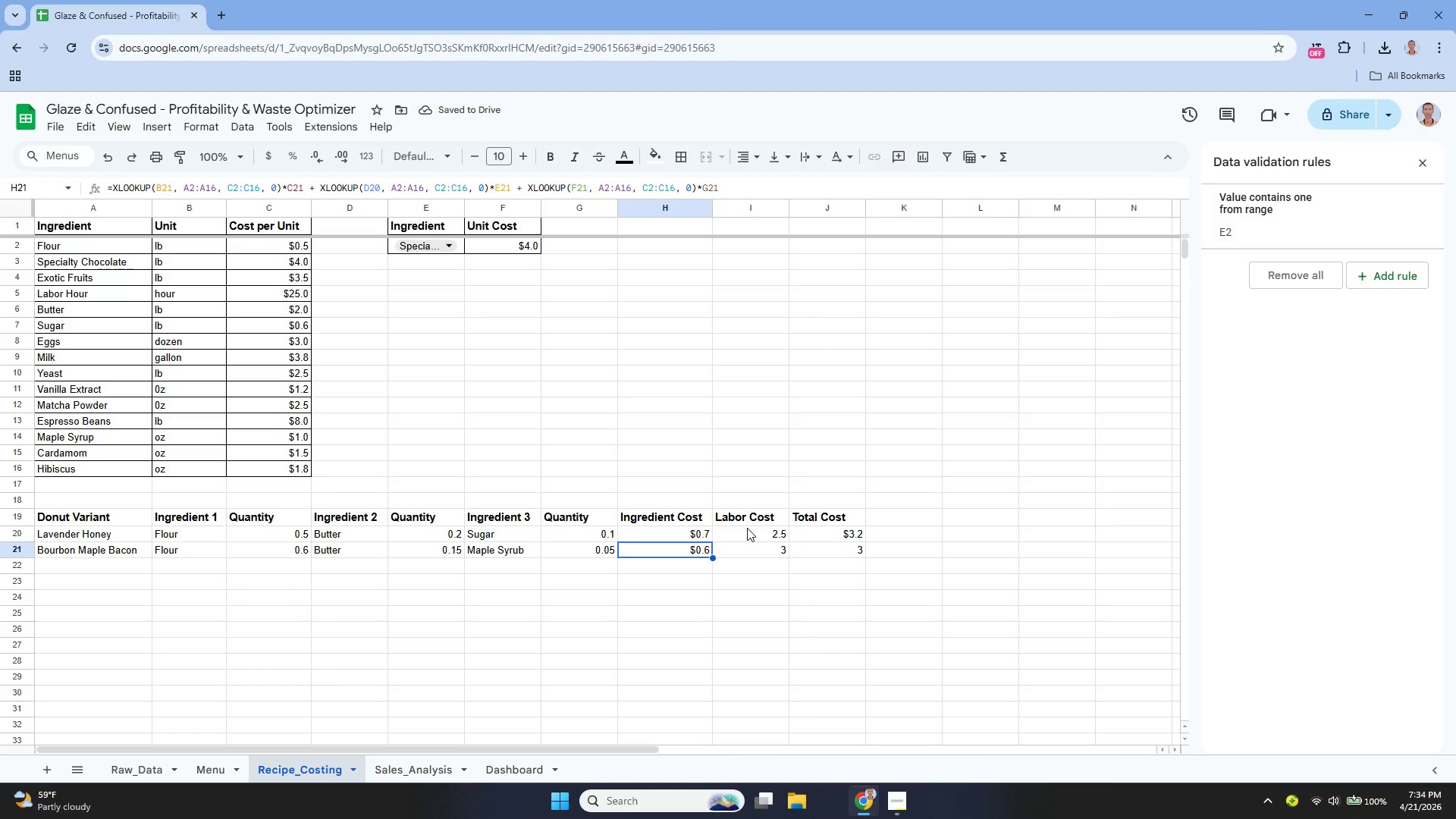 
key(ArrowRight)
 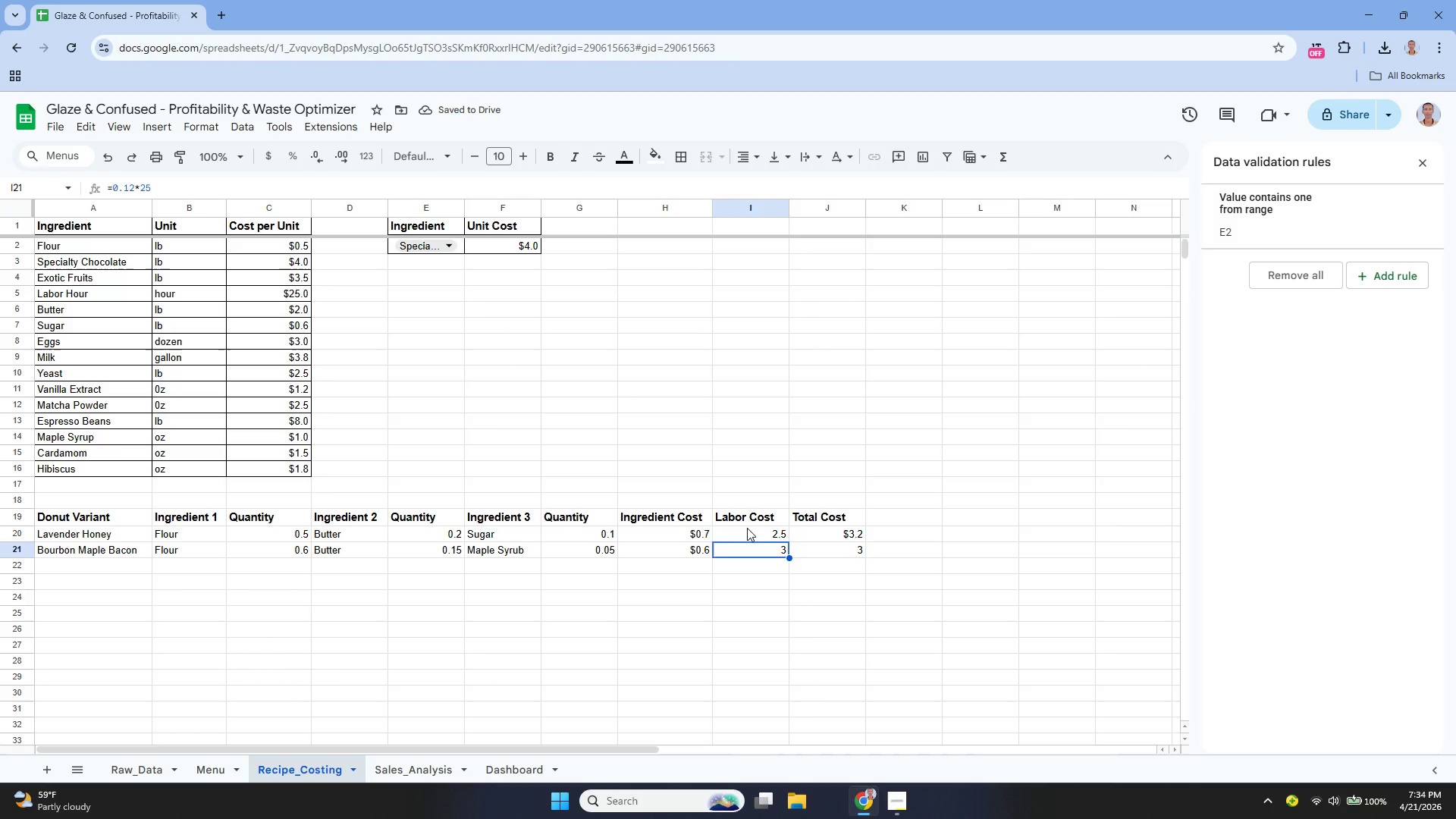 
key(ArrowRight)
 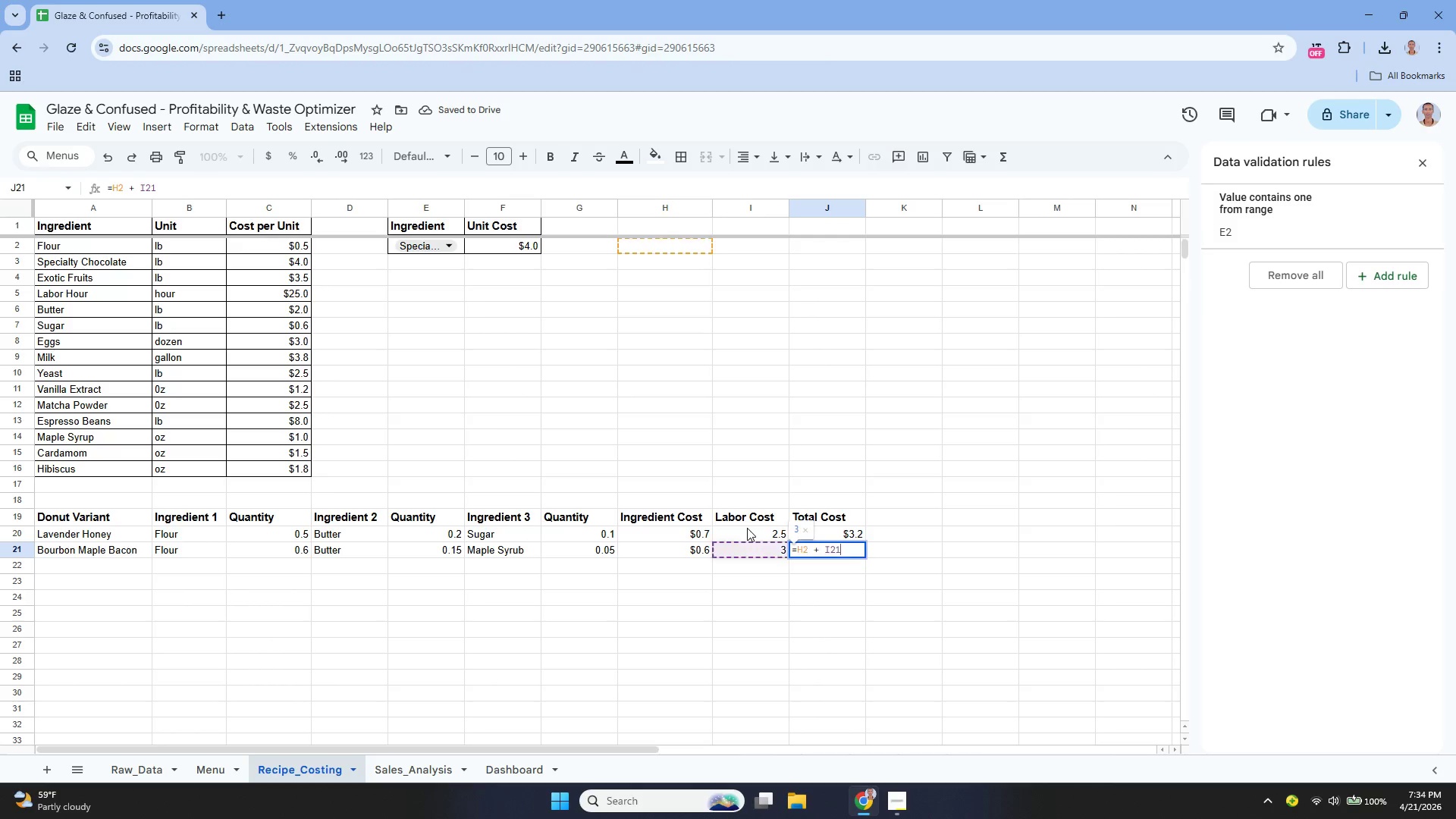 
key(Enter)
 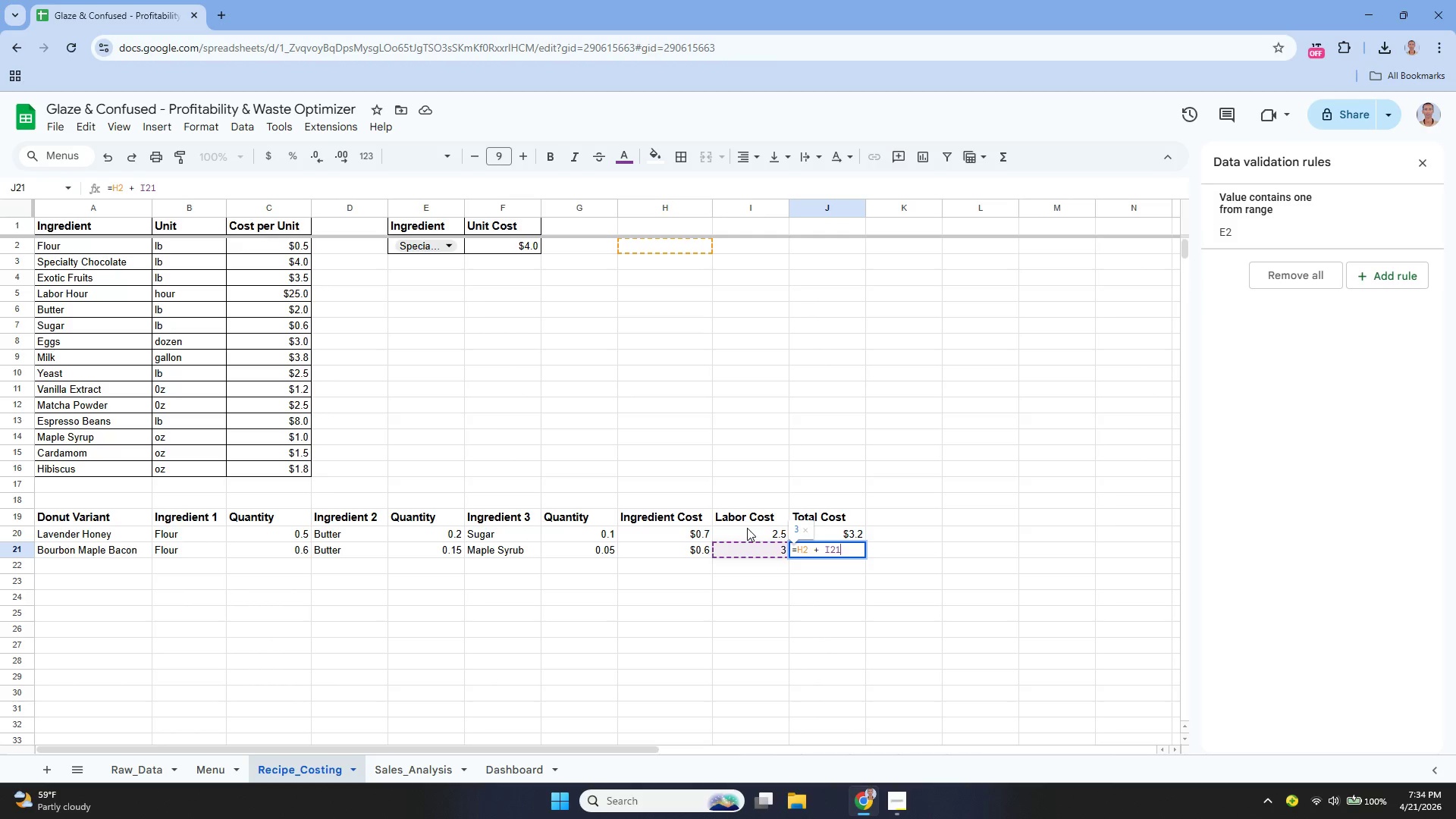 
key(Enter)
 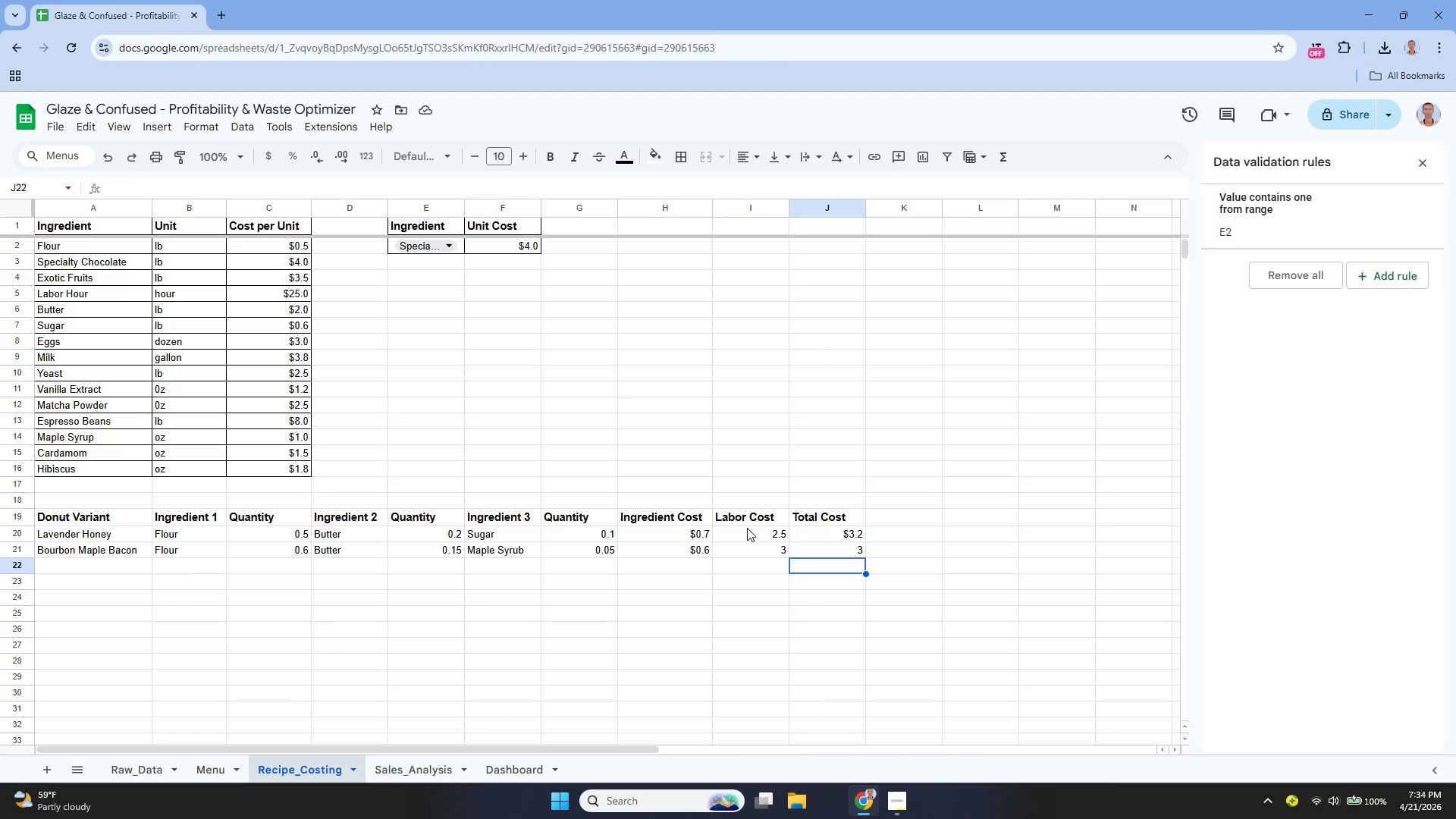 
key(ArrowUp)
 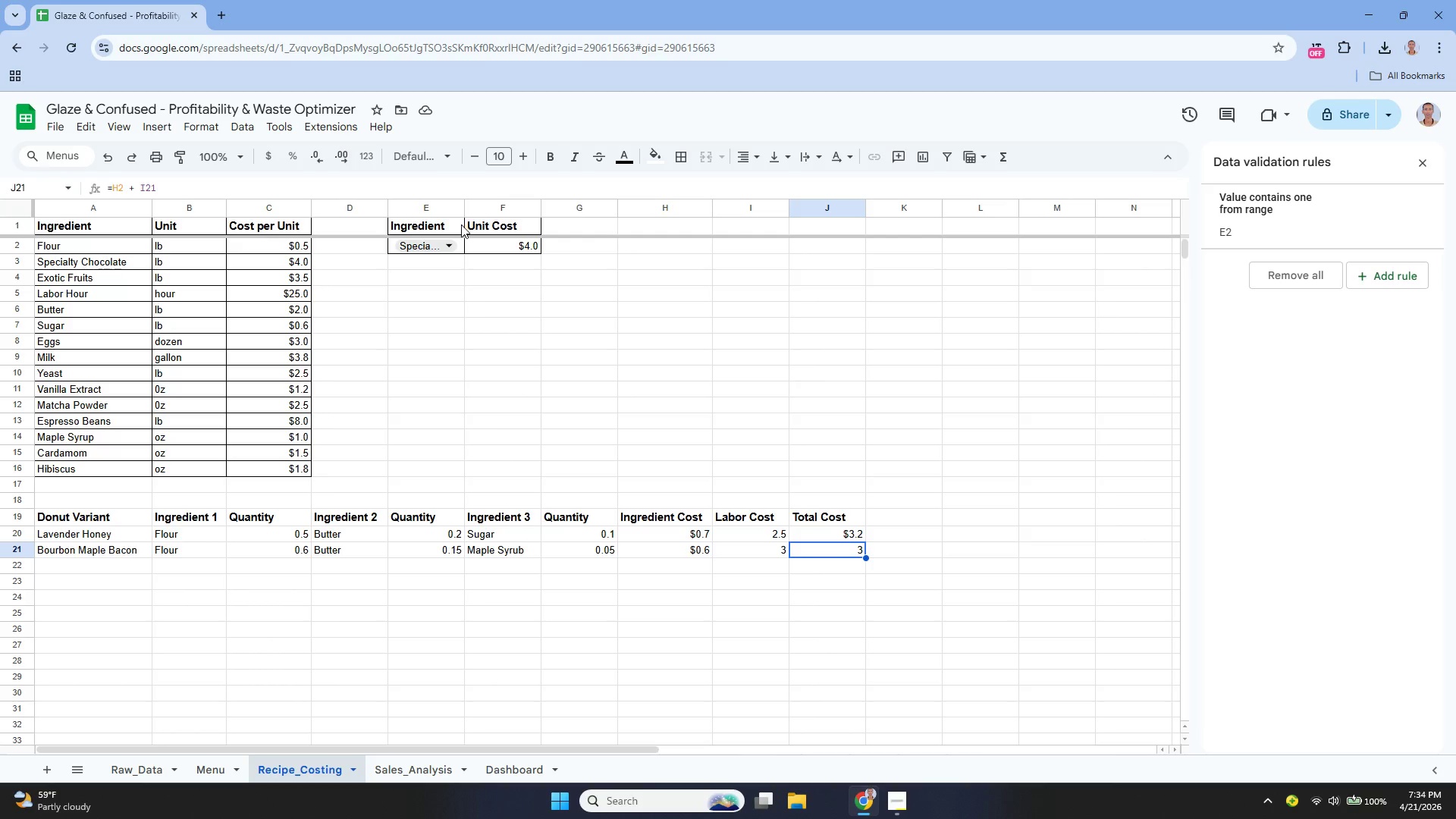 
left_click([324, 167])
 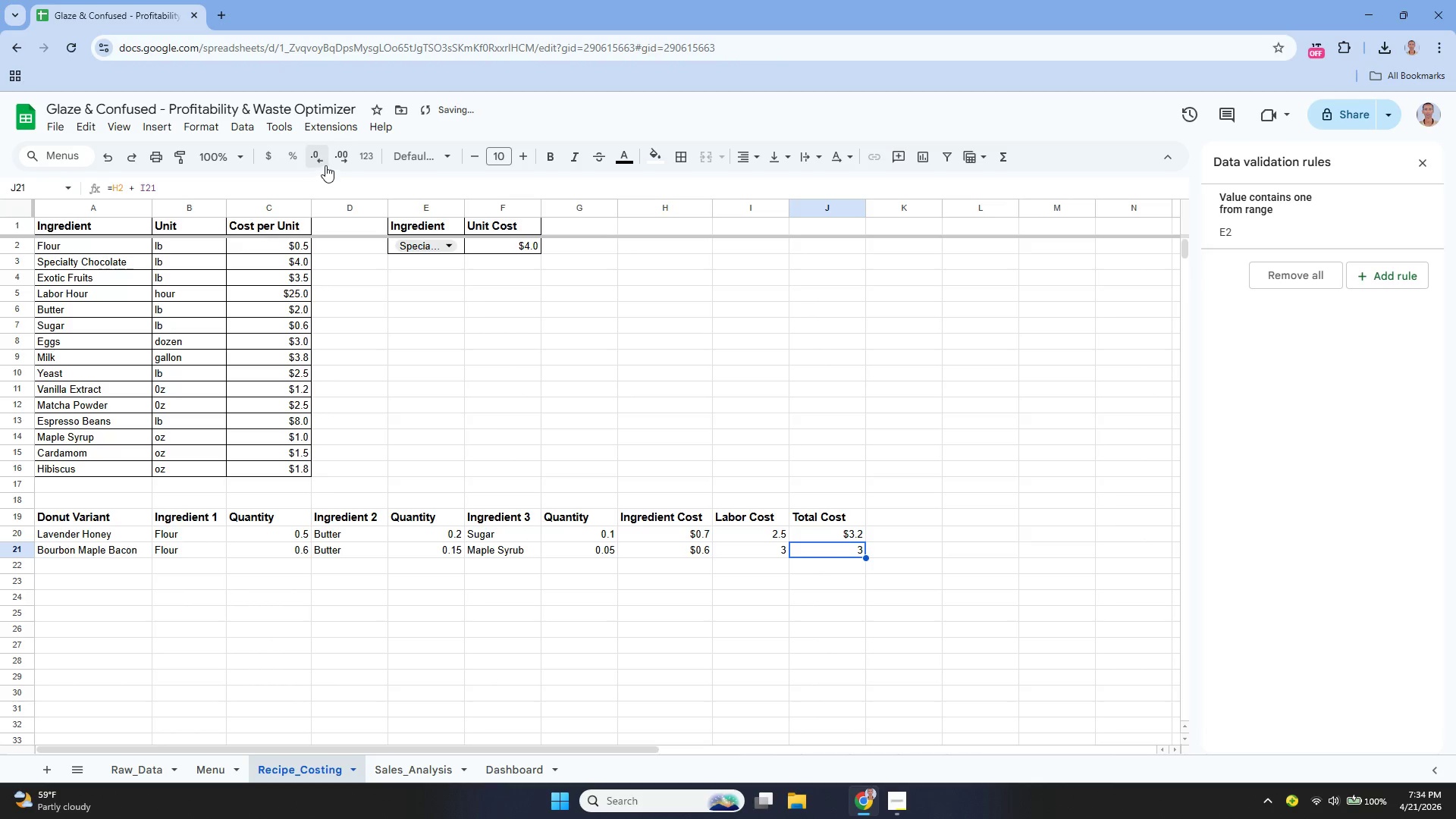 
left_click([340, 157])
 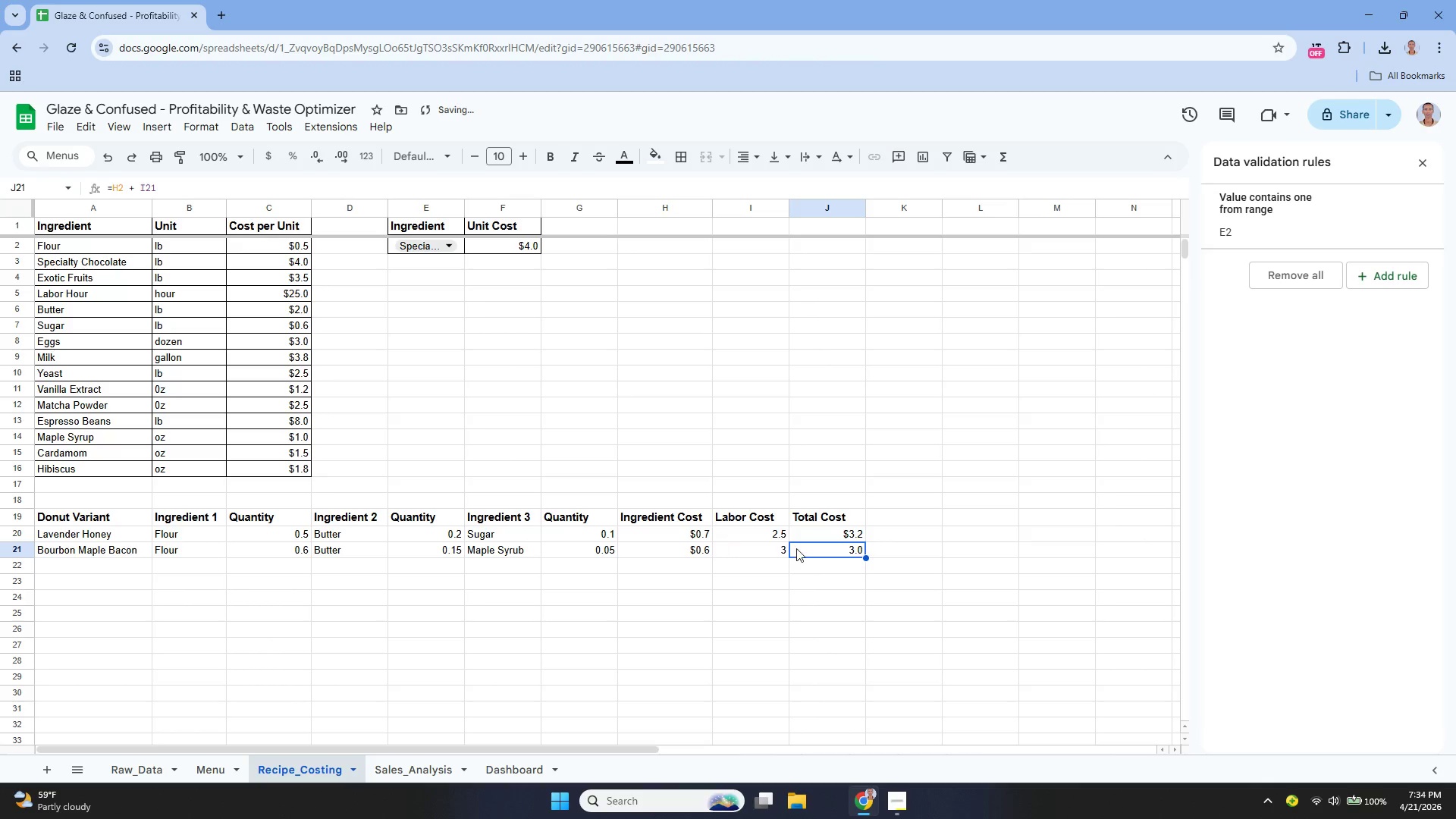 
left_click([836, 550])
 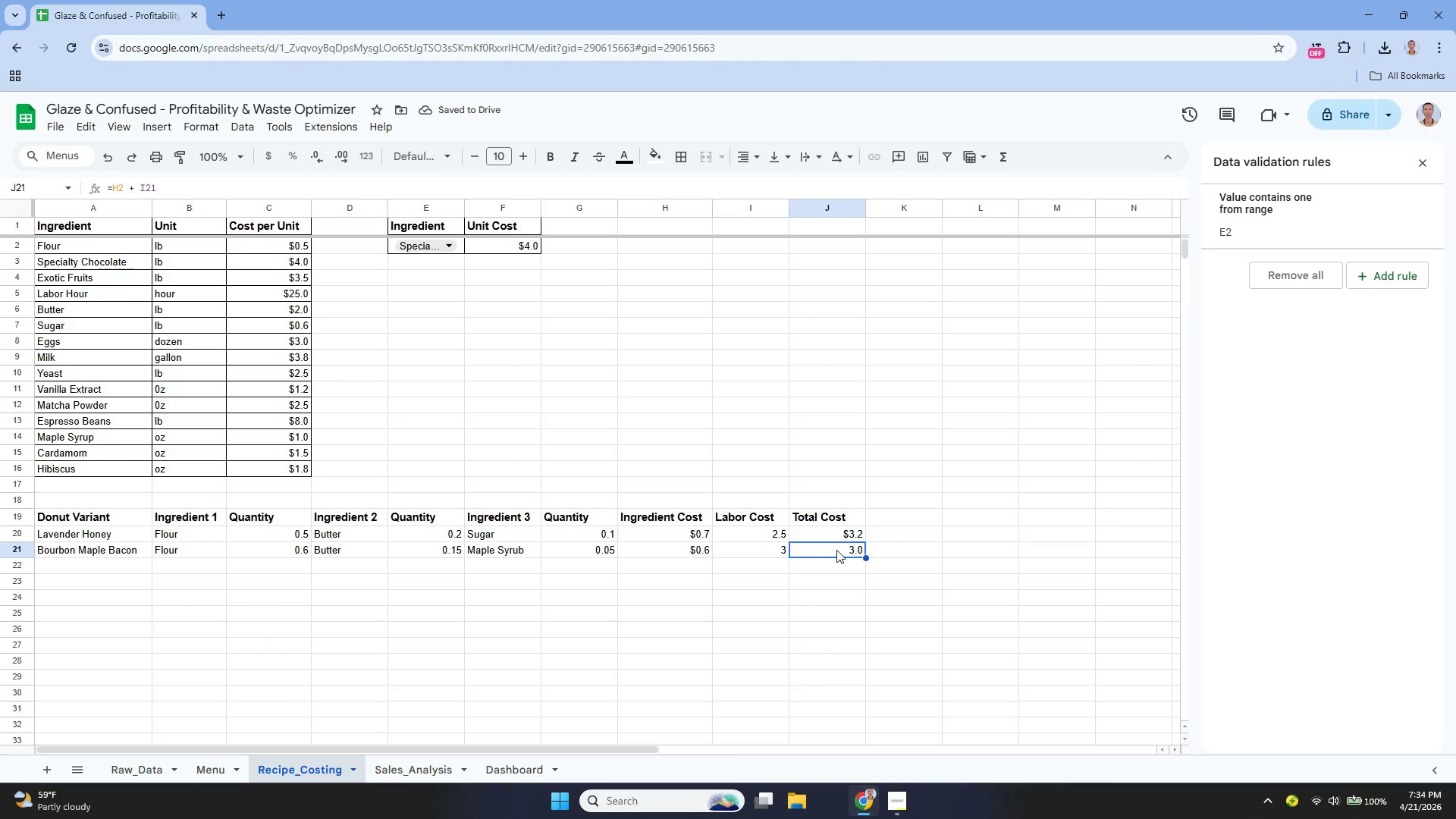 
key(Enter)
 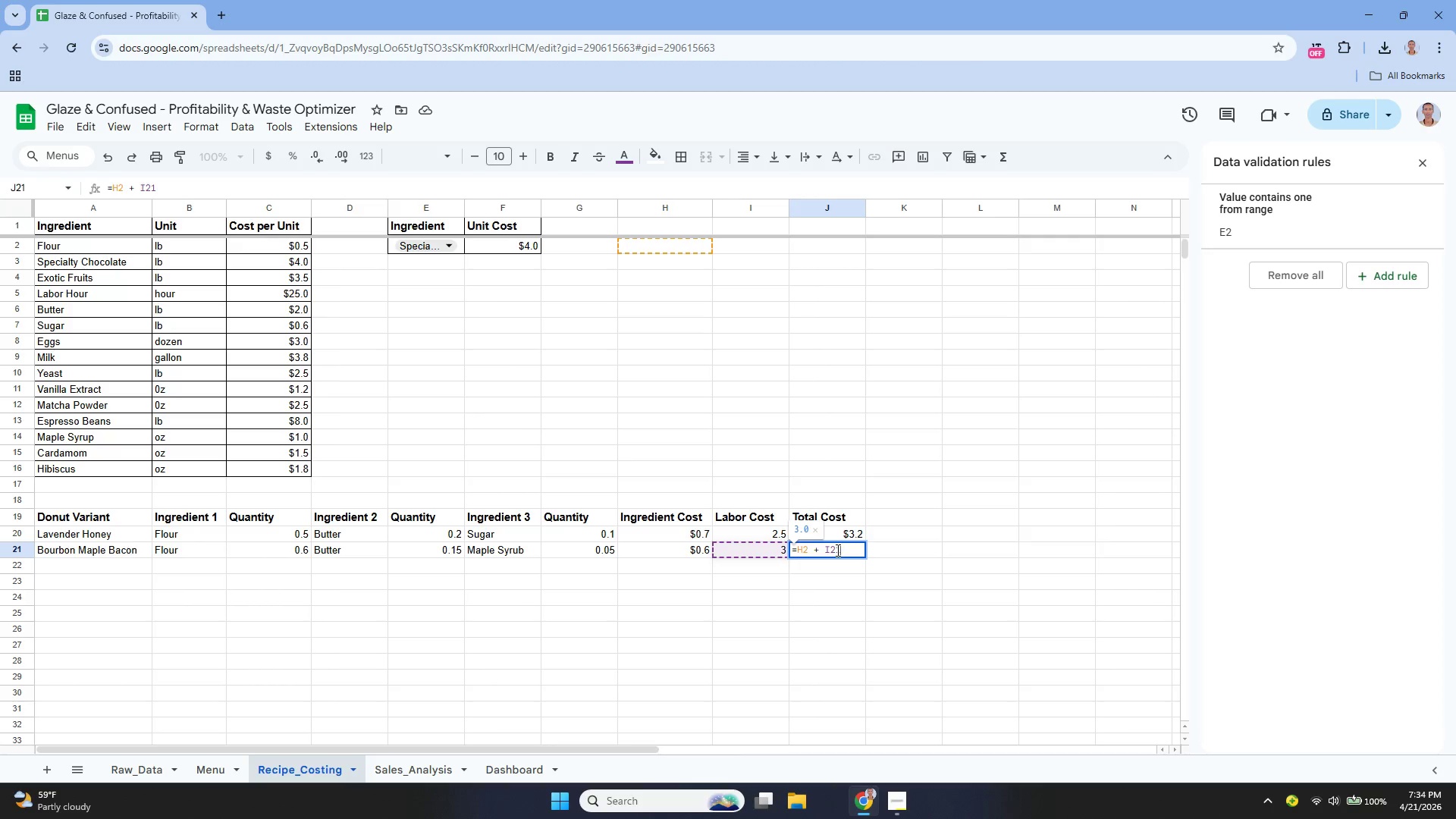 
key(ArrowLeft)
 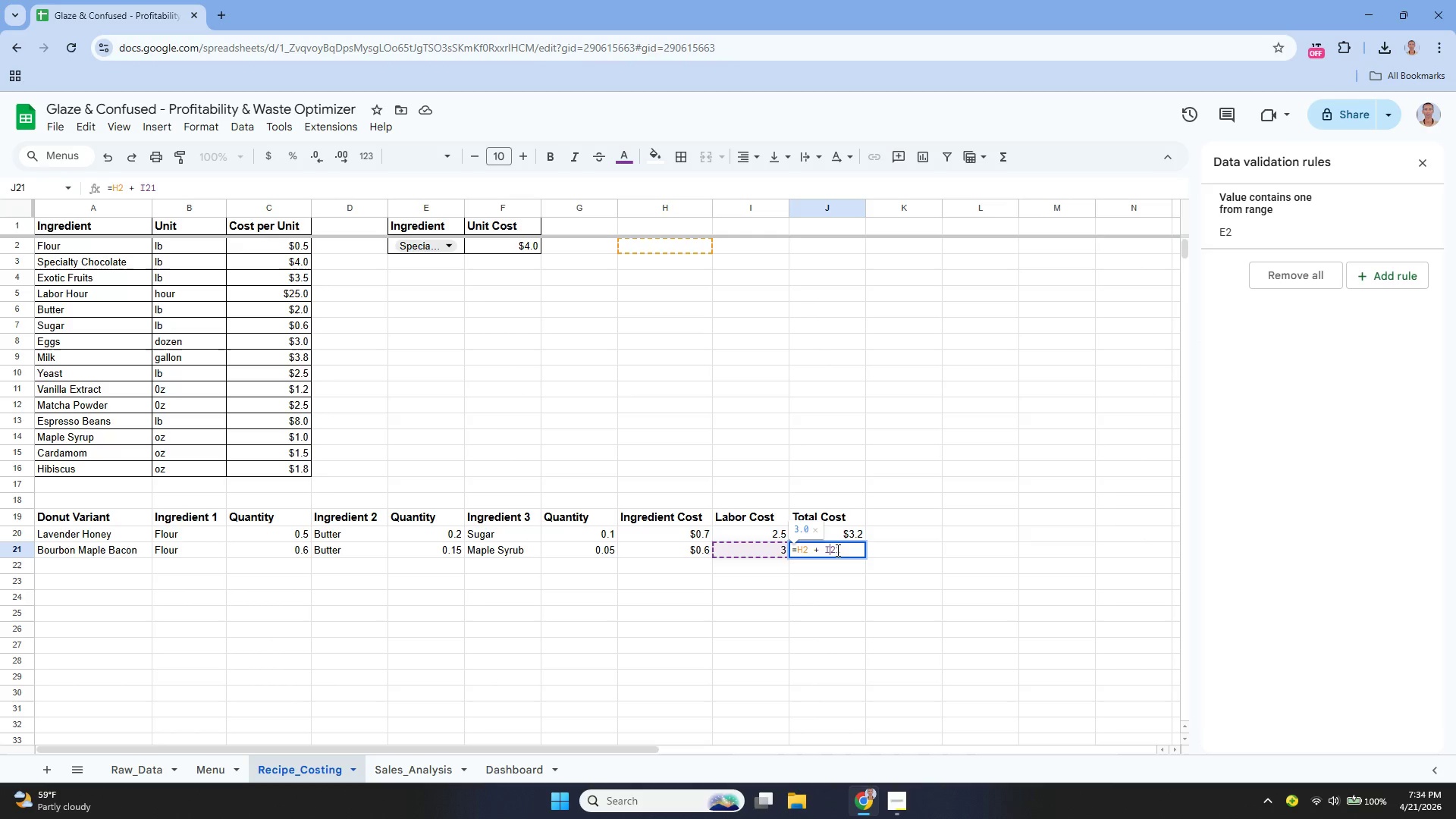 
key(ArrowLeft)
 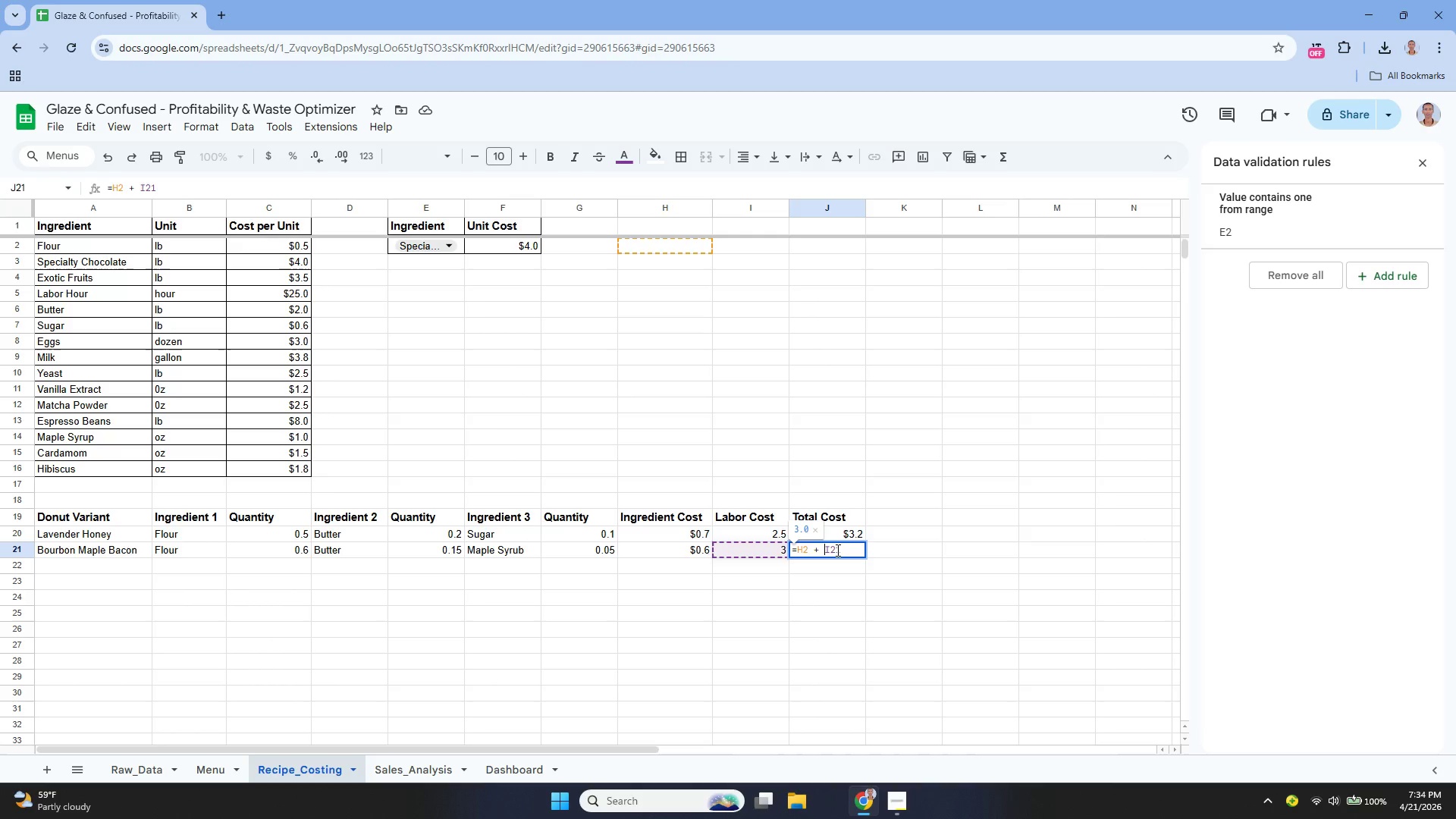 
key(ArrowLeft)
 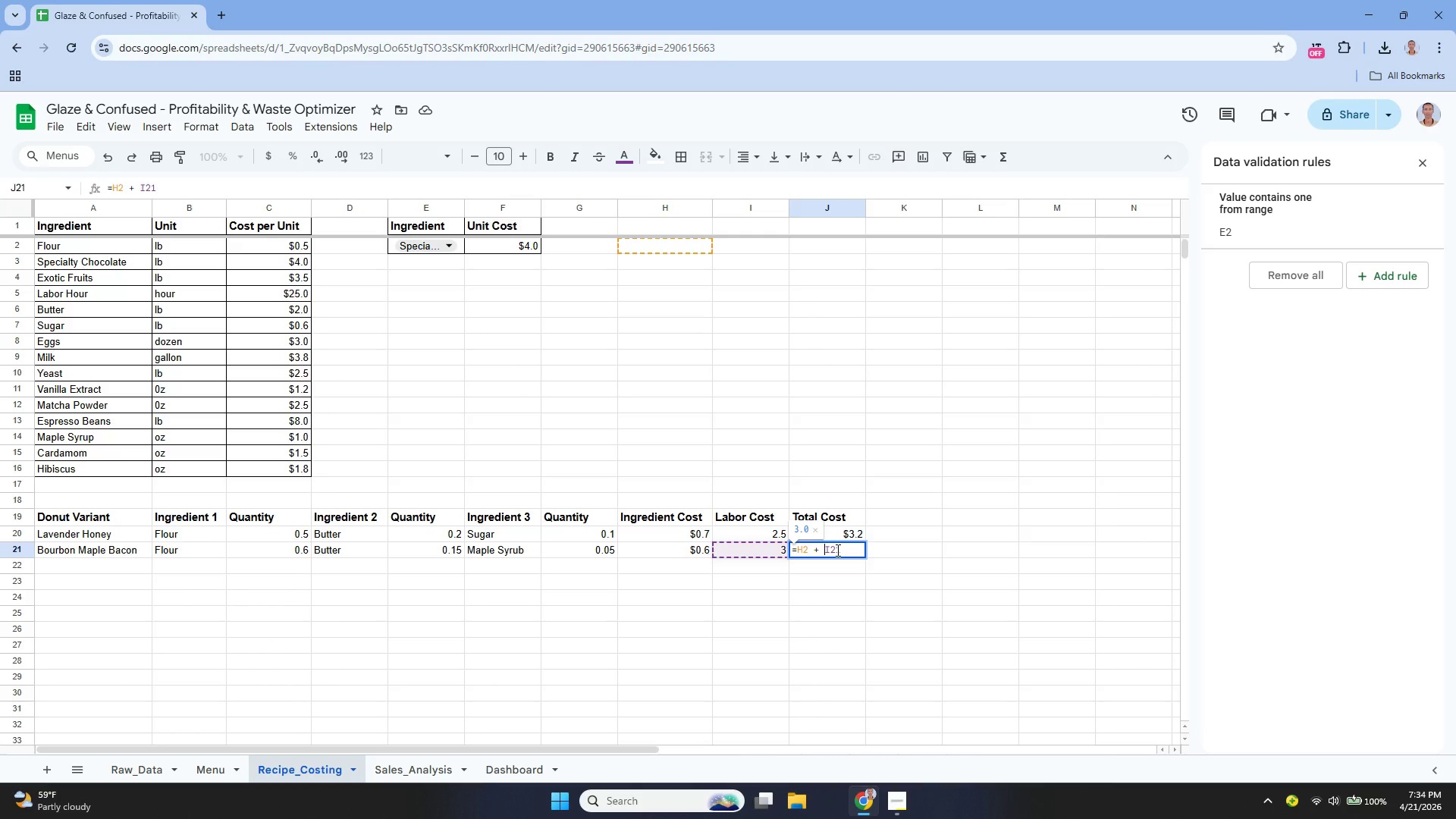 
key(ArrowLeft)
 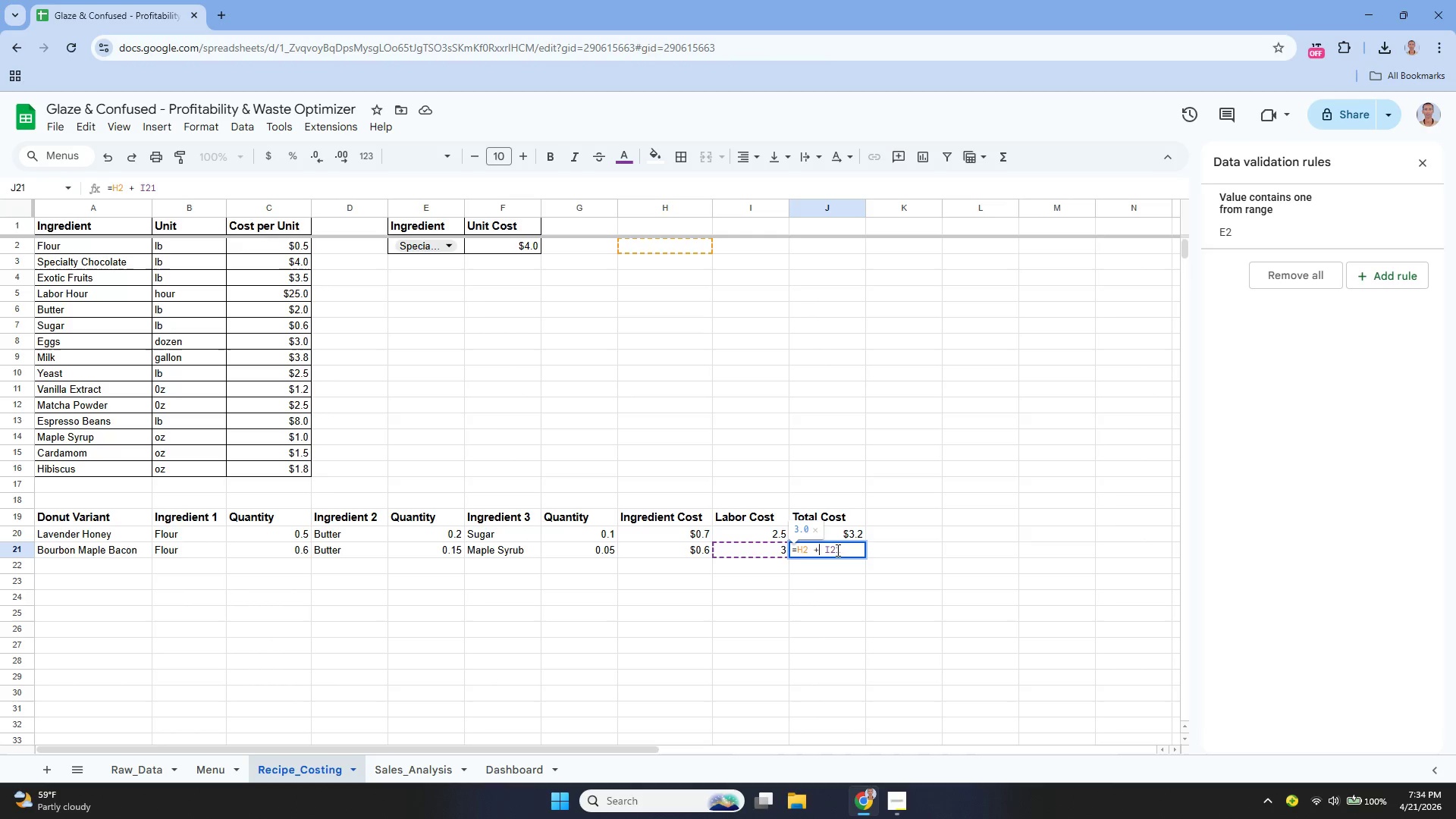 
key(ArrowLeft)
 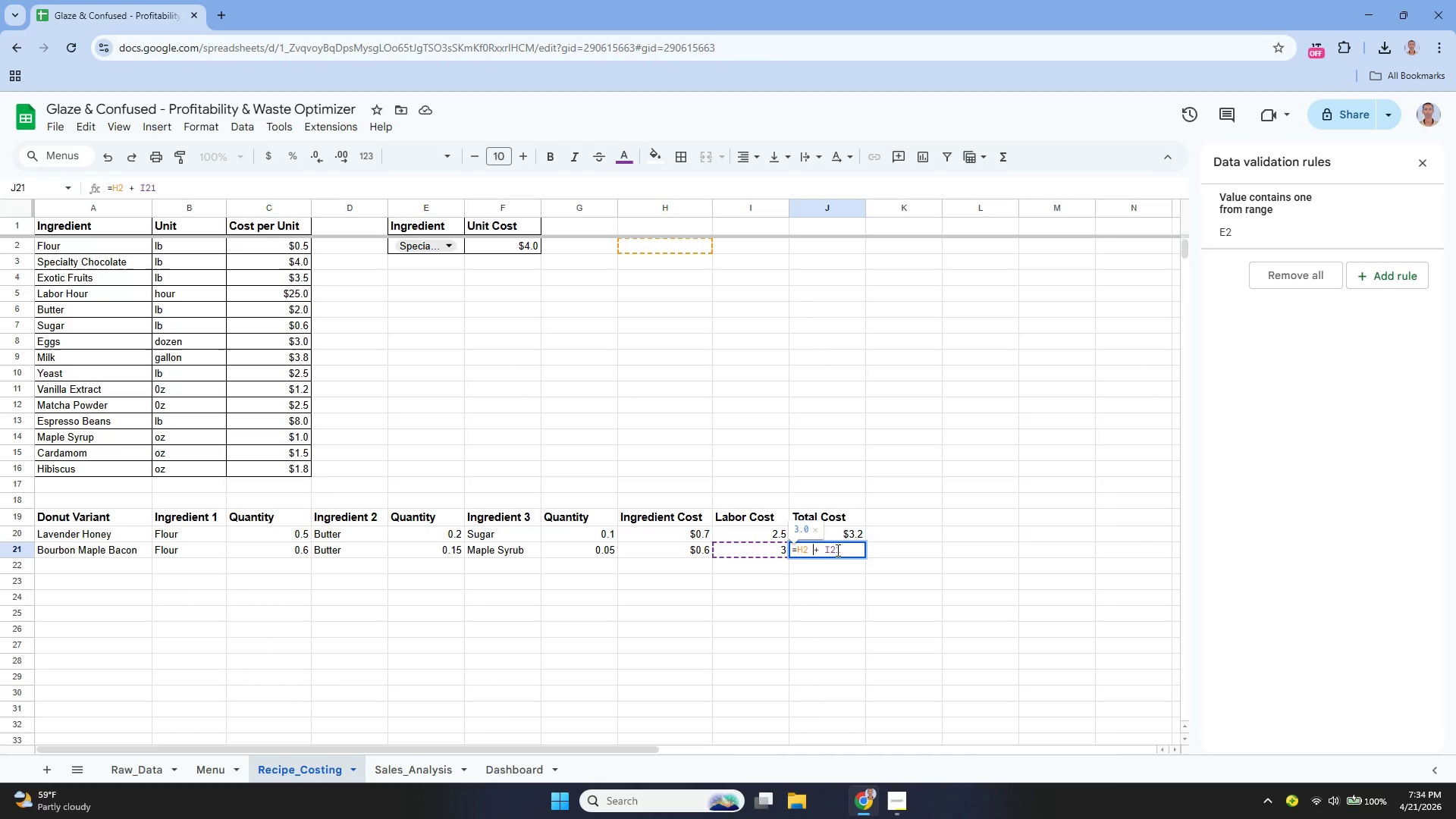 
key(ArrowLeft)
 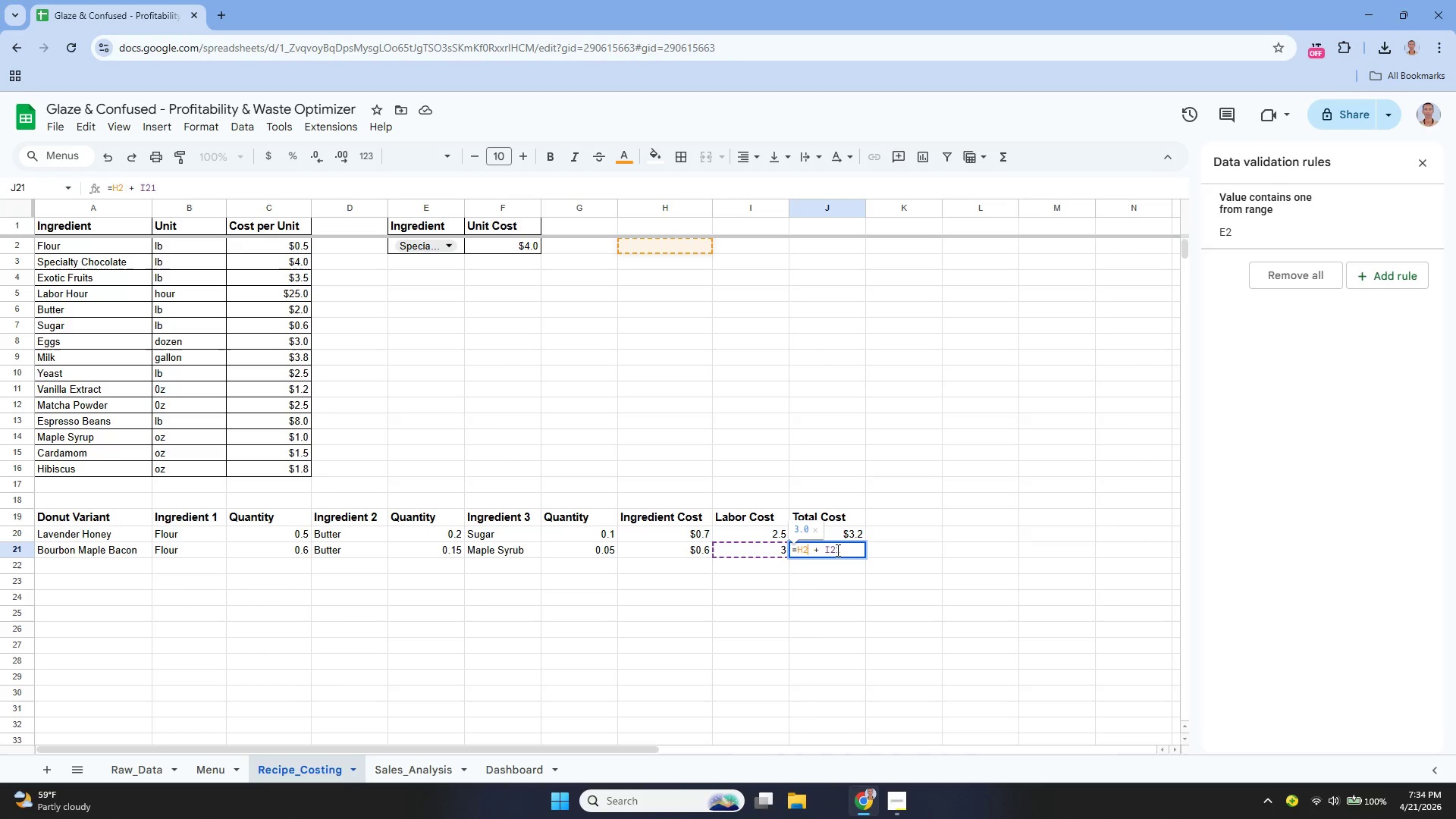 
key(1)
 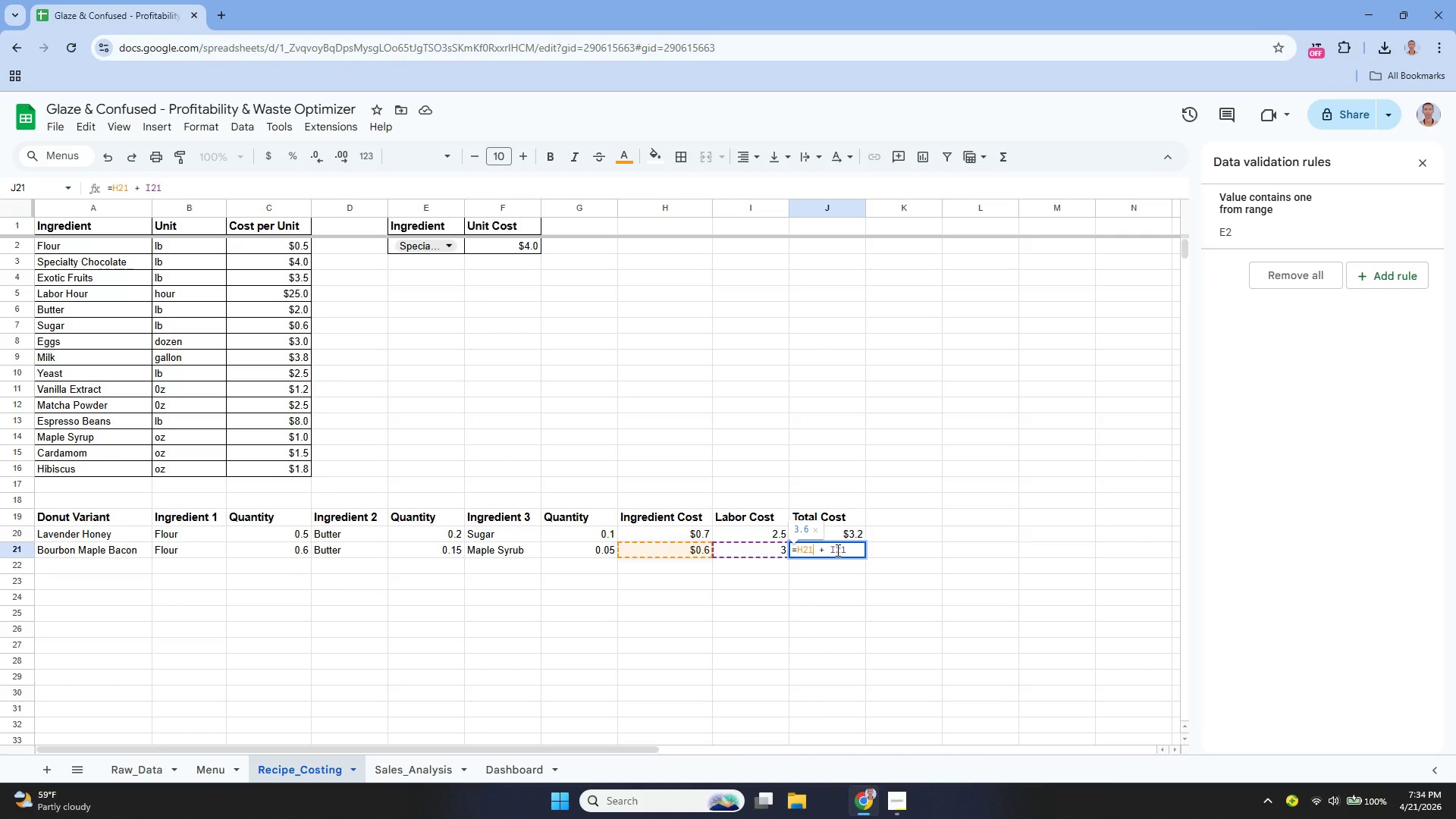 
key(Enter)
 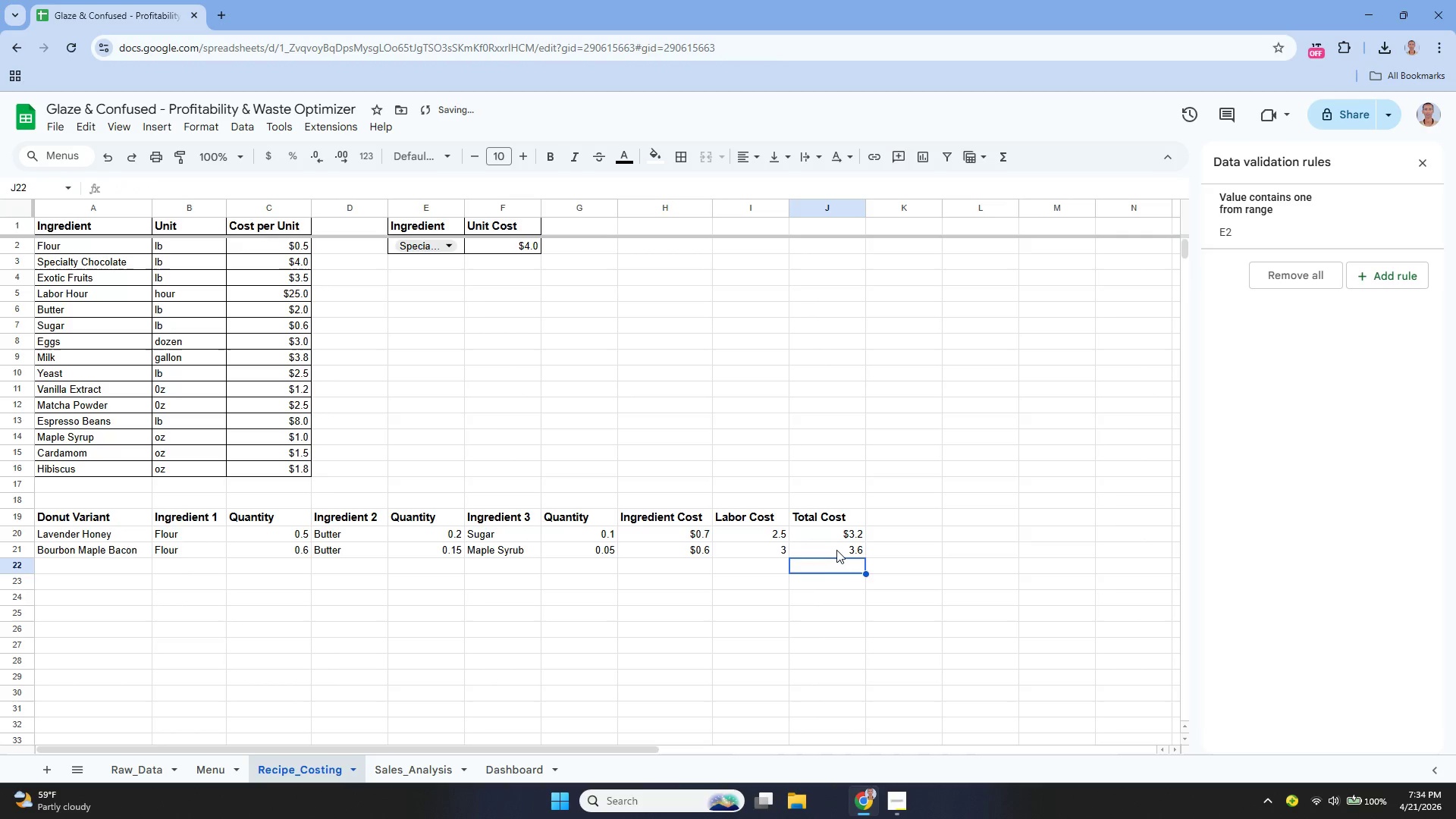 
key(ArrowUp)
 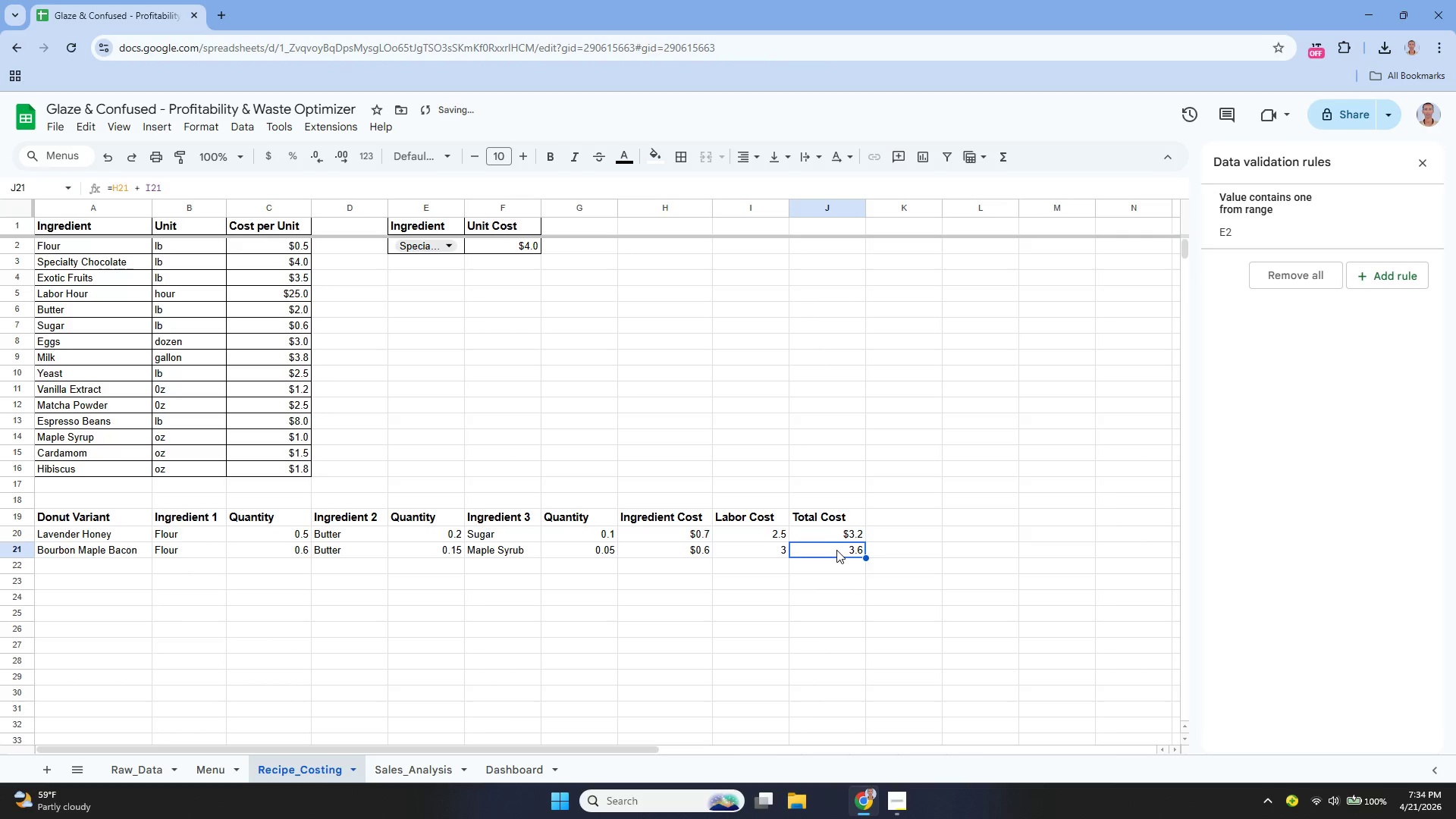 
key(ArrowDown)
 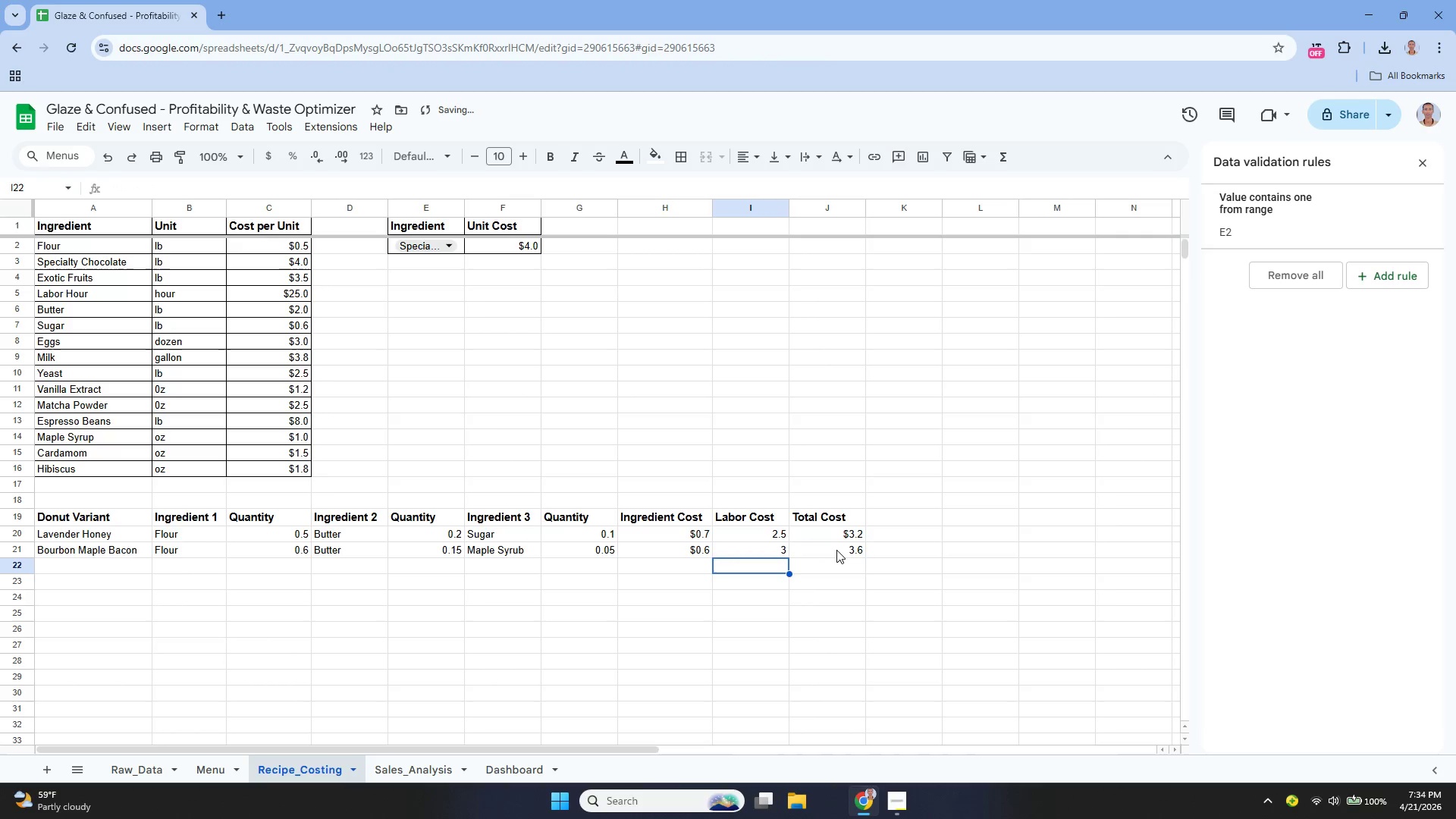 
hold_key(key=ArrowLeft, duration=0.73)
 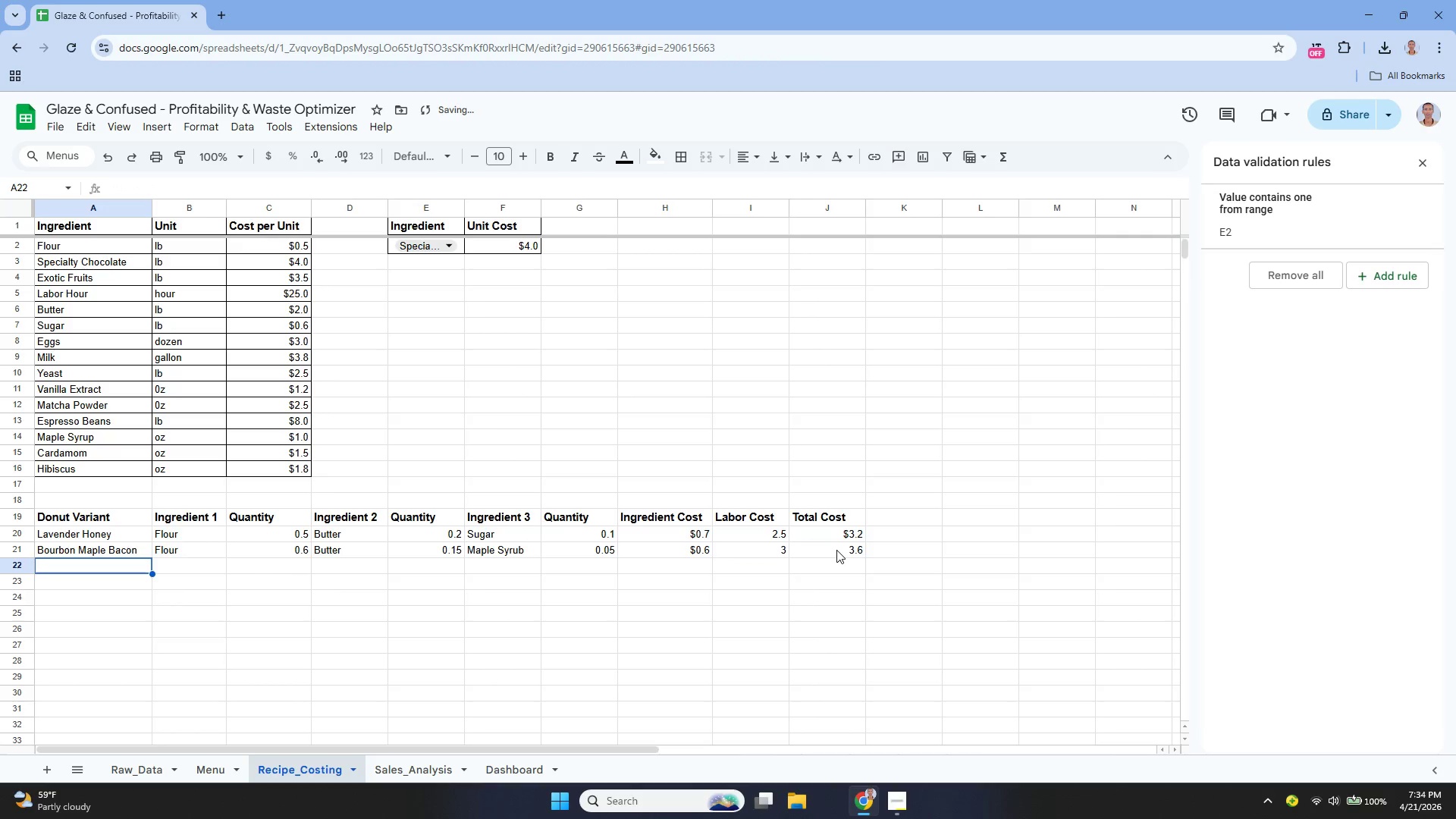 
key(ArrowLeft)
 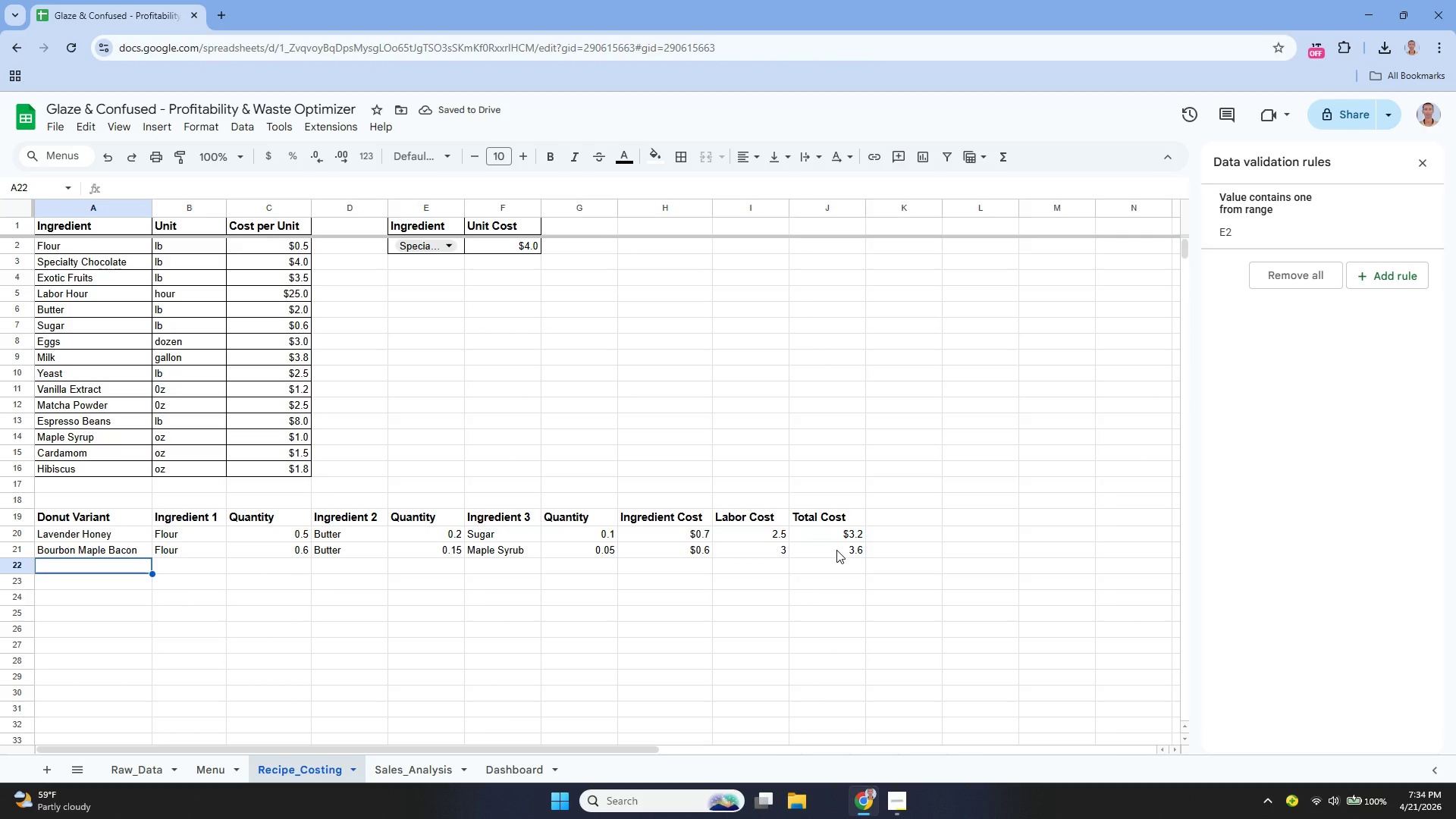 
type(mA)
key(Backspace)
key(Backspace)
type(MatchAa)
key(Backspace)
key(Backspace)
type(a Pro)
key(Backspace)
key(Backspace)
type(owder)
key(Tab)
 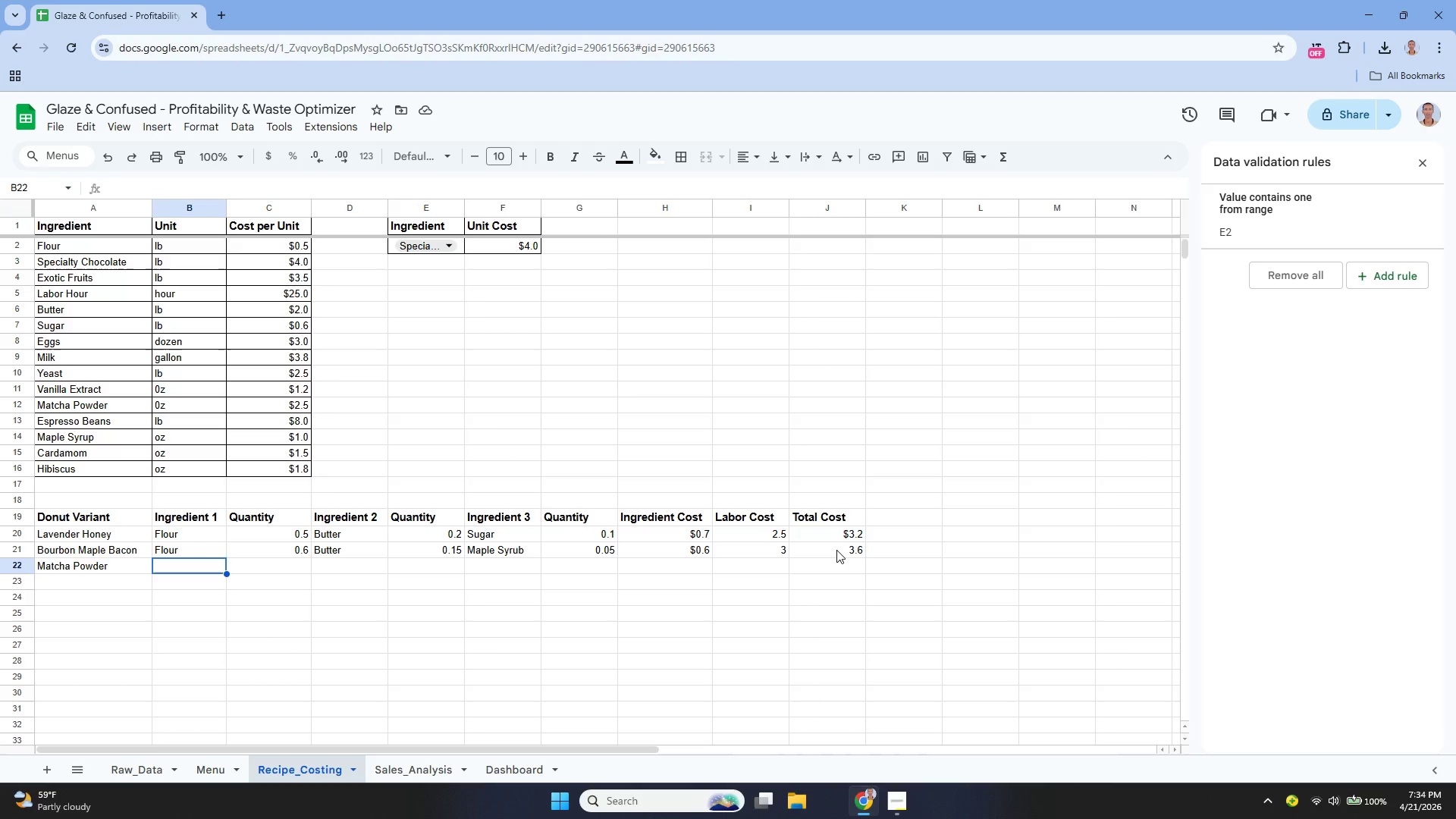 
wait(7.73)
 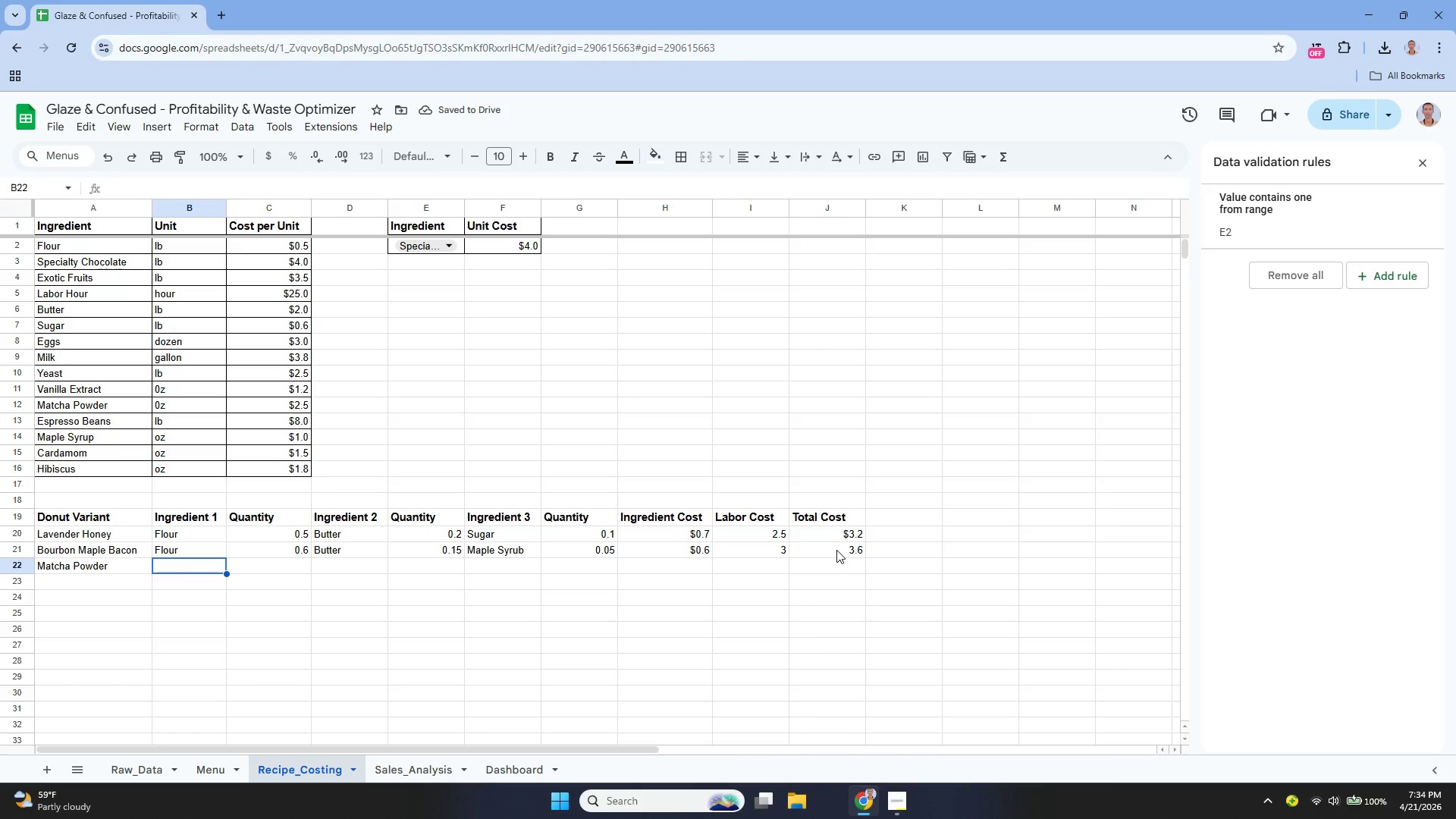 
key(ArrowLeft)
 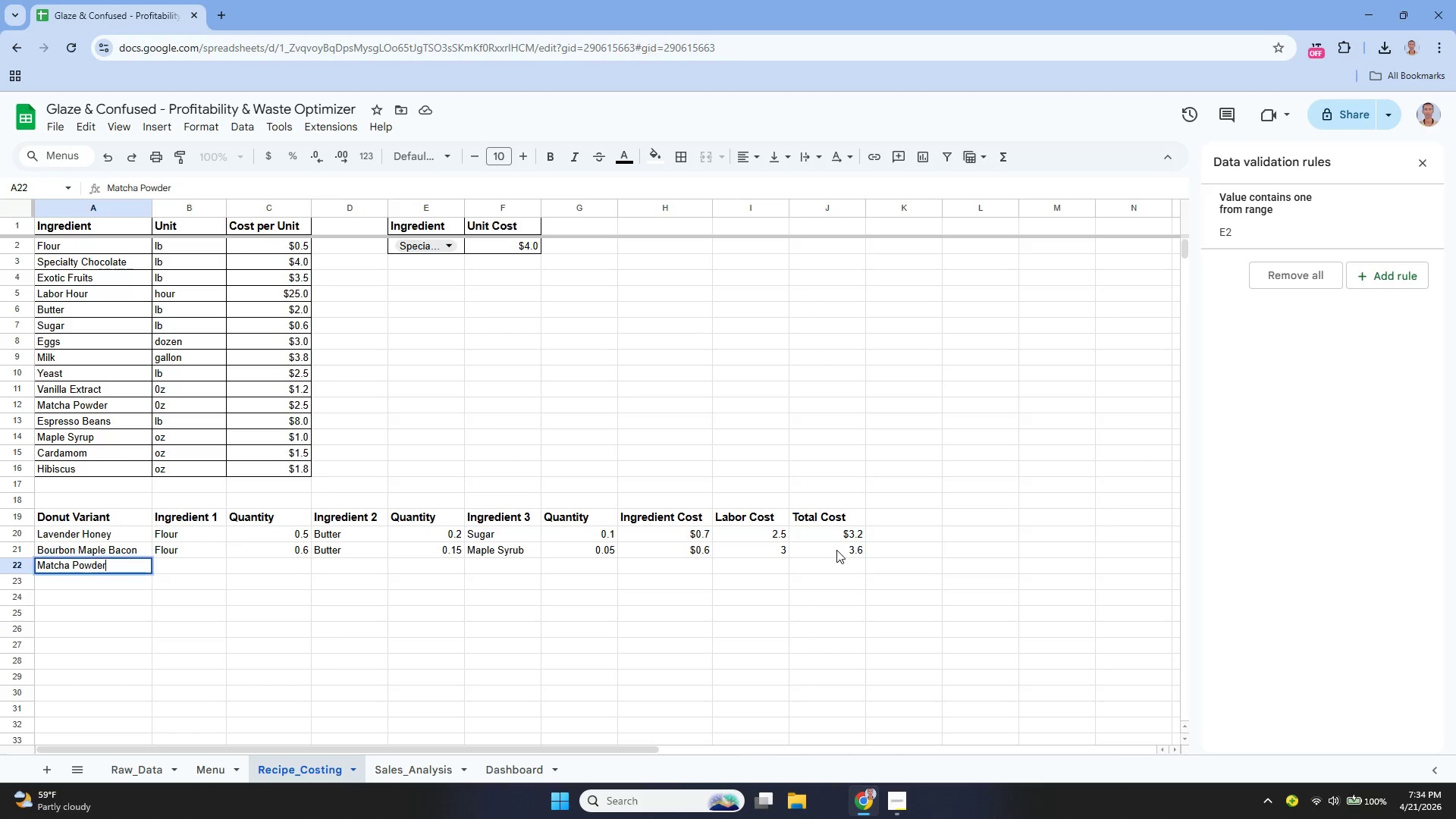 
key(Enter)
 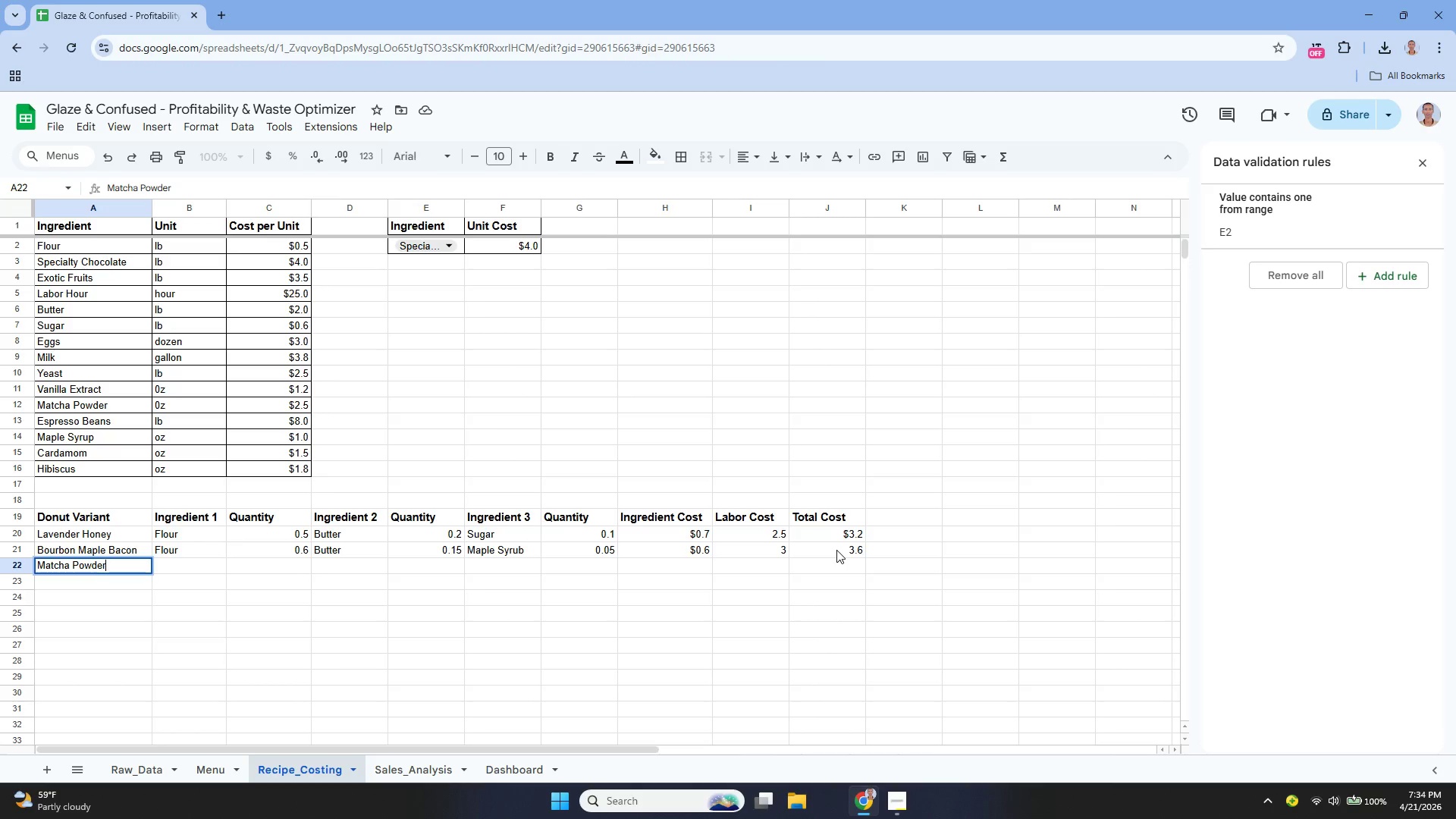 
key(Backspace)
key(Backspace)
key(Backspace)
key(Backspace)
key(Backspace)
key(Backspace)
type(Yuzu)
key(Tab)
type(Flour)
key(Tab)
type(0.5)
key(Tab)
type(Matcha Powder)
key(Tab)
 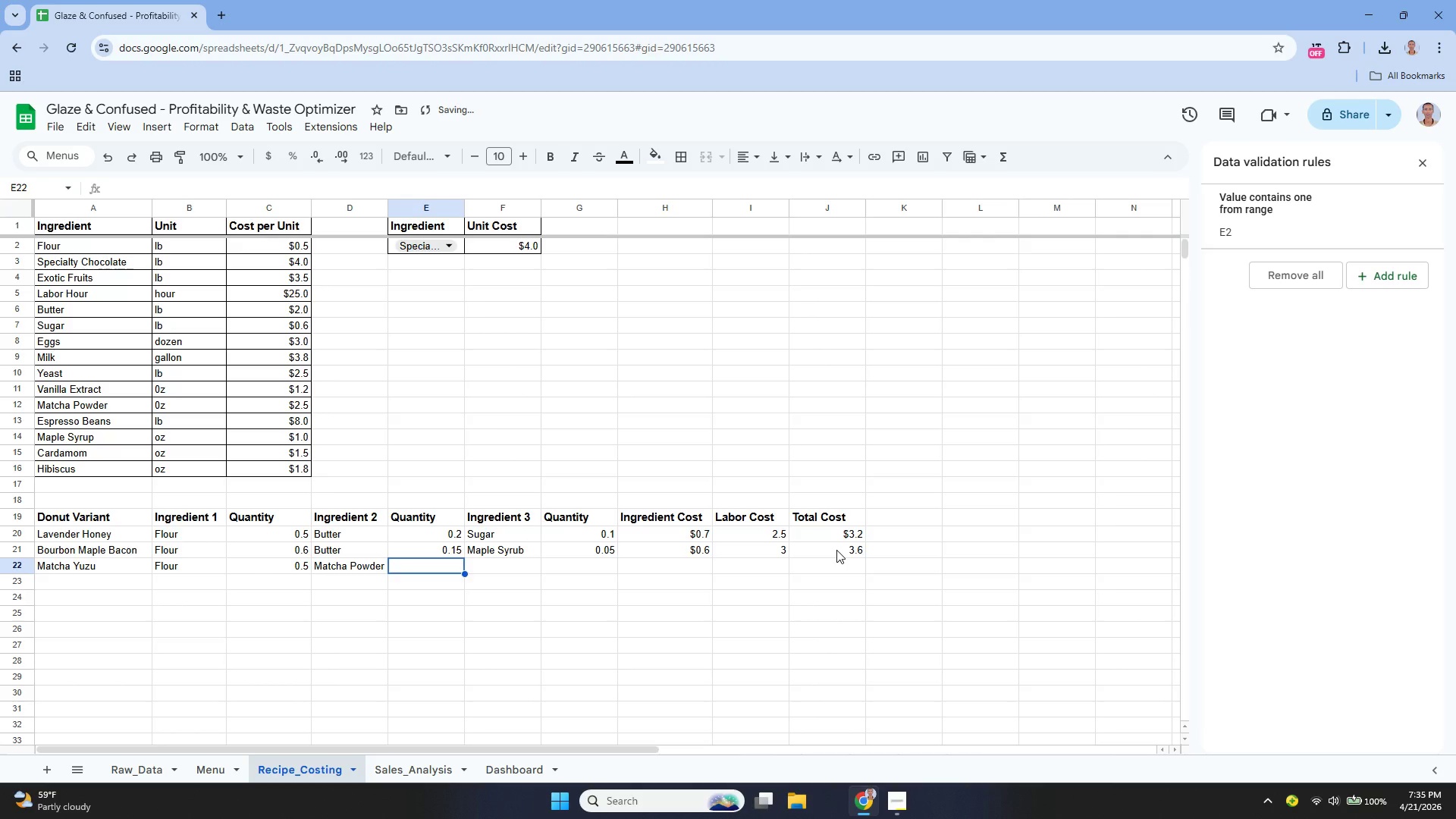 
type(002)
key(Tab)
type(Exotic Fruits)
key(Tab)
type(0.05)
key(Tab)
 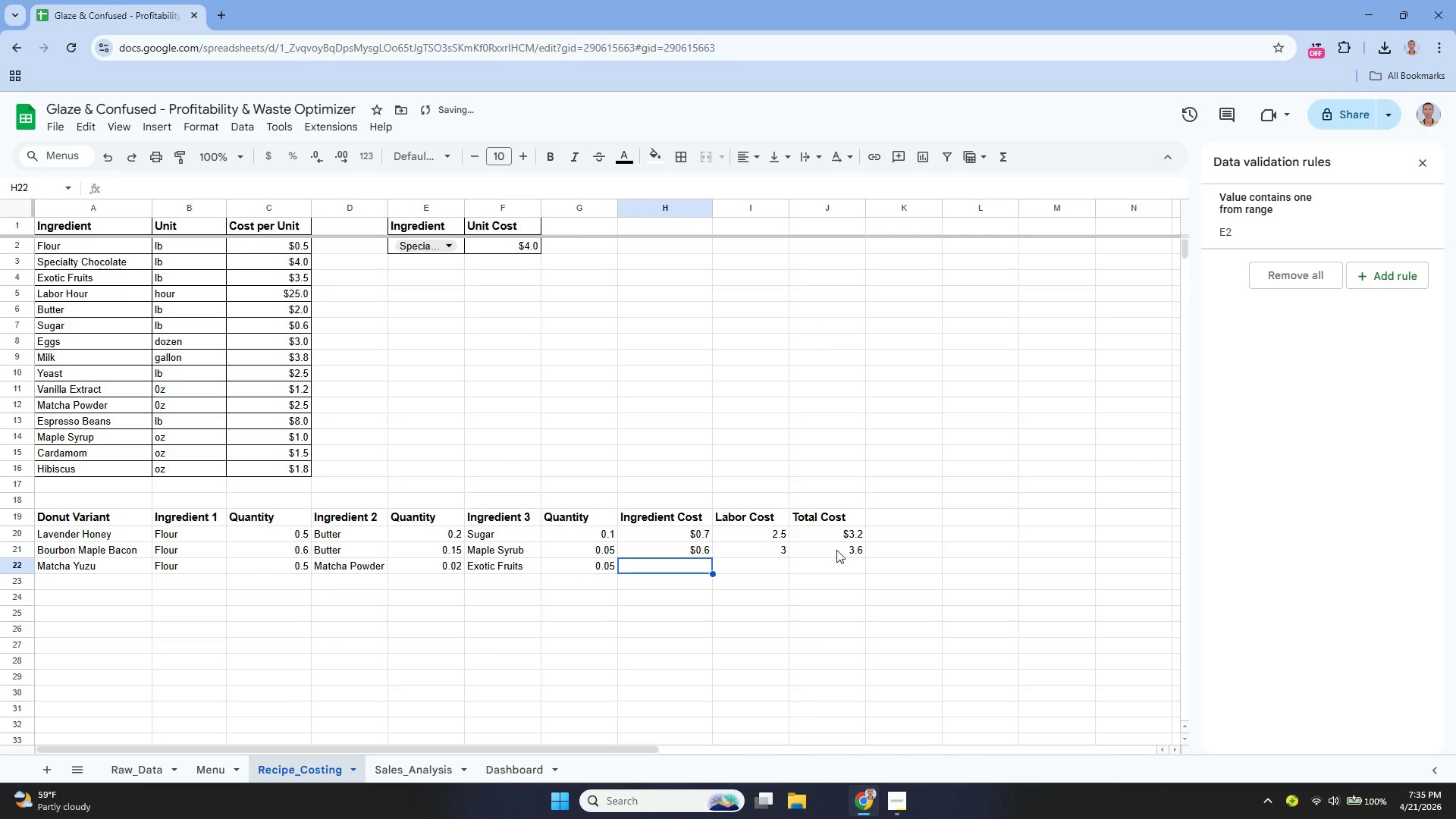 
key(ArrowUp)
 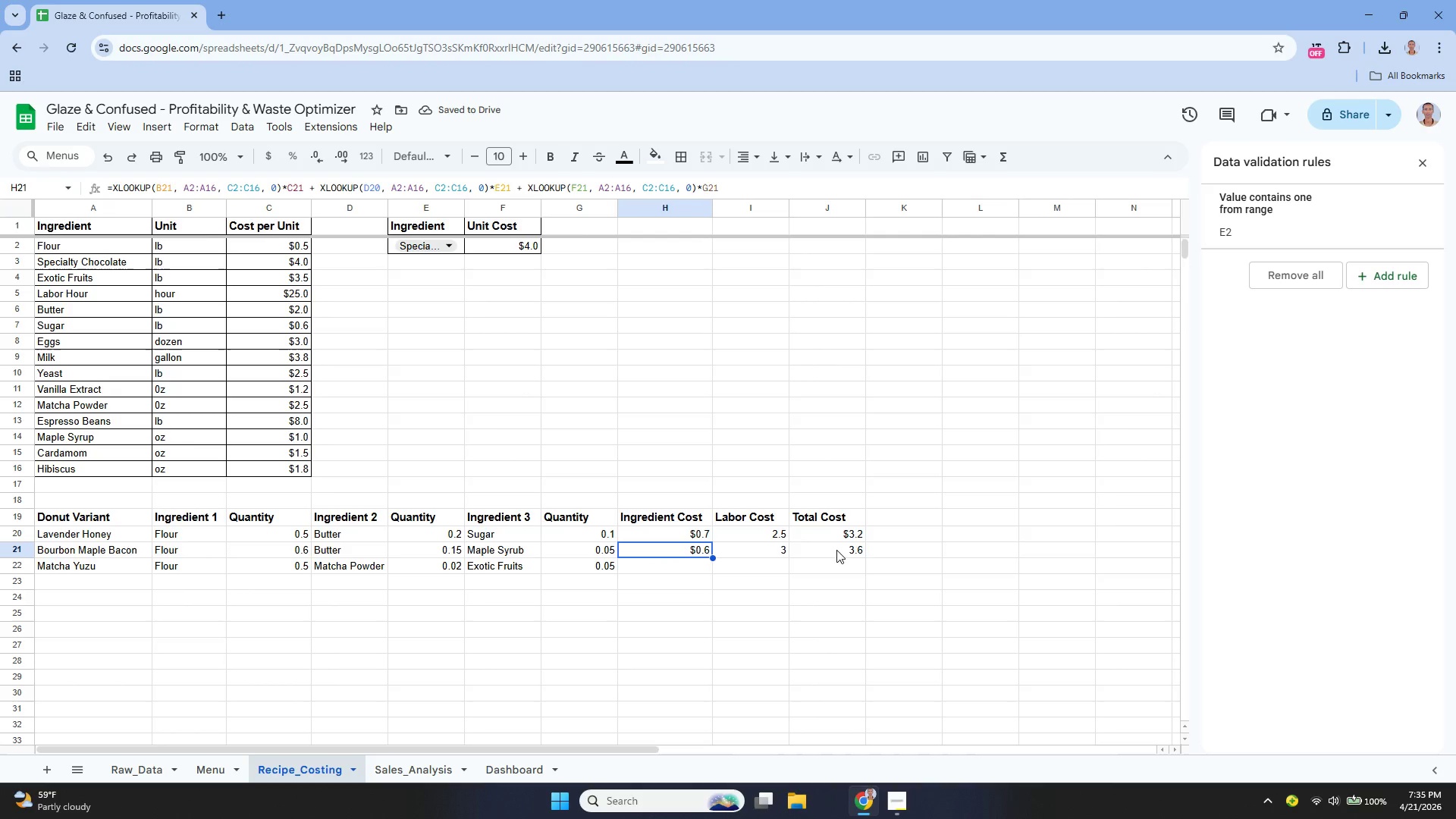 
key(Enter)
 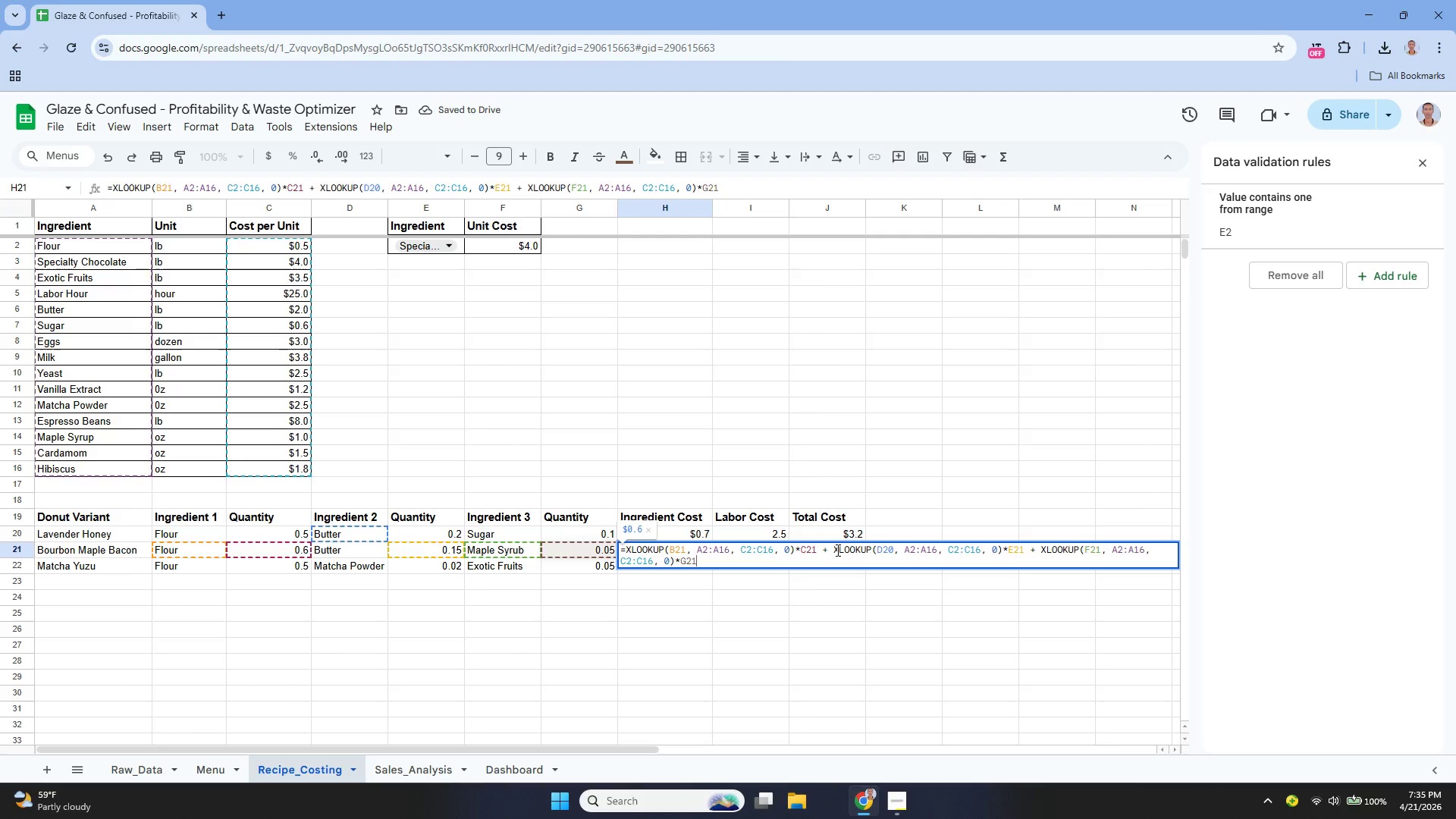 
key(Enter)
 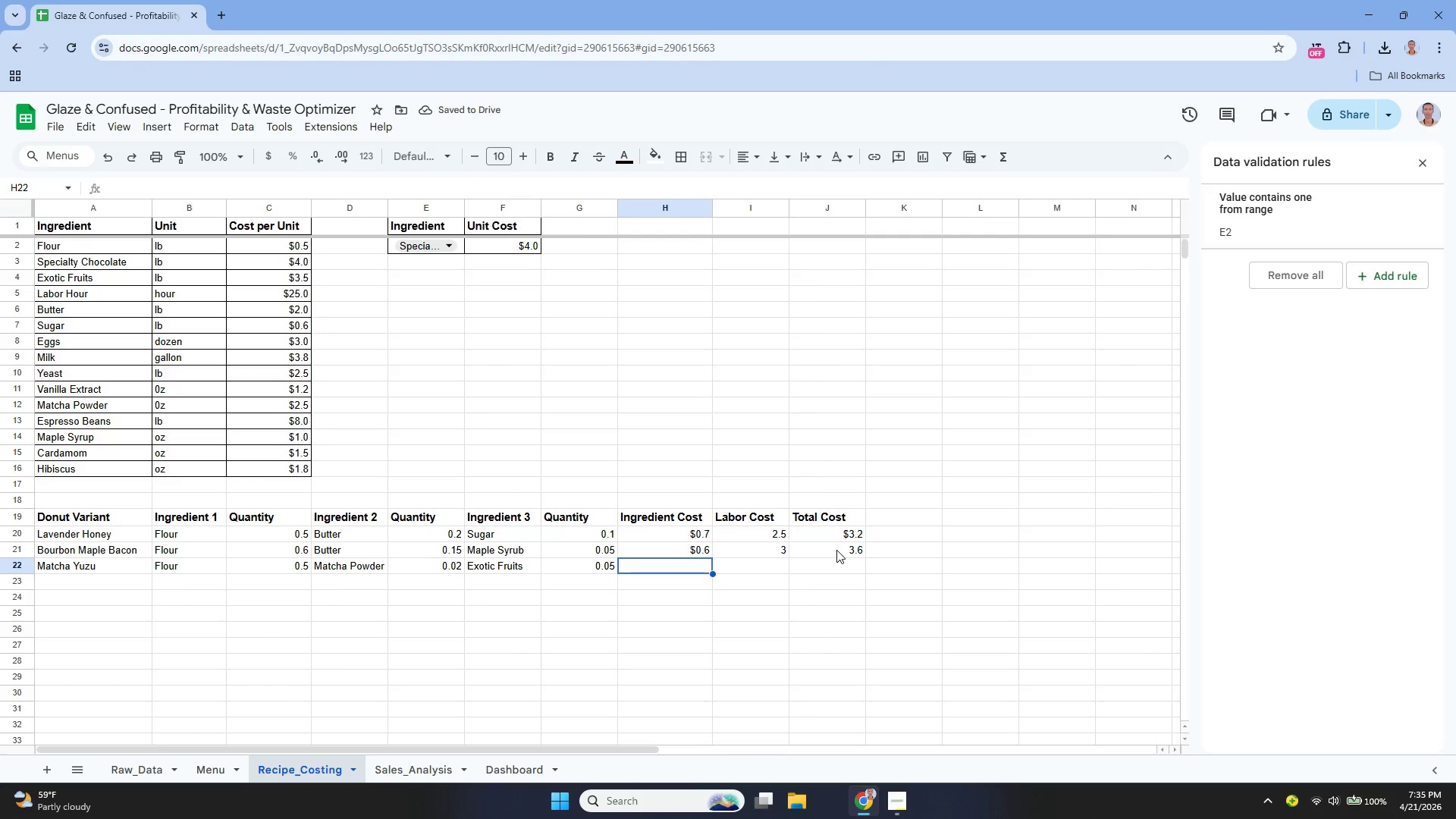 
key(ArrowUp)
 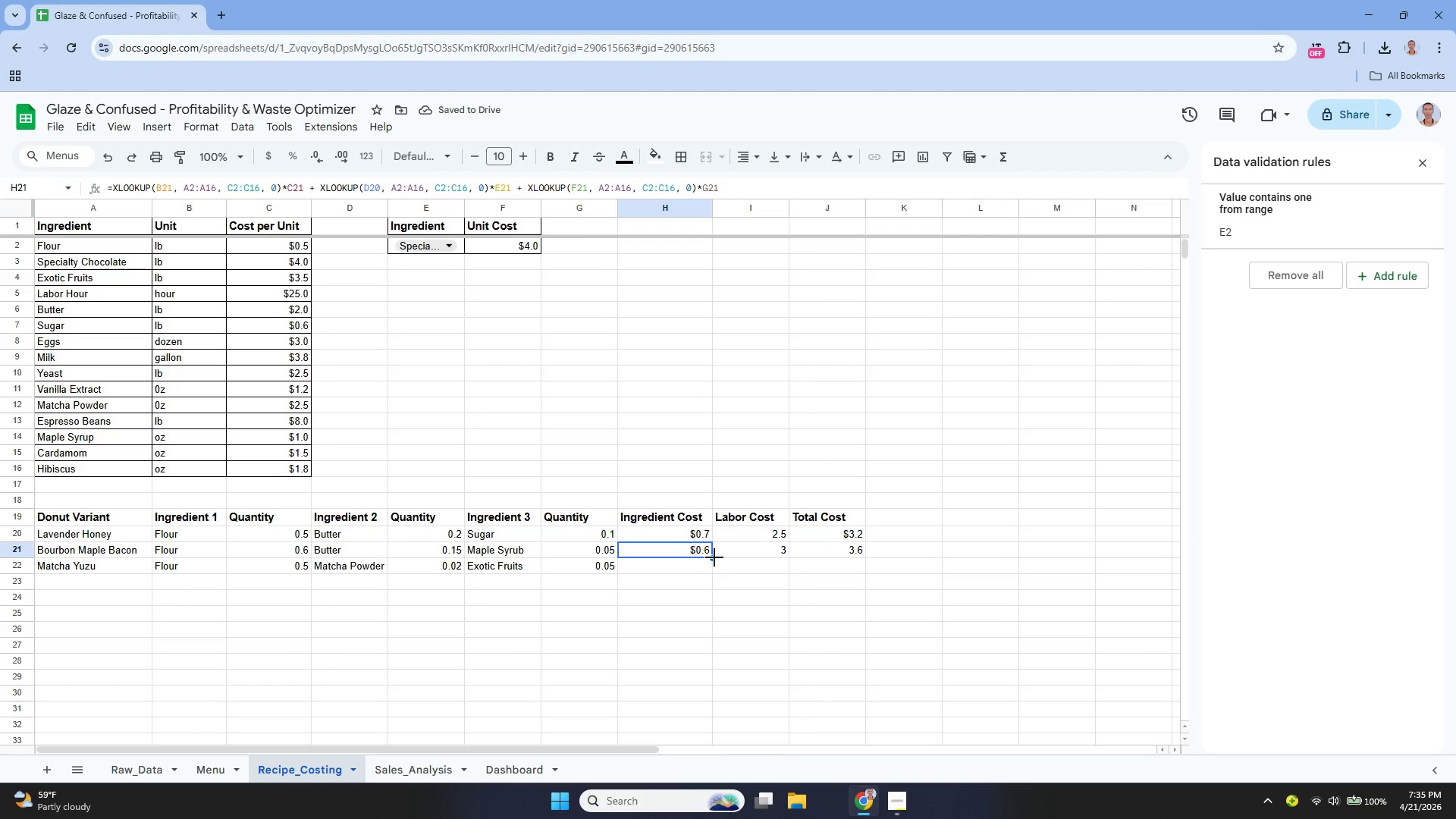 
left_click_drag(start_coordinate=[713, 557], to_coordinate=[709, 570])
 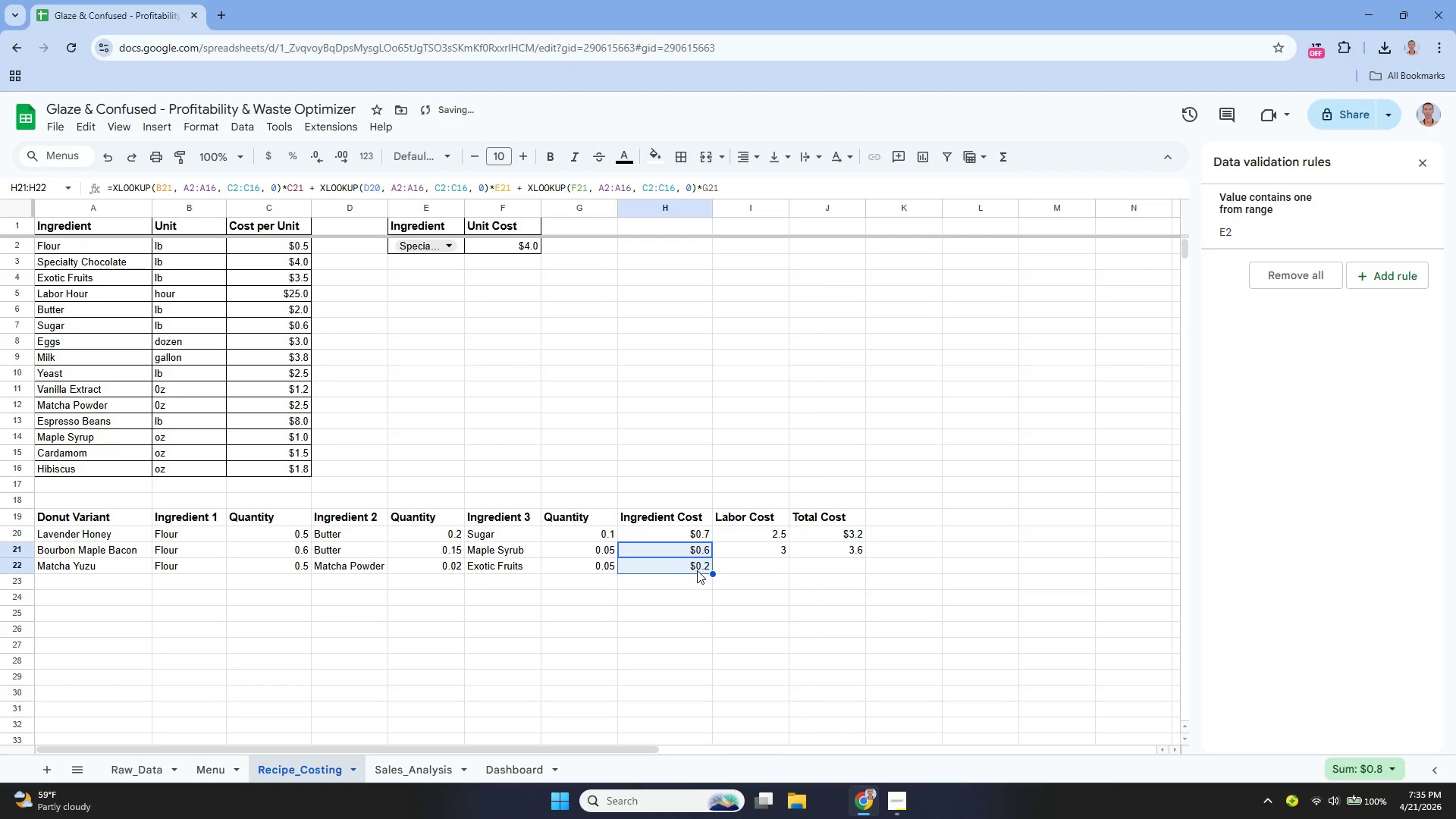 
left_click([697, 570])
 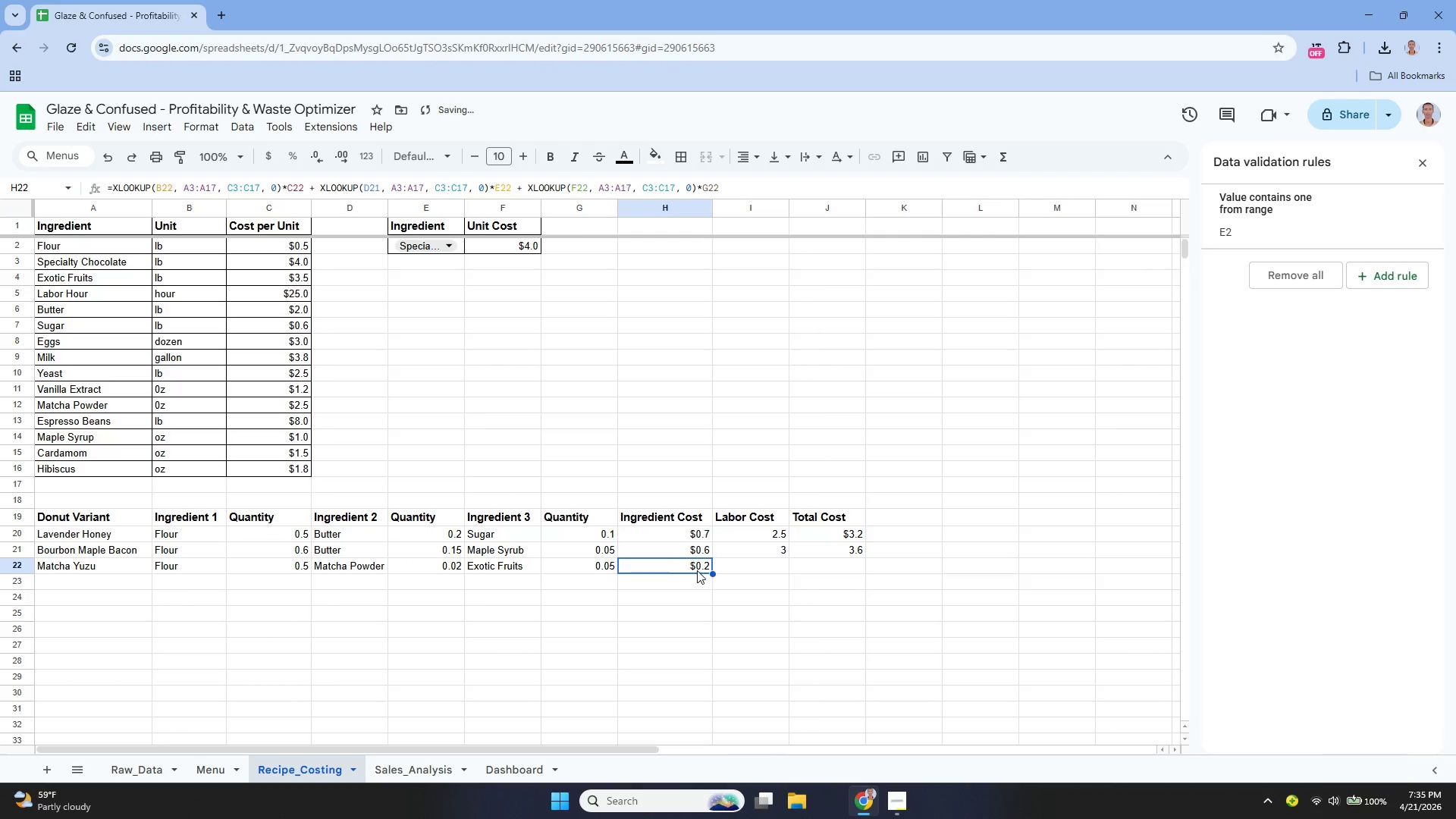 
key(Enter)
 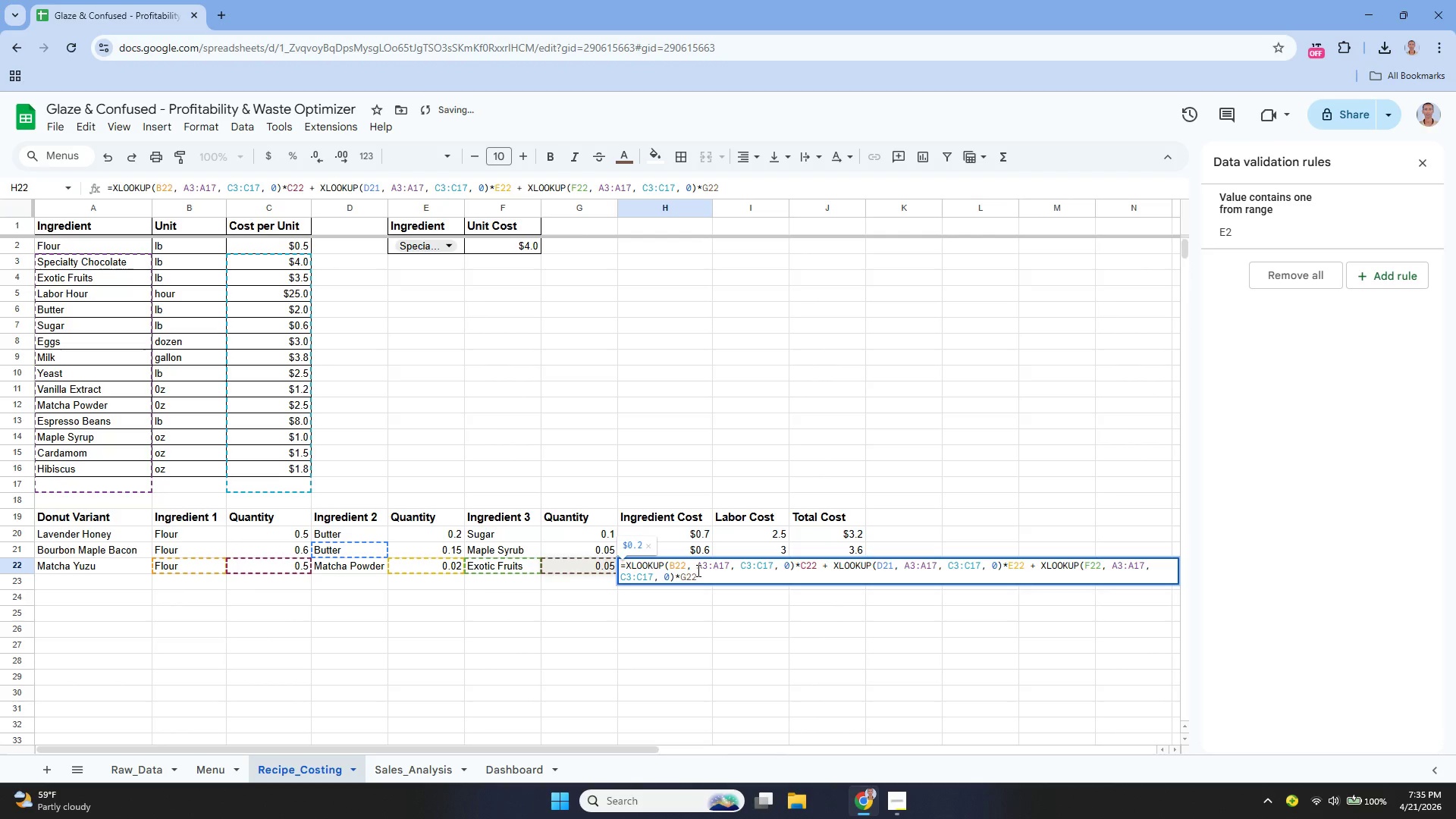 
key(Control+Z)
 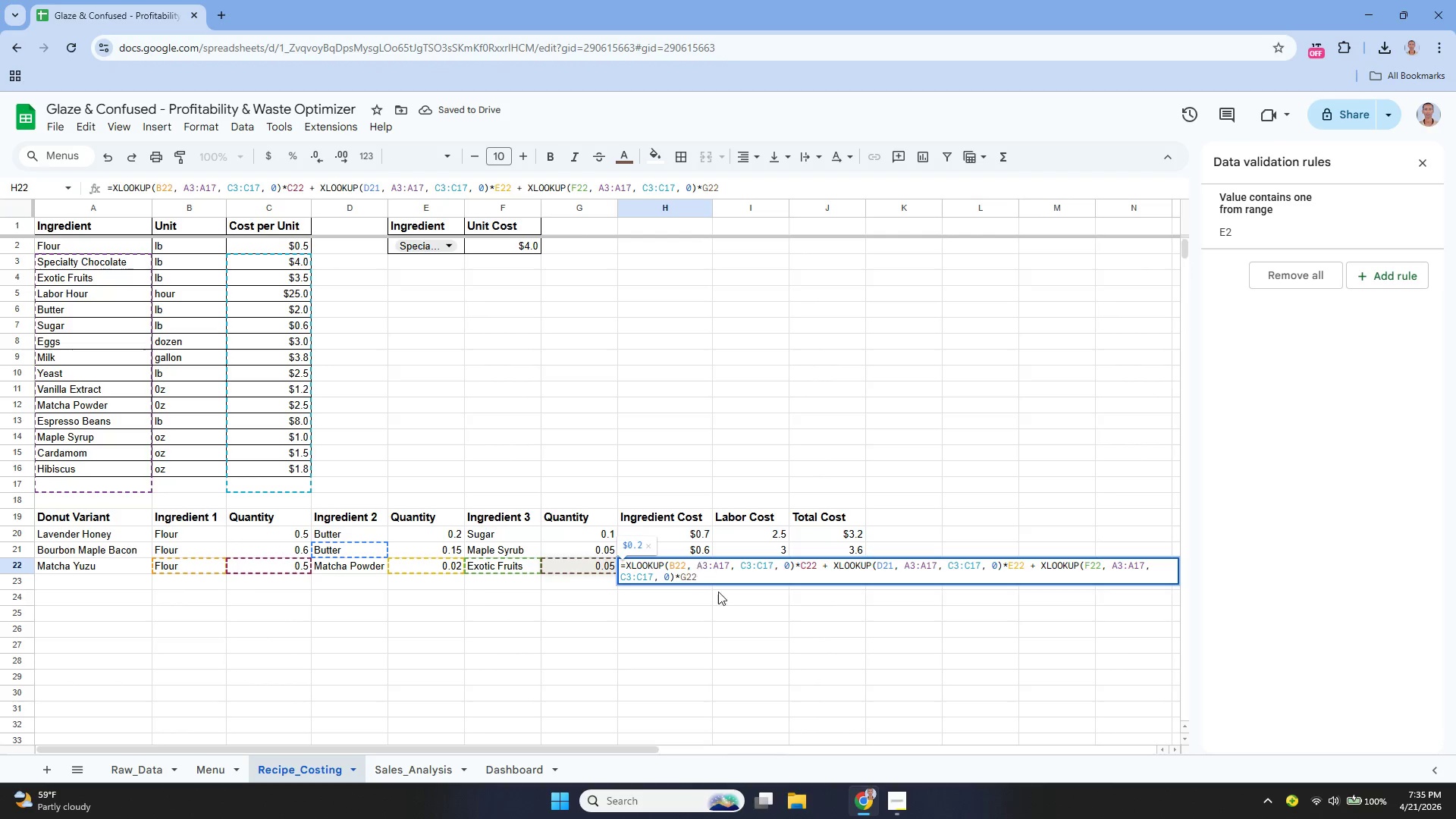 
left_click([719, 592])
 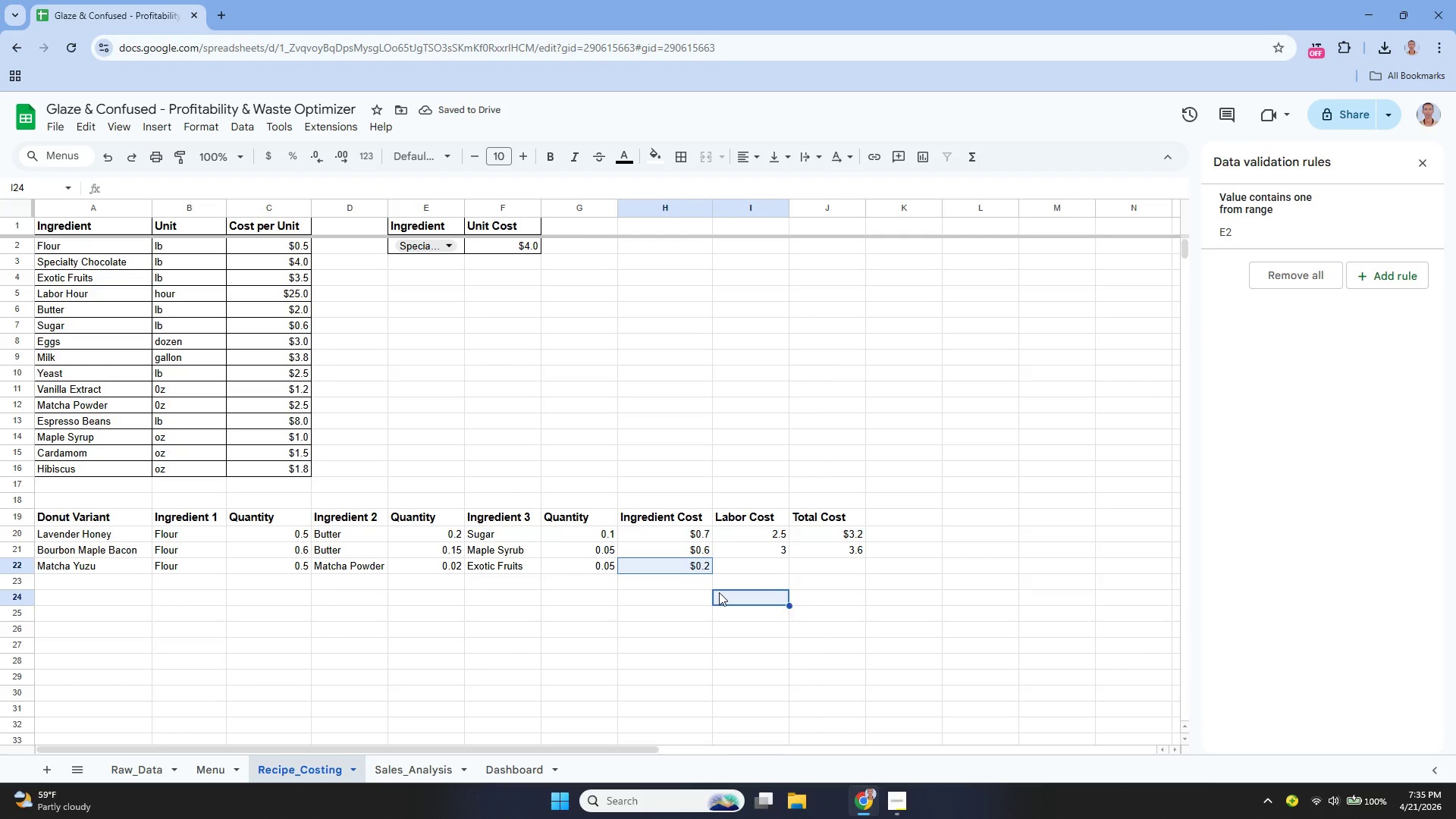 
key(Control+Z)
 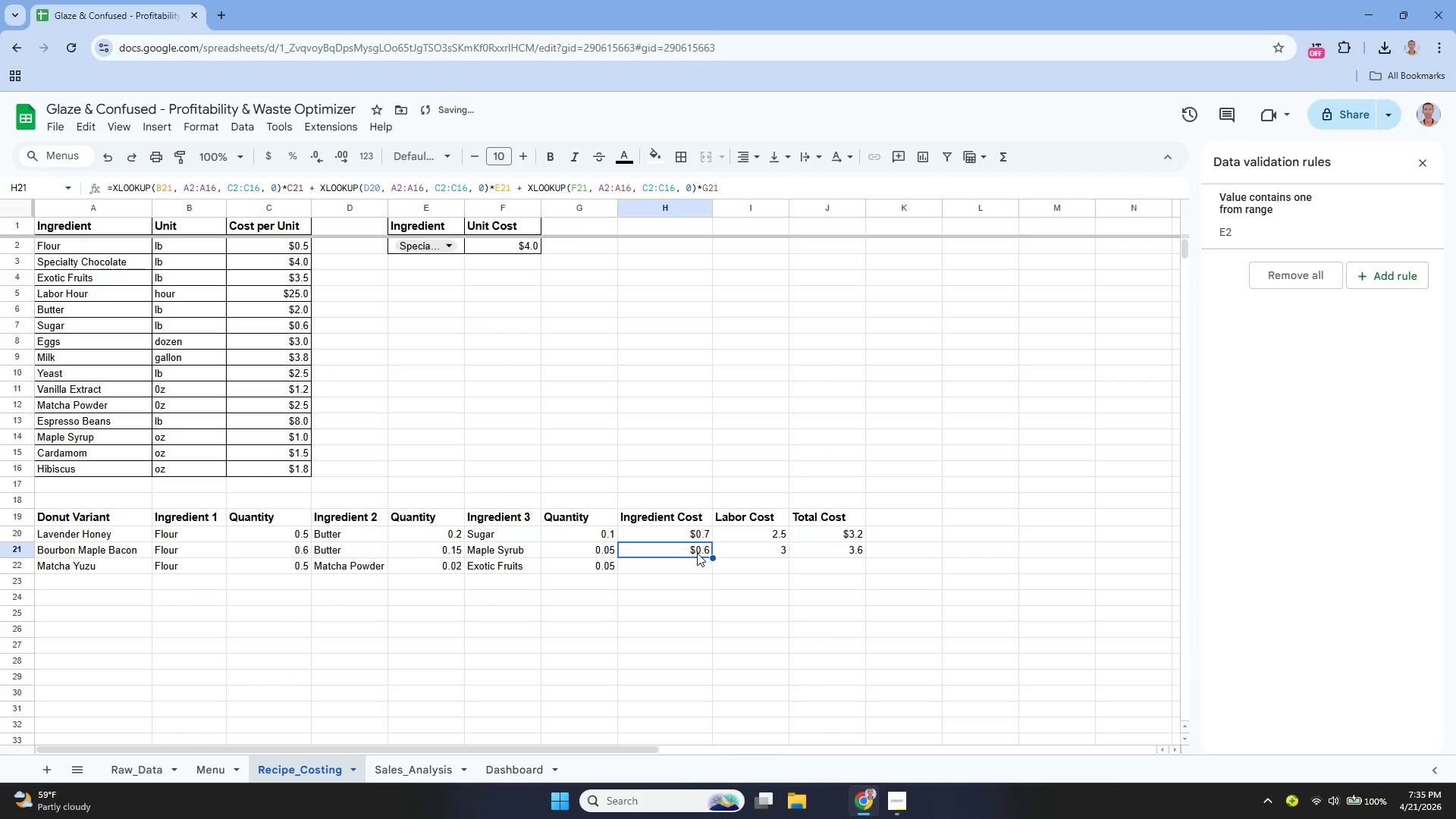 
key(Enter)
 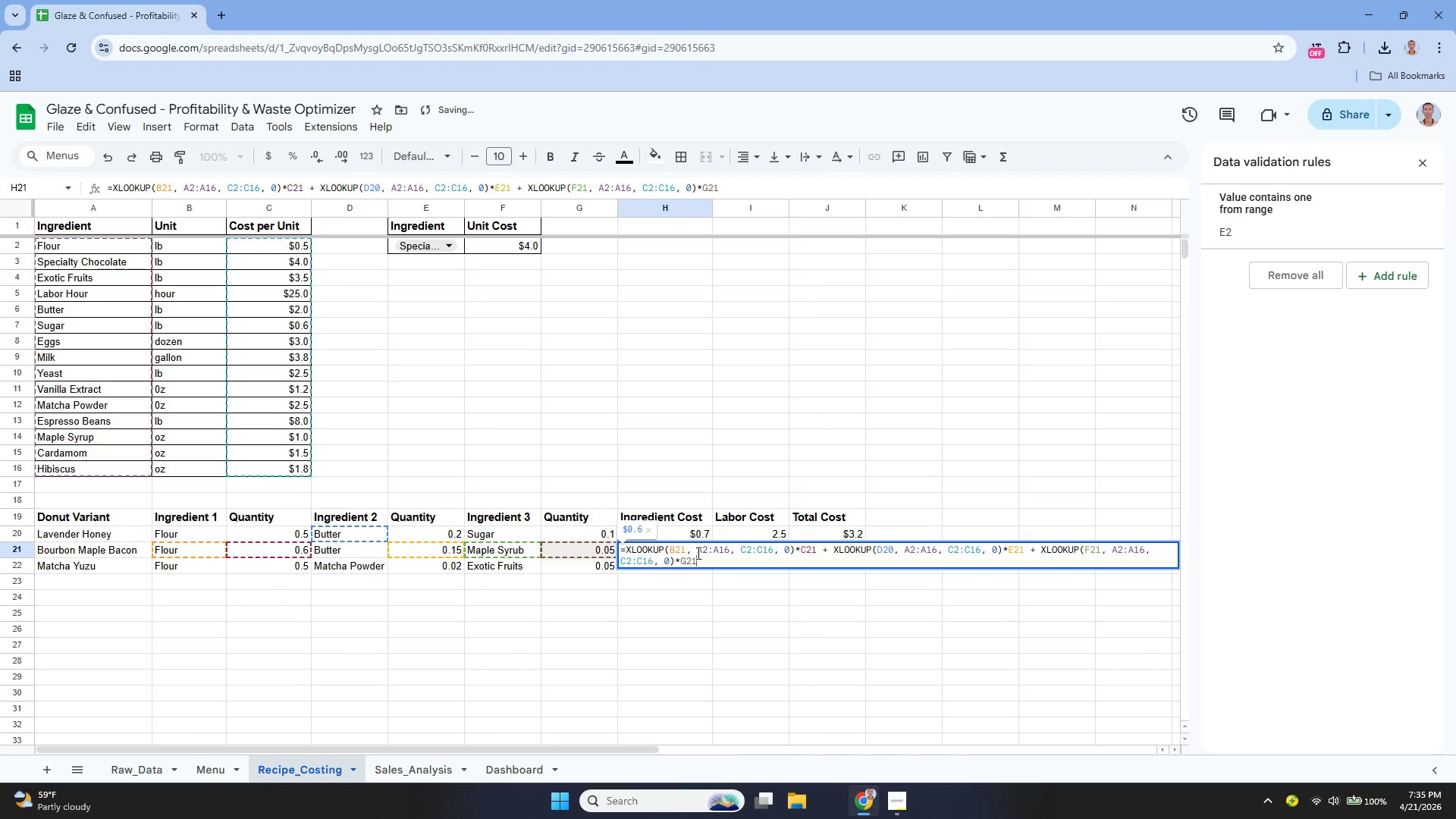 
key(Control+A)
 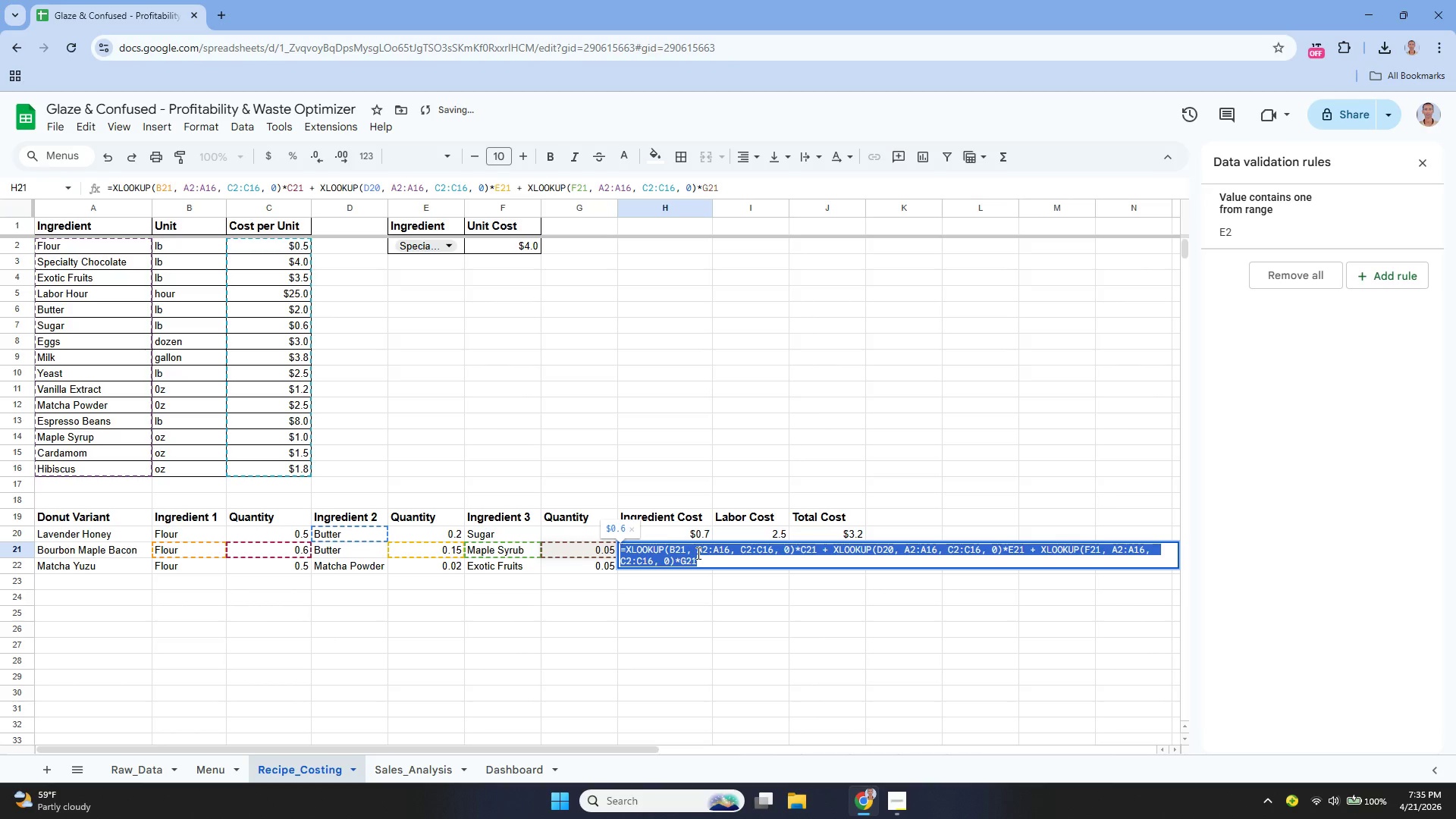 
key(Control+C)
 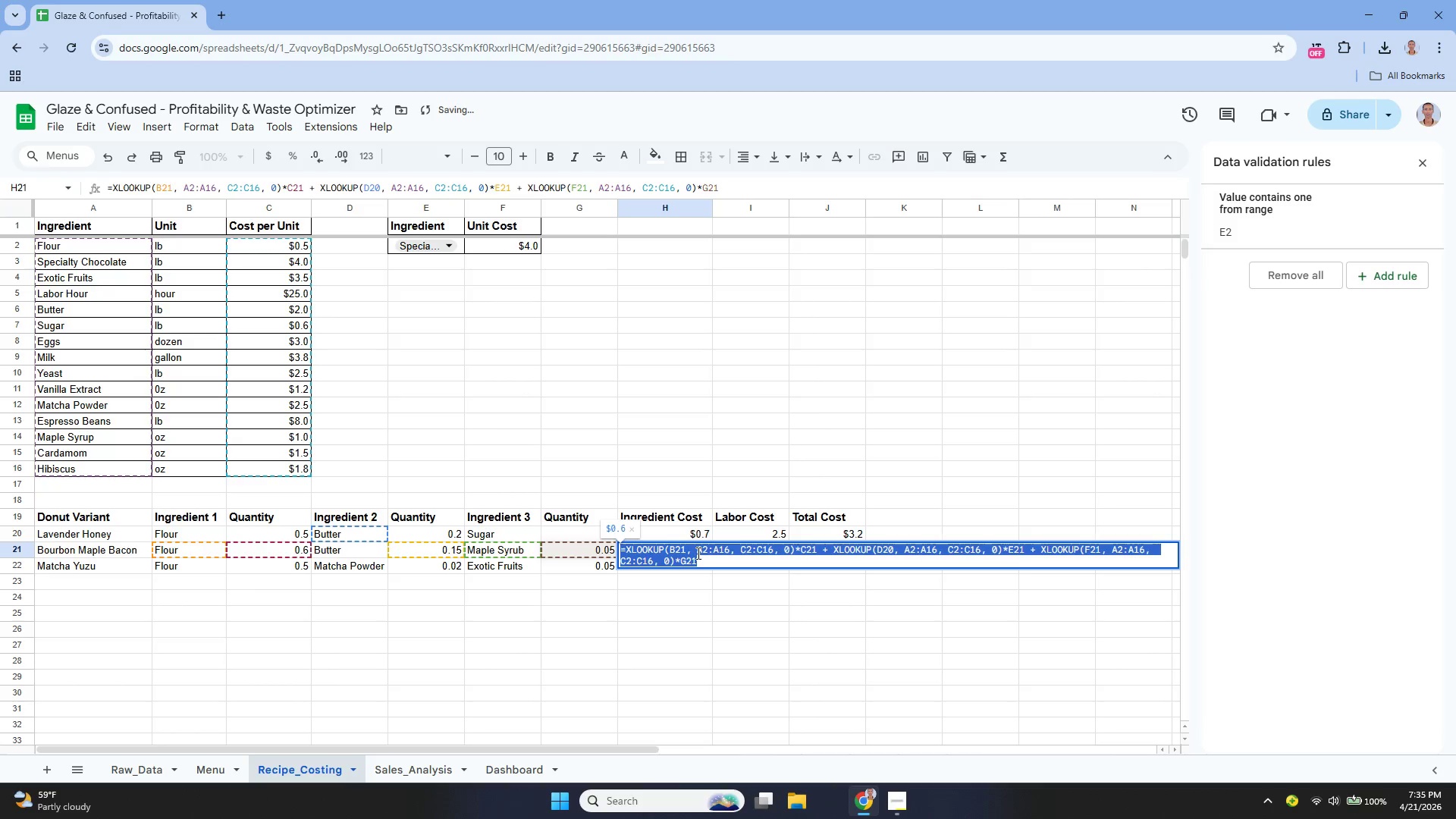 
key(Enter)
 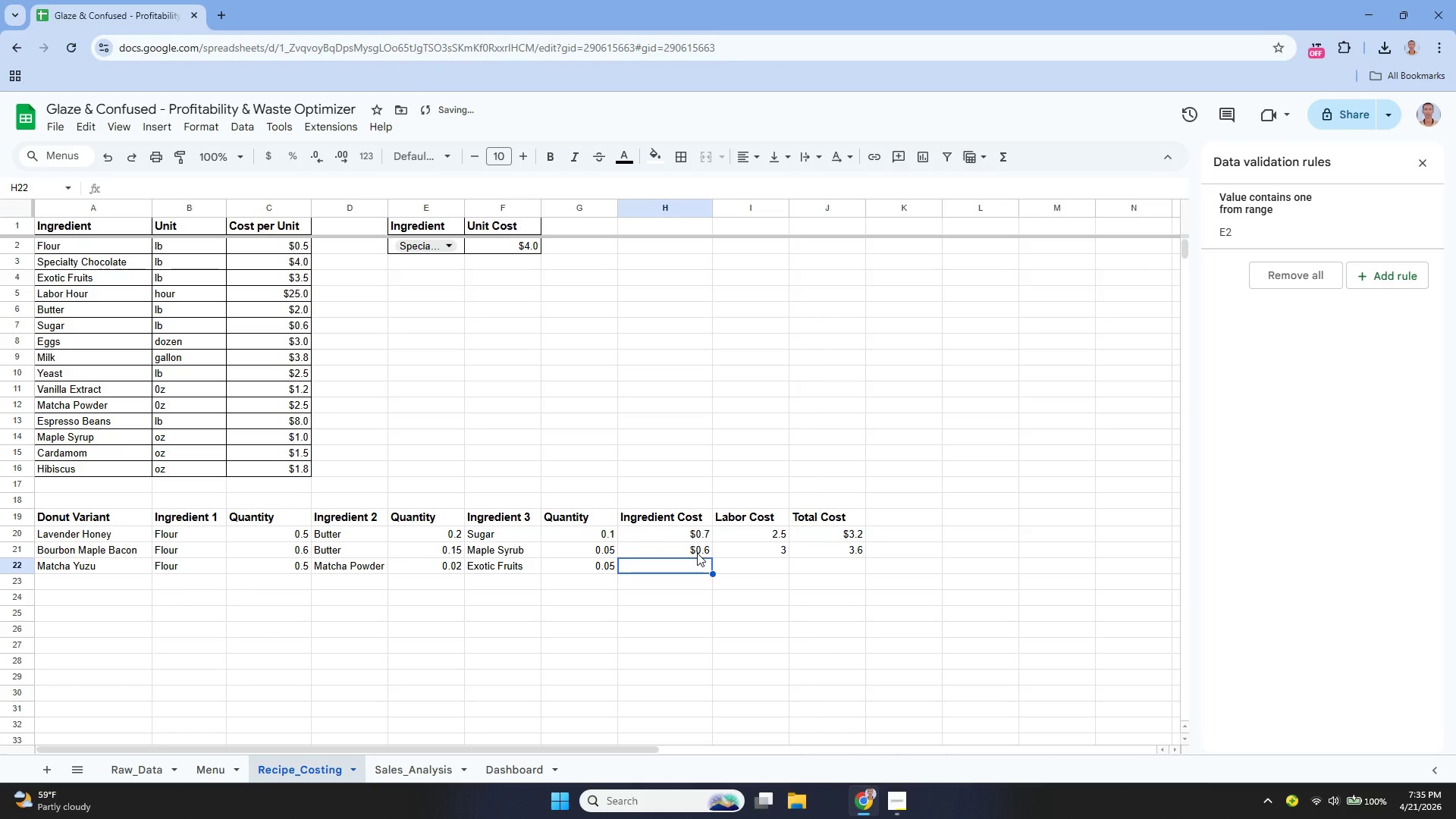 
key(Enter)
 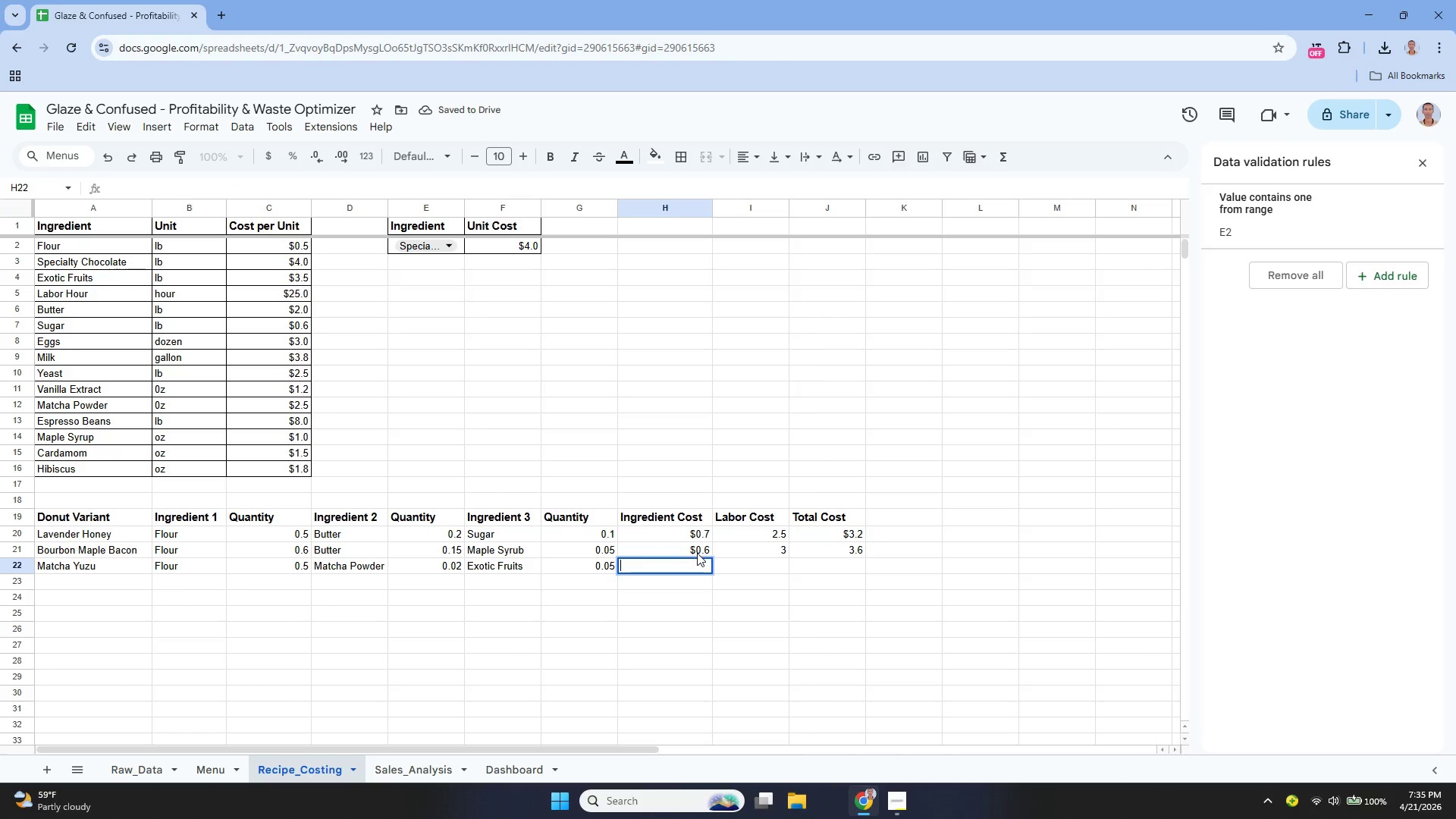 
key(Control+ControlLeft)
 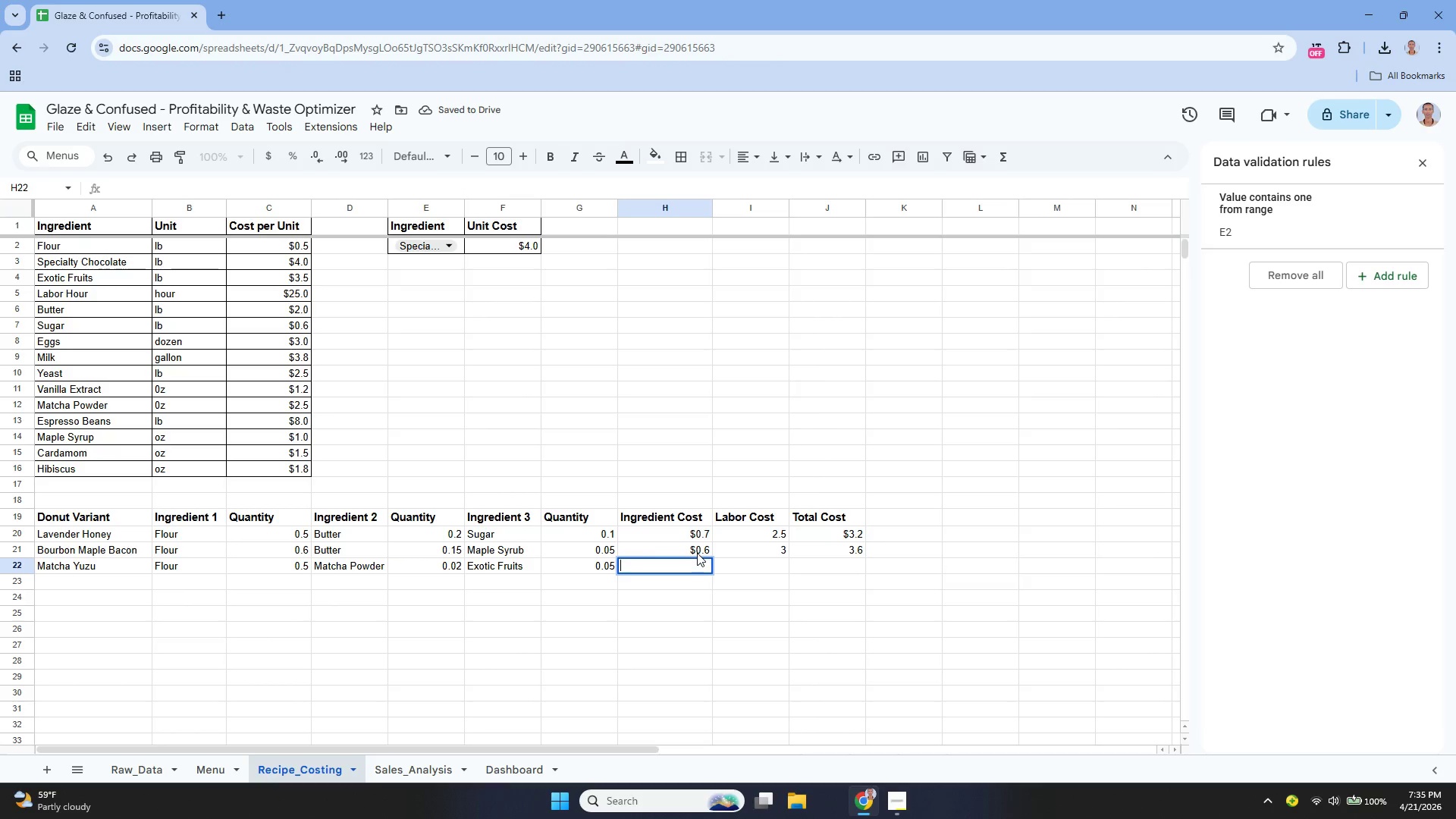 
key(Control+V)
 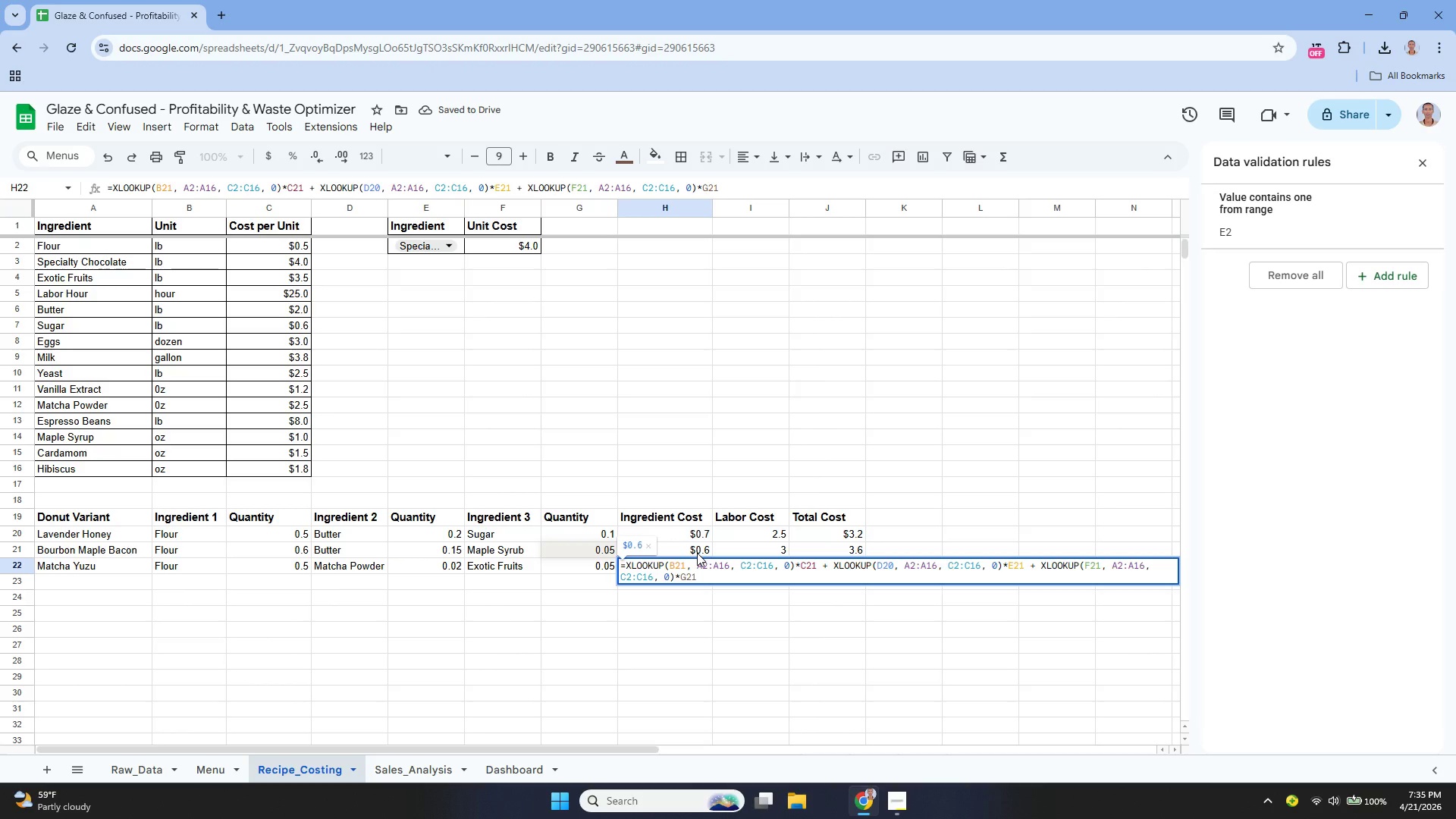 
key(ArrowUp)
 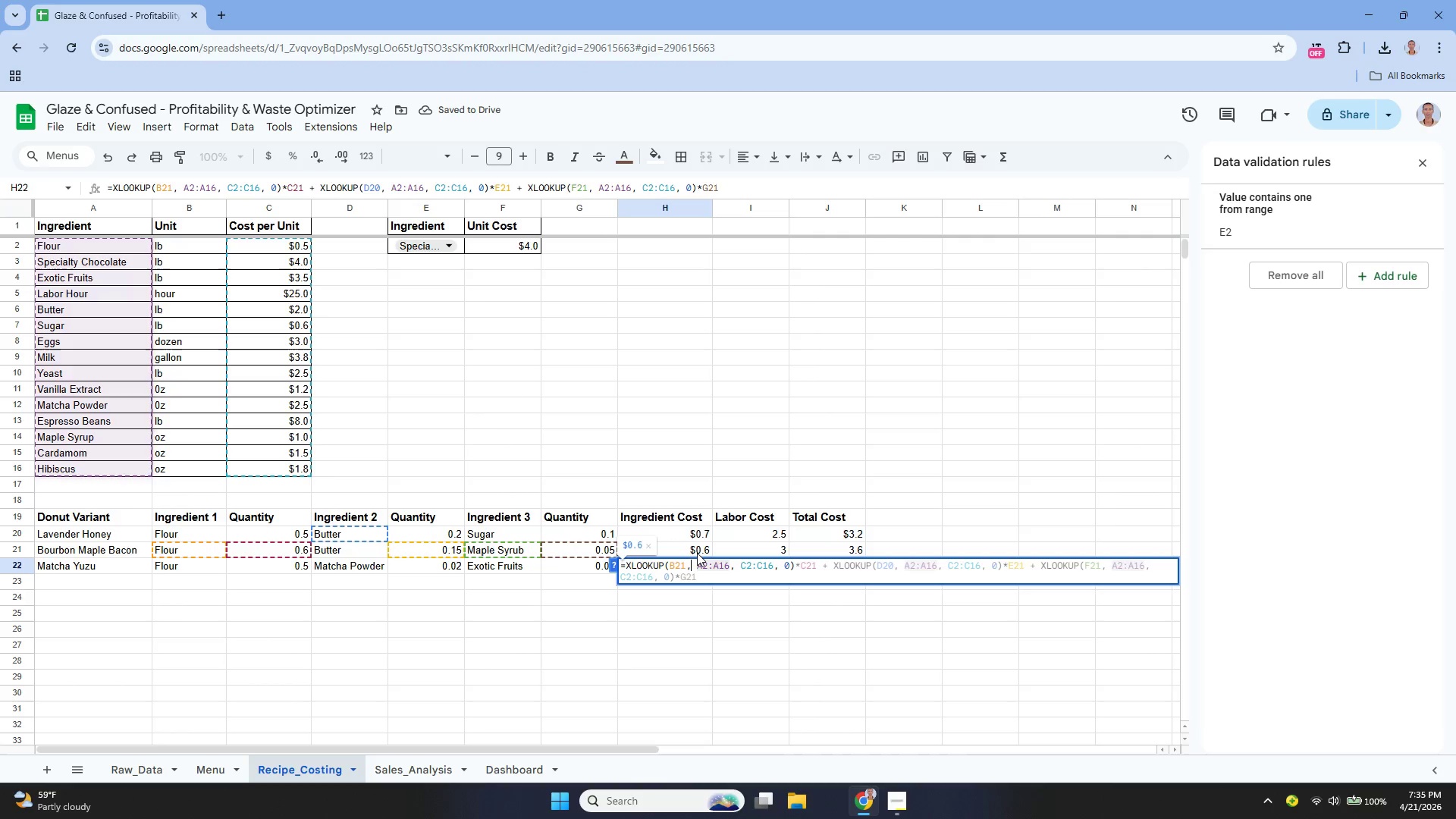 
key(ArrowLeft)
 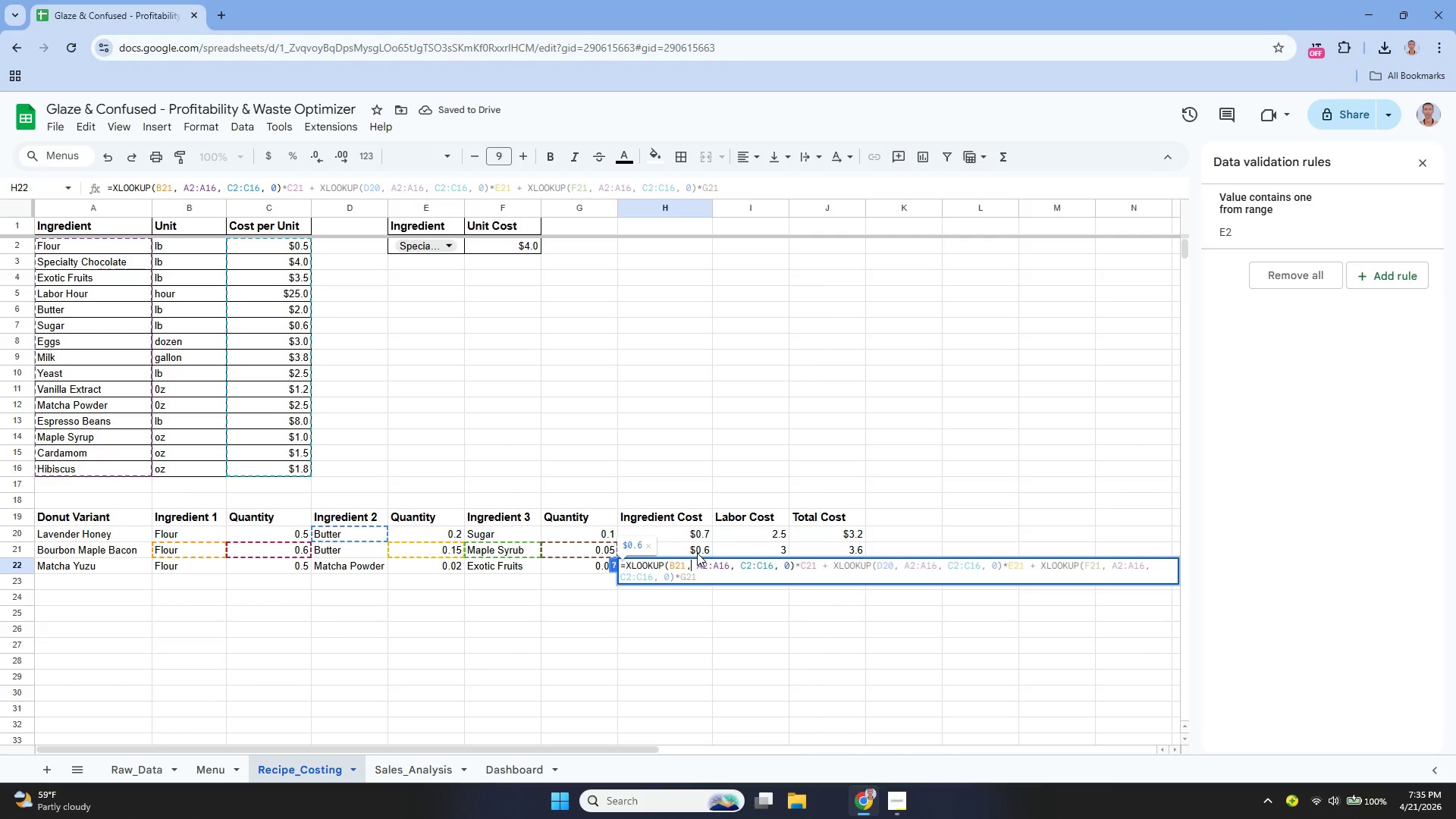 
key(ArrowLeft)
 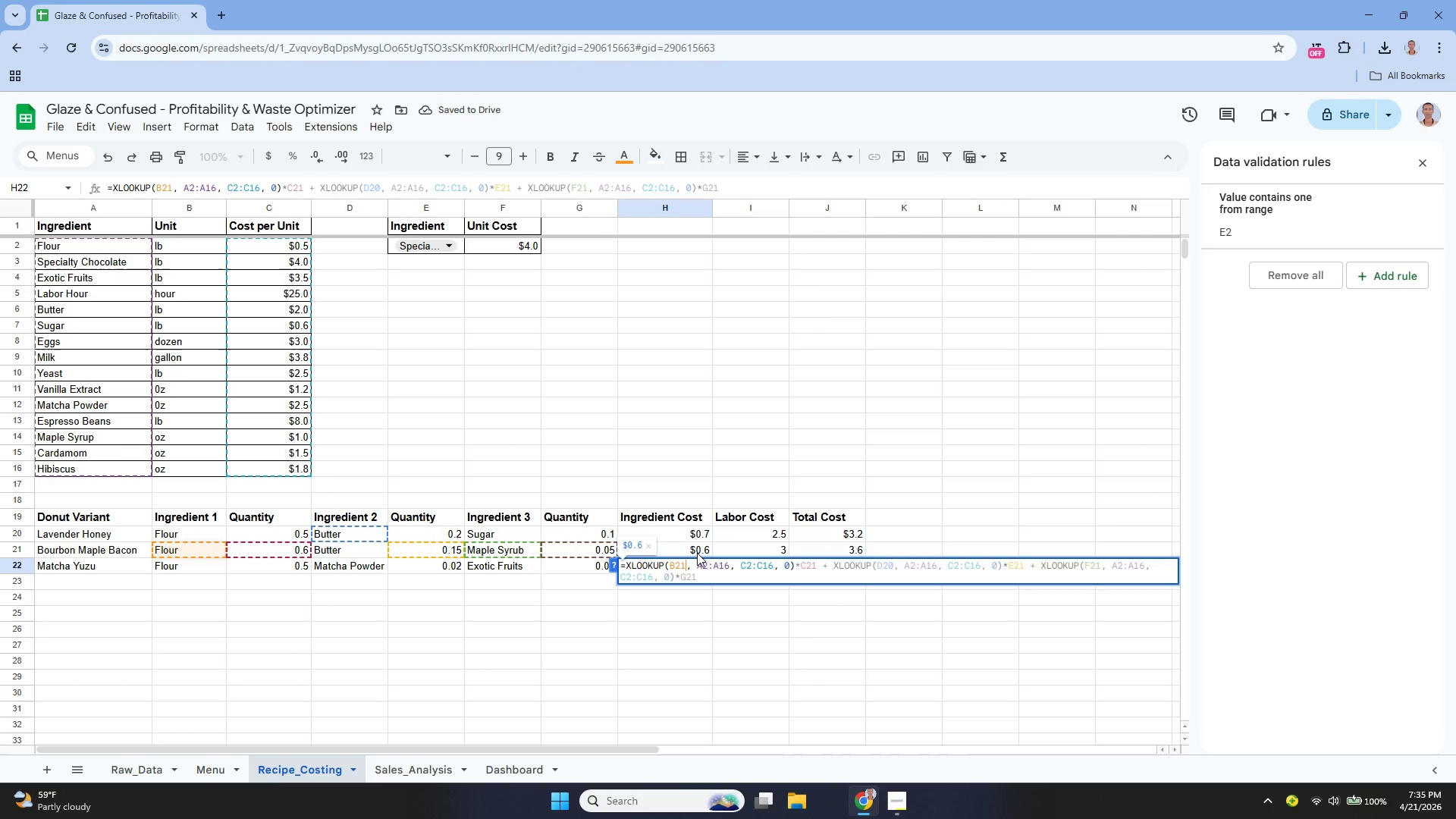 
key(Backspace)
 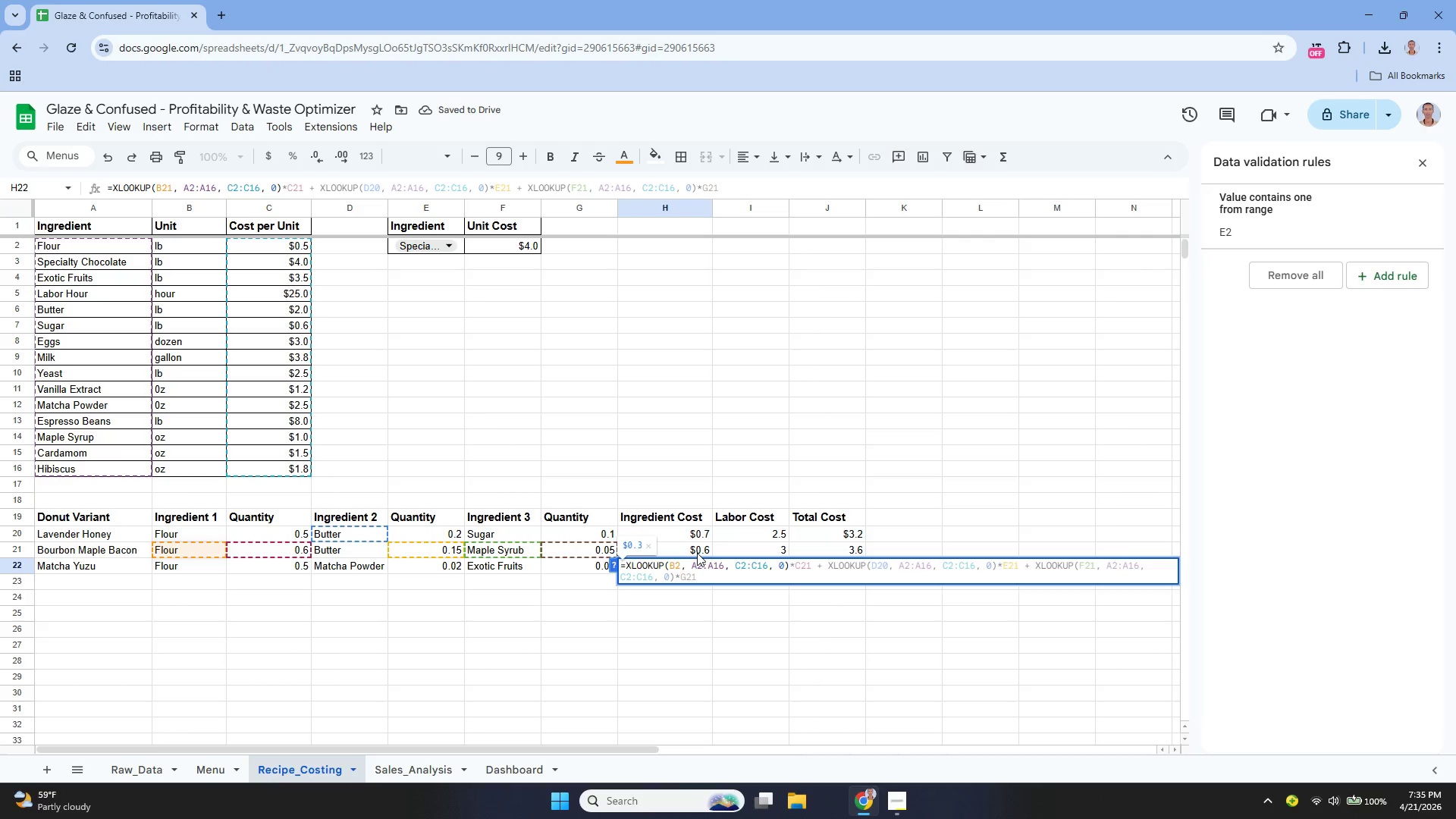 
key(2)
 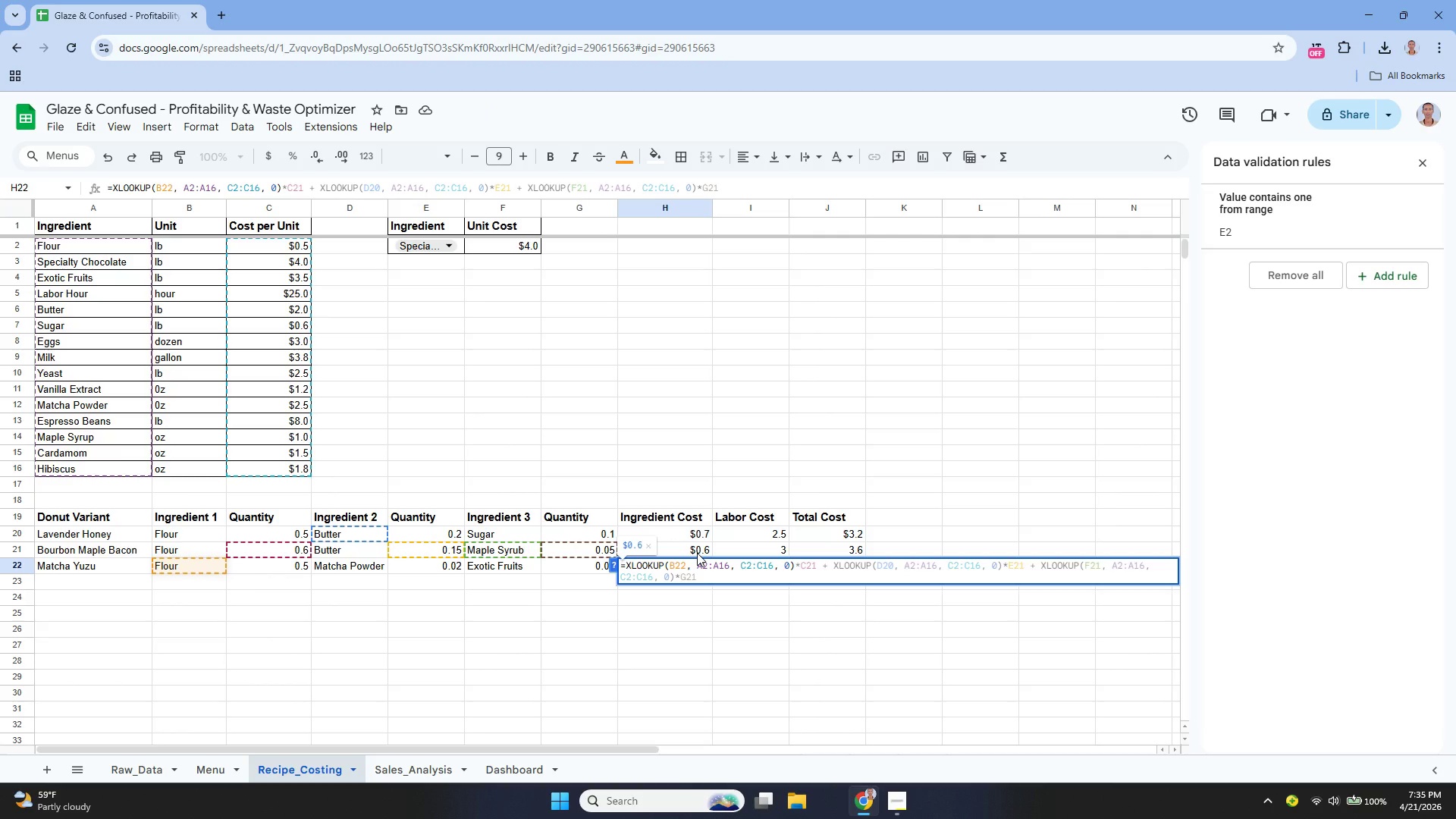 
hold_key(key=ArrowRight, duration=1.2)
 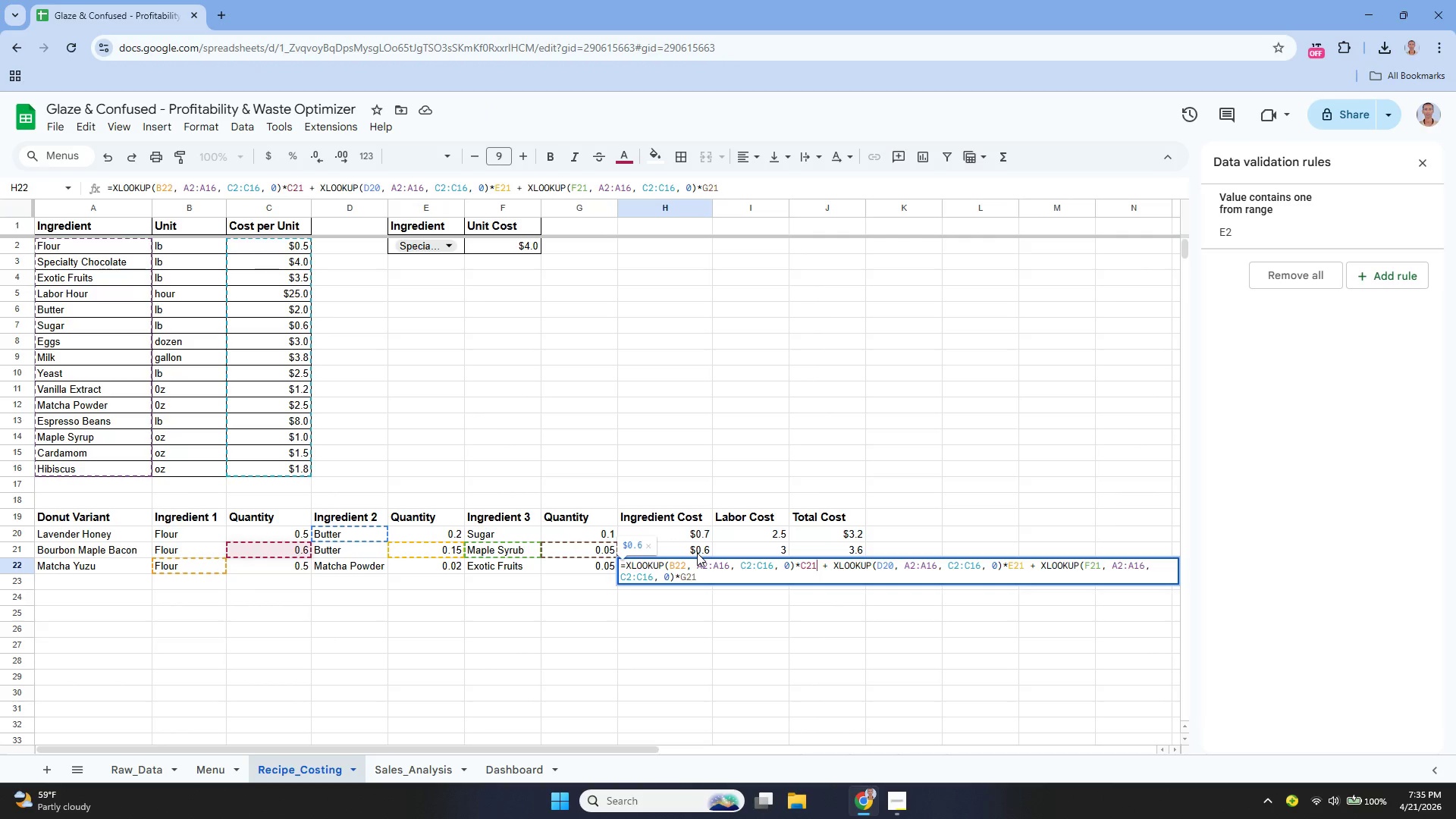 
key(Backspace)
 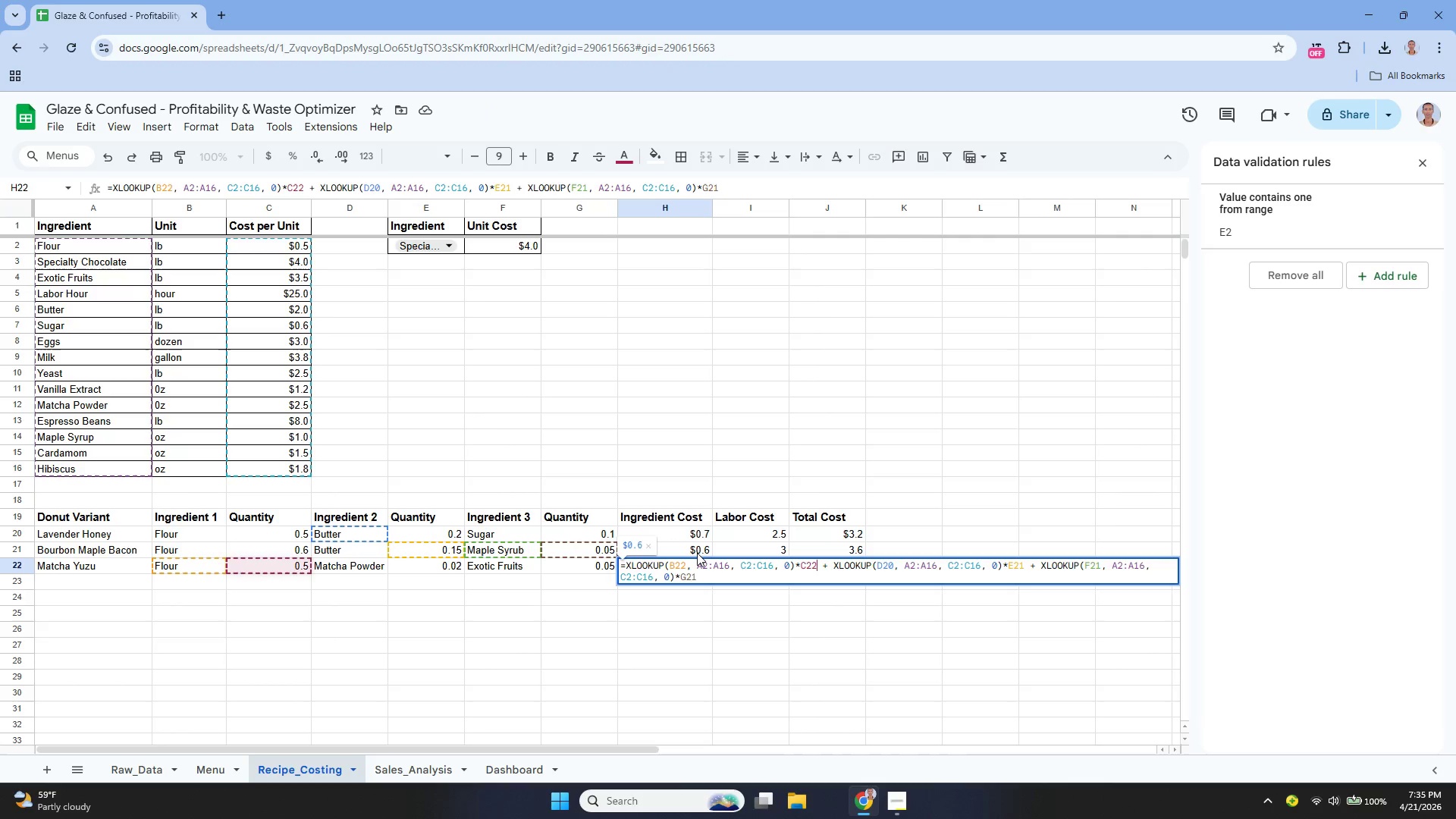 
key(2)
 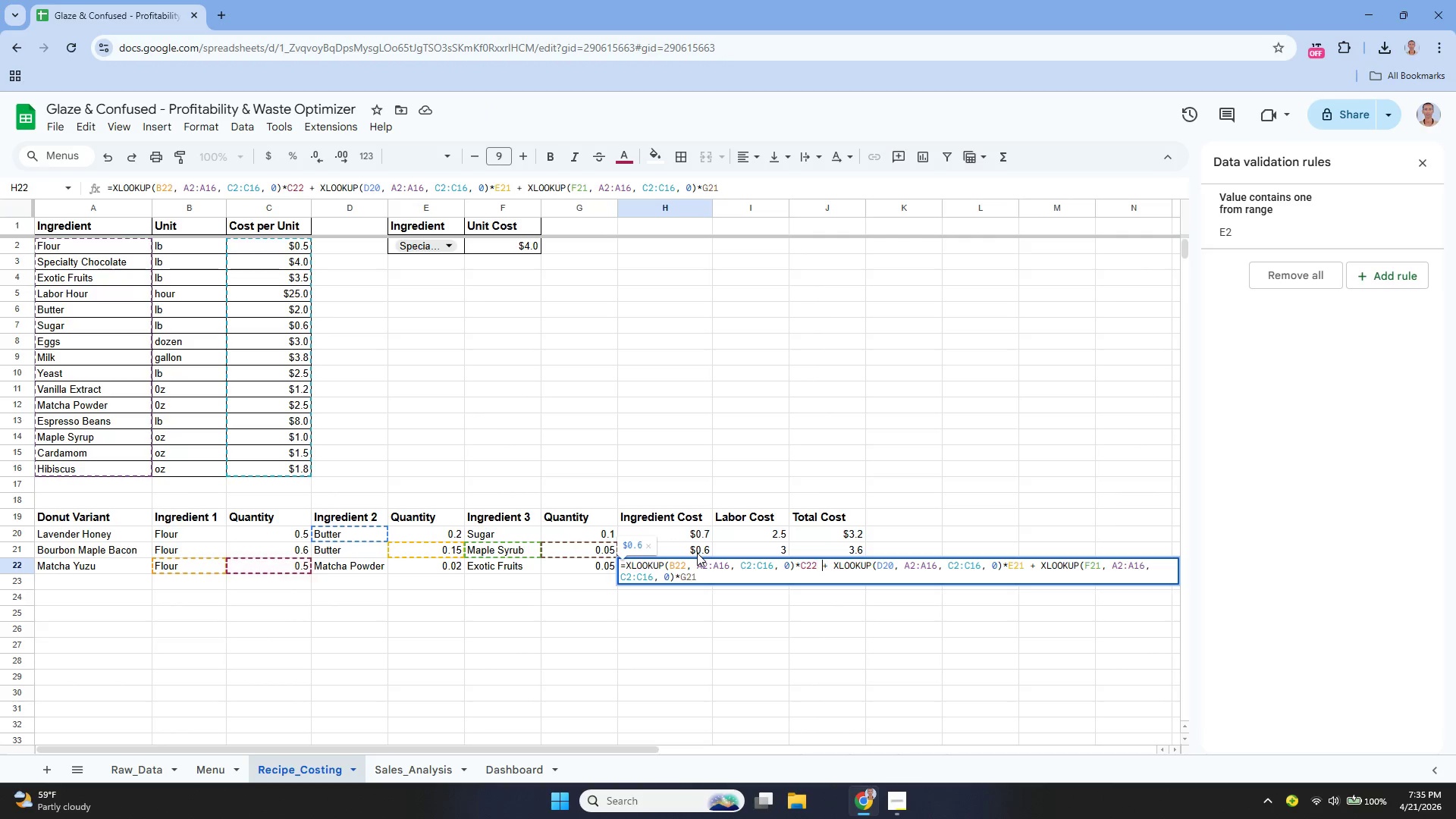 
hold_key(key=ArrowRight, duration=1.51)
 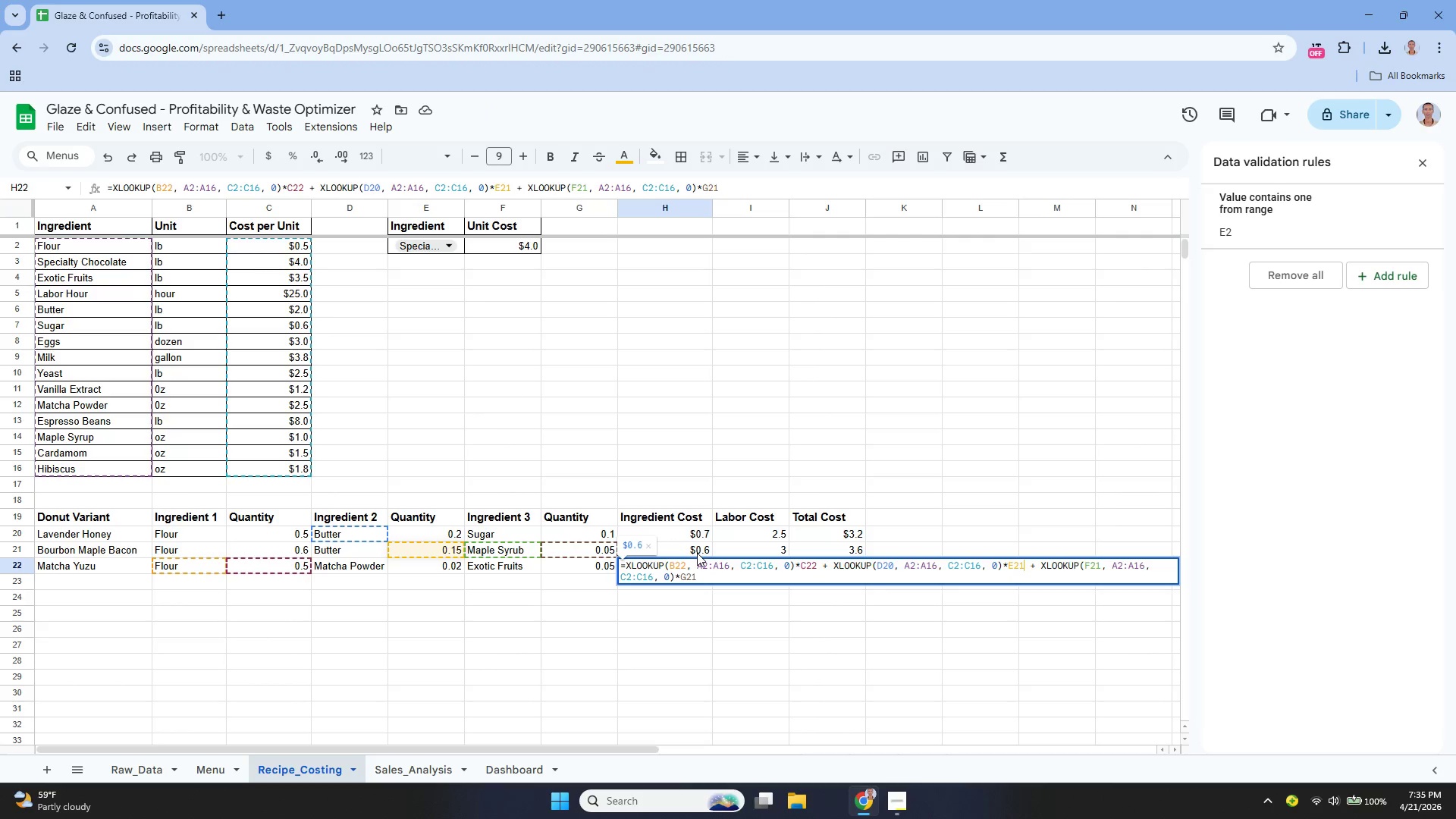 
key(ArrowRight)
 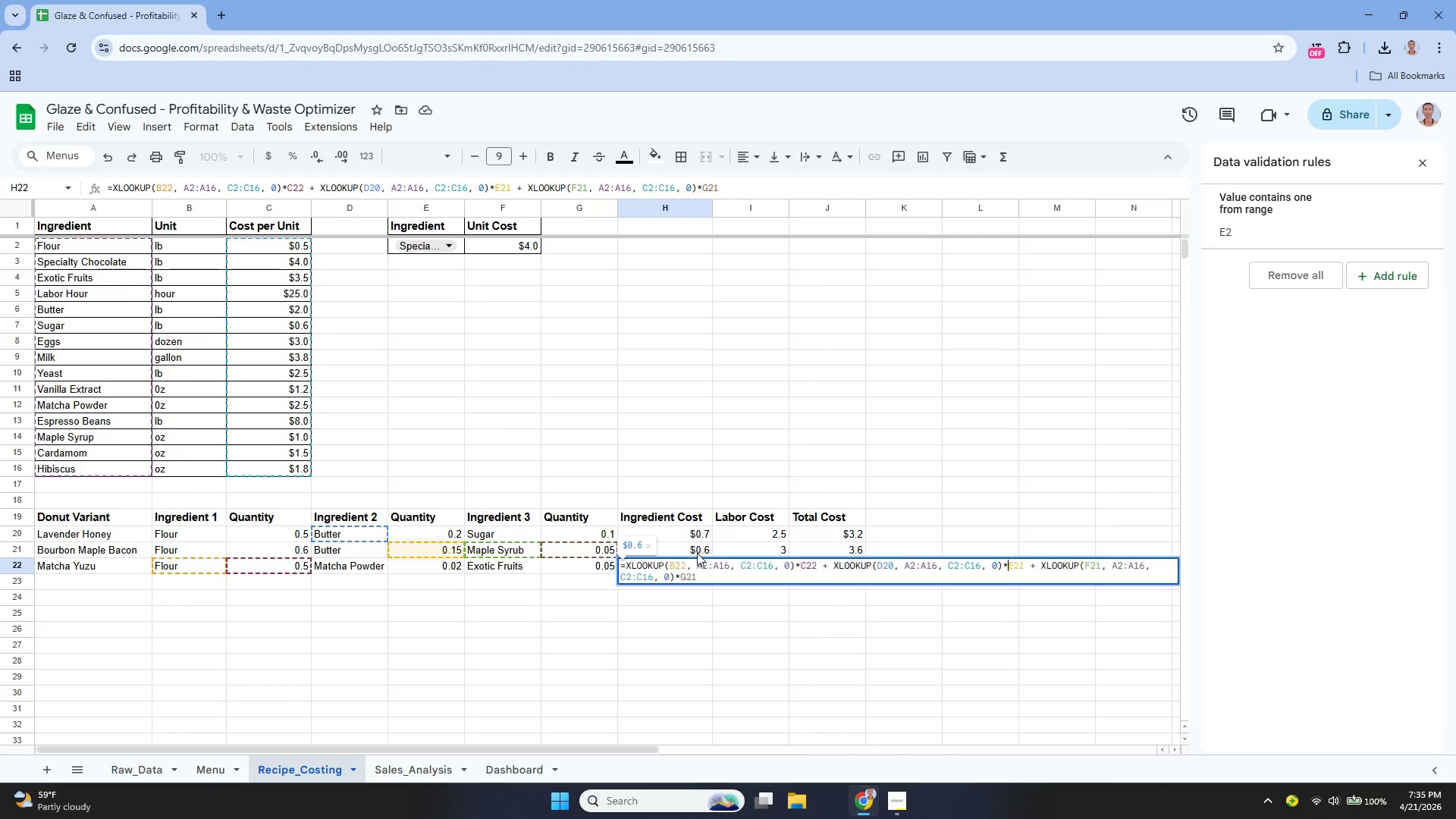 
key(ArrowRight)
 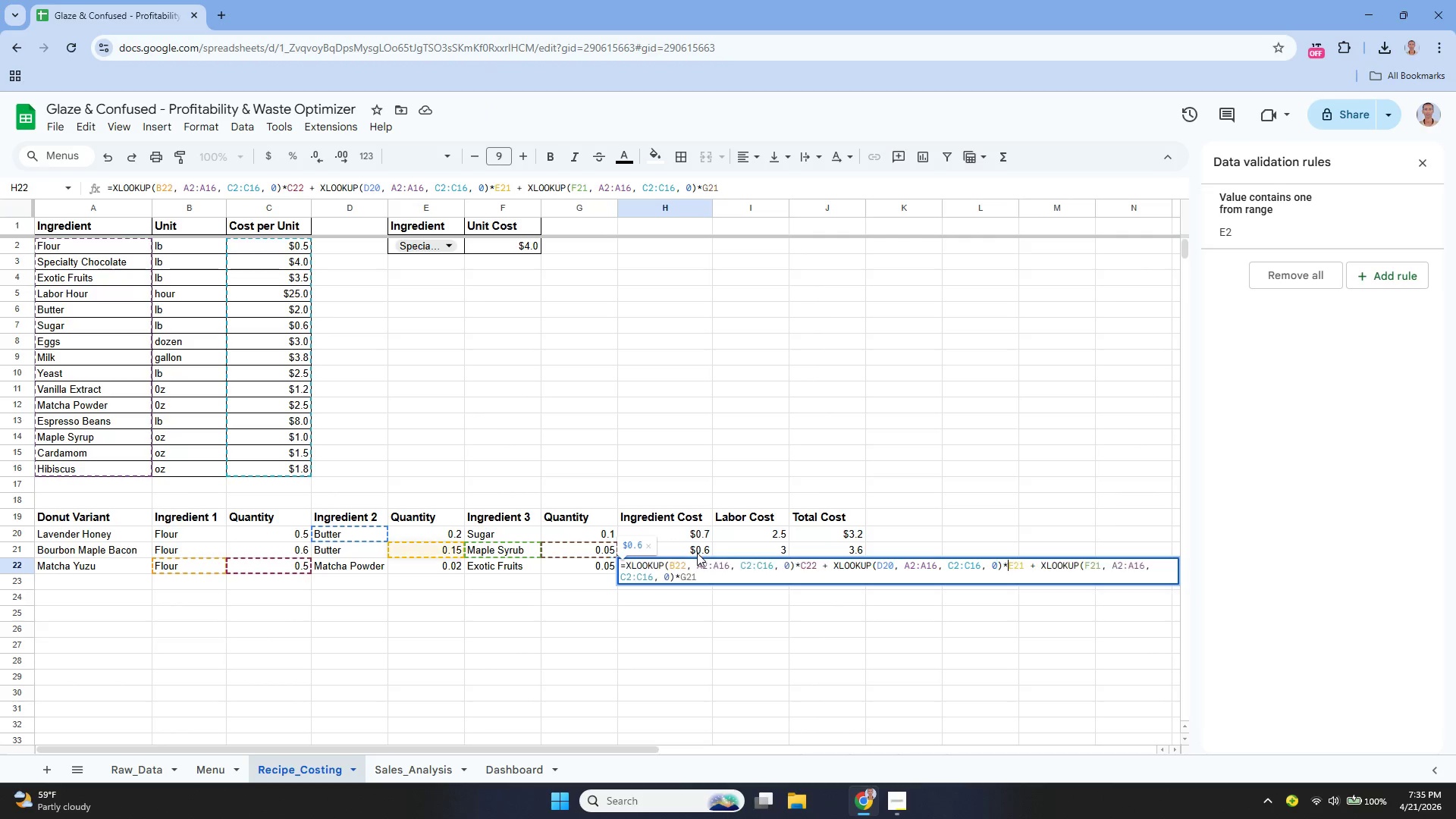 
key(ArrowRight)
 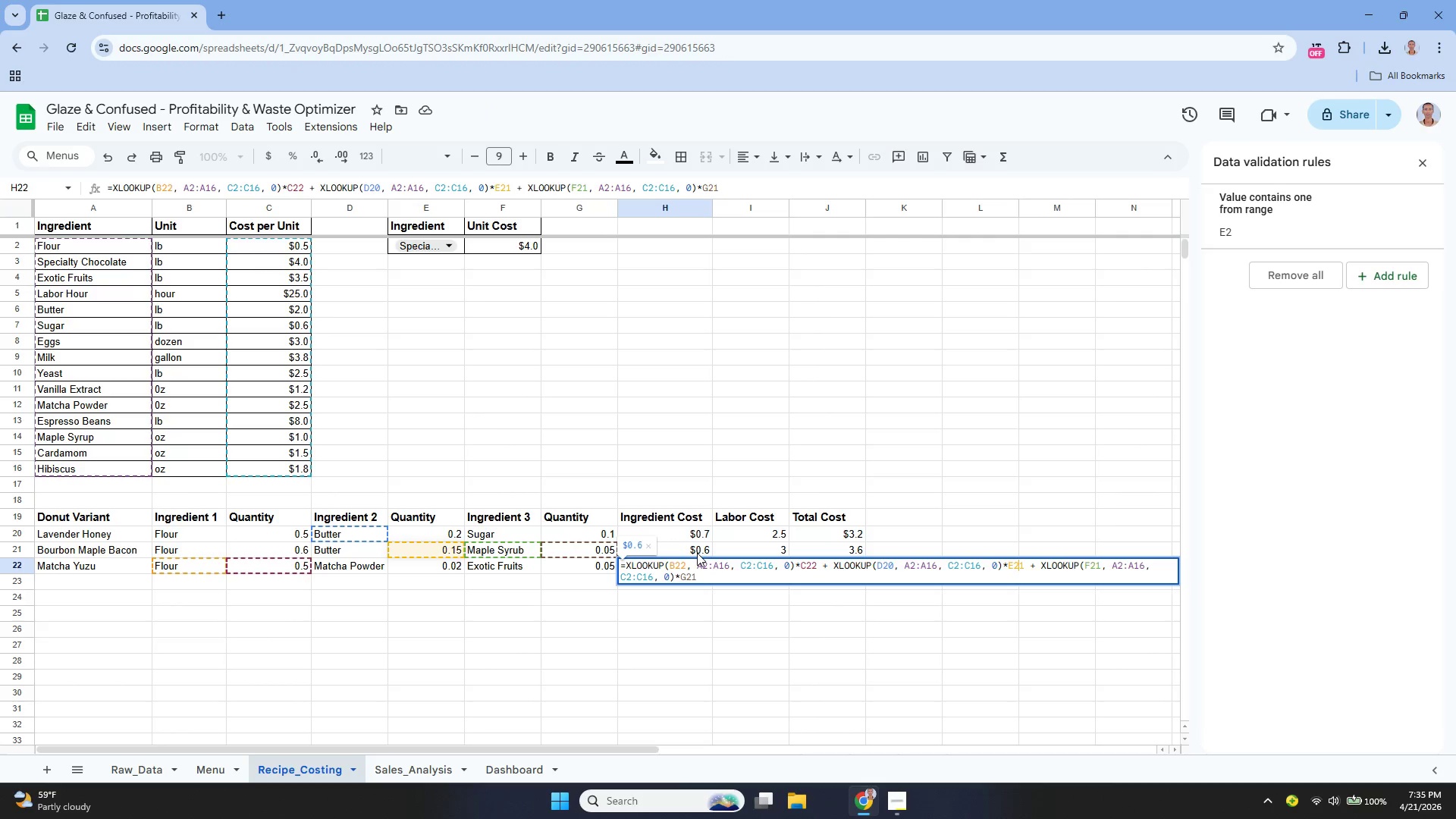 
key(ArrowRight)
 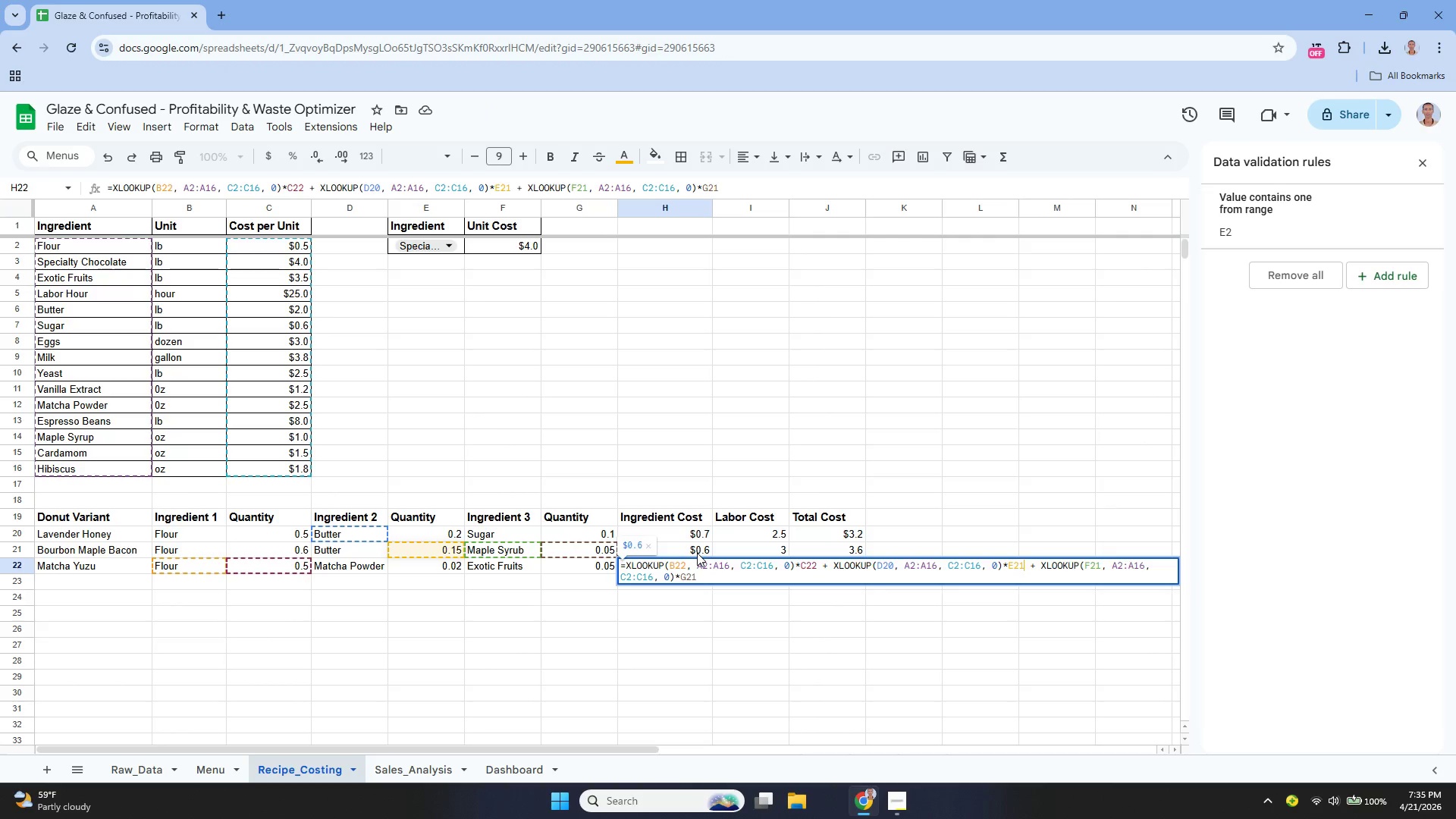 
key(Backspace)
 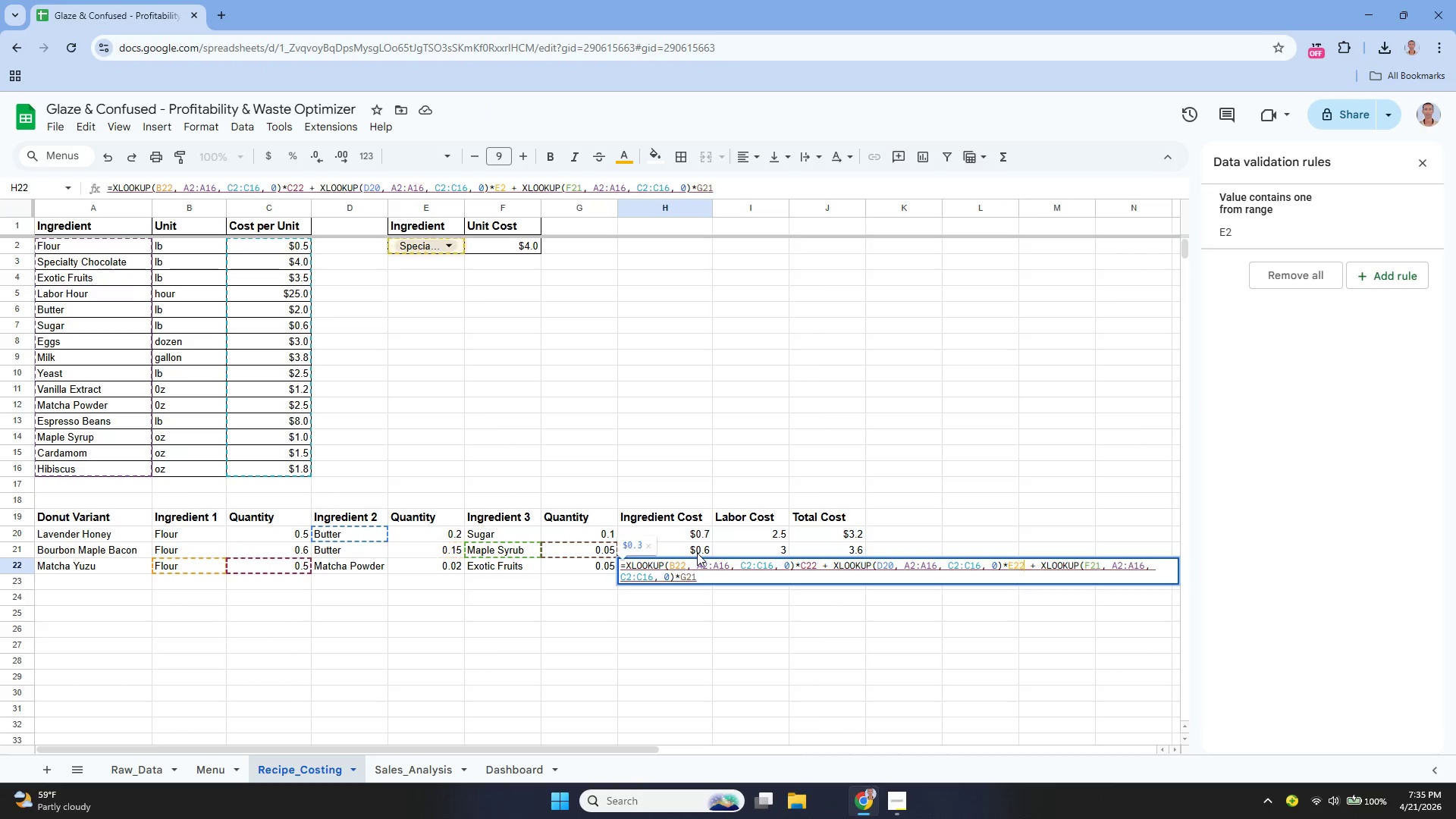 
key(2)
 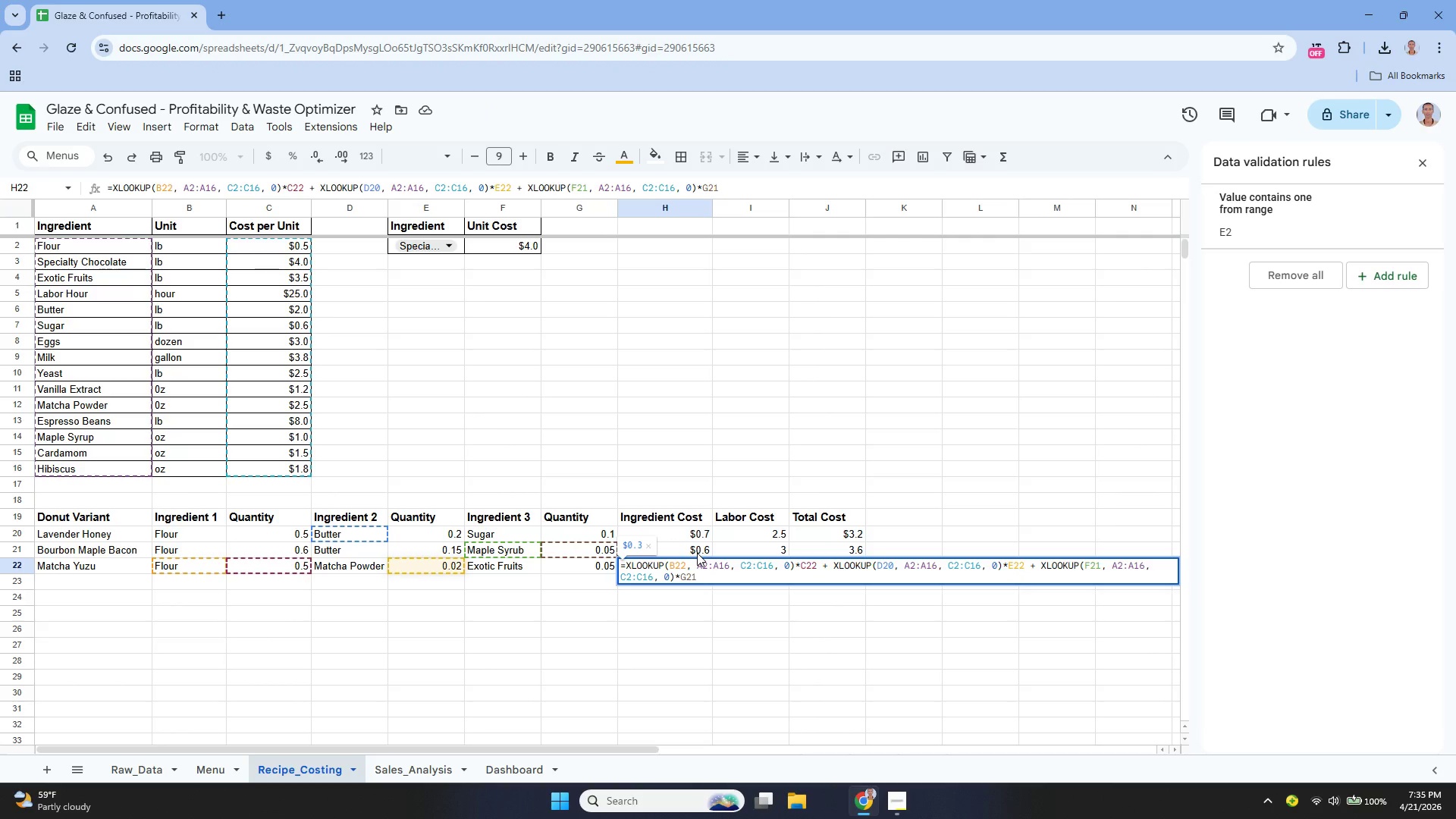 
key(ArrowDown)
 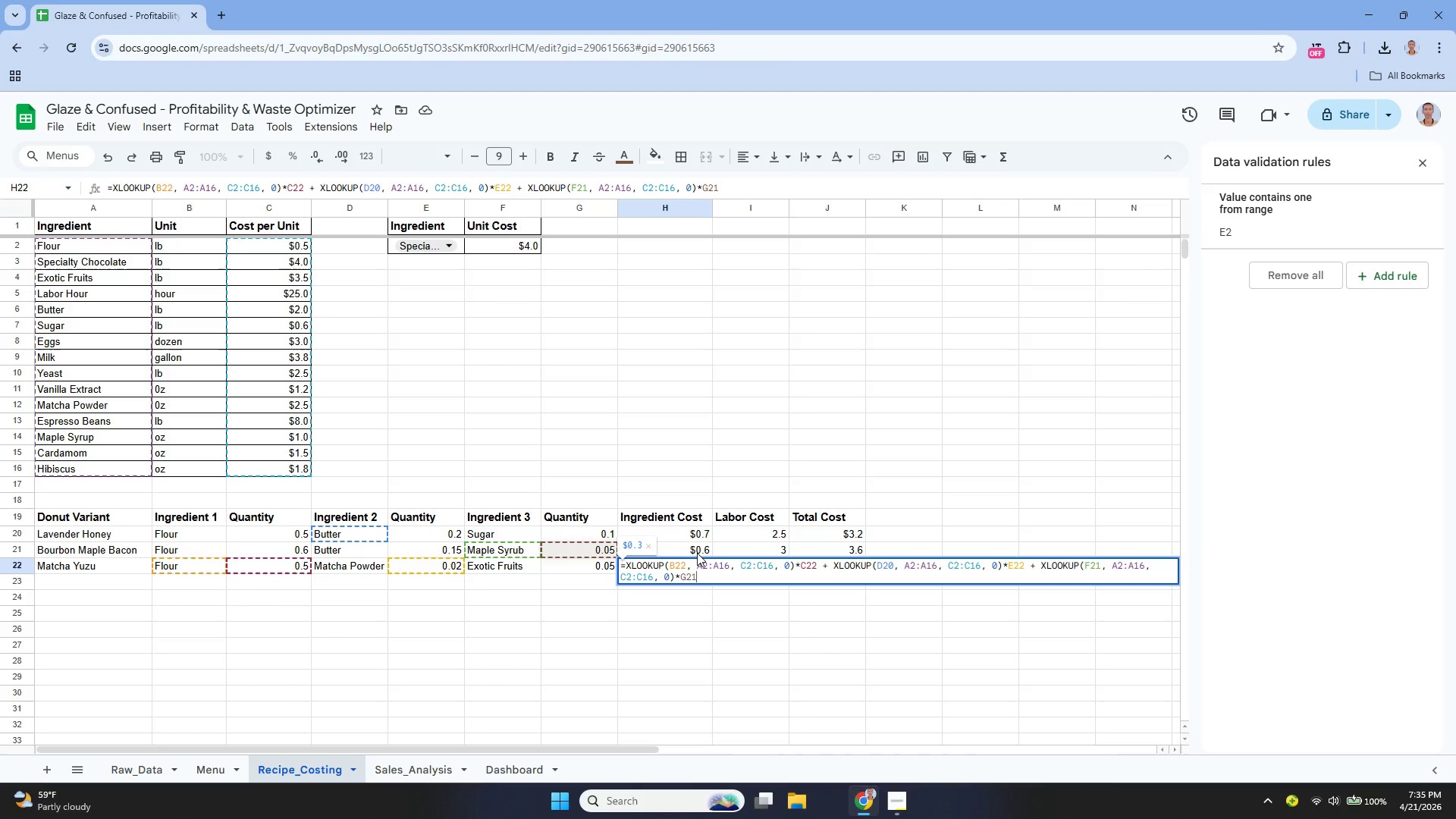 
key(Backspace)
 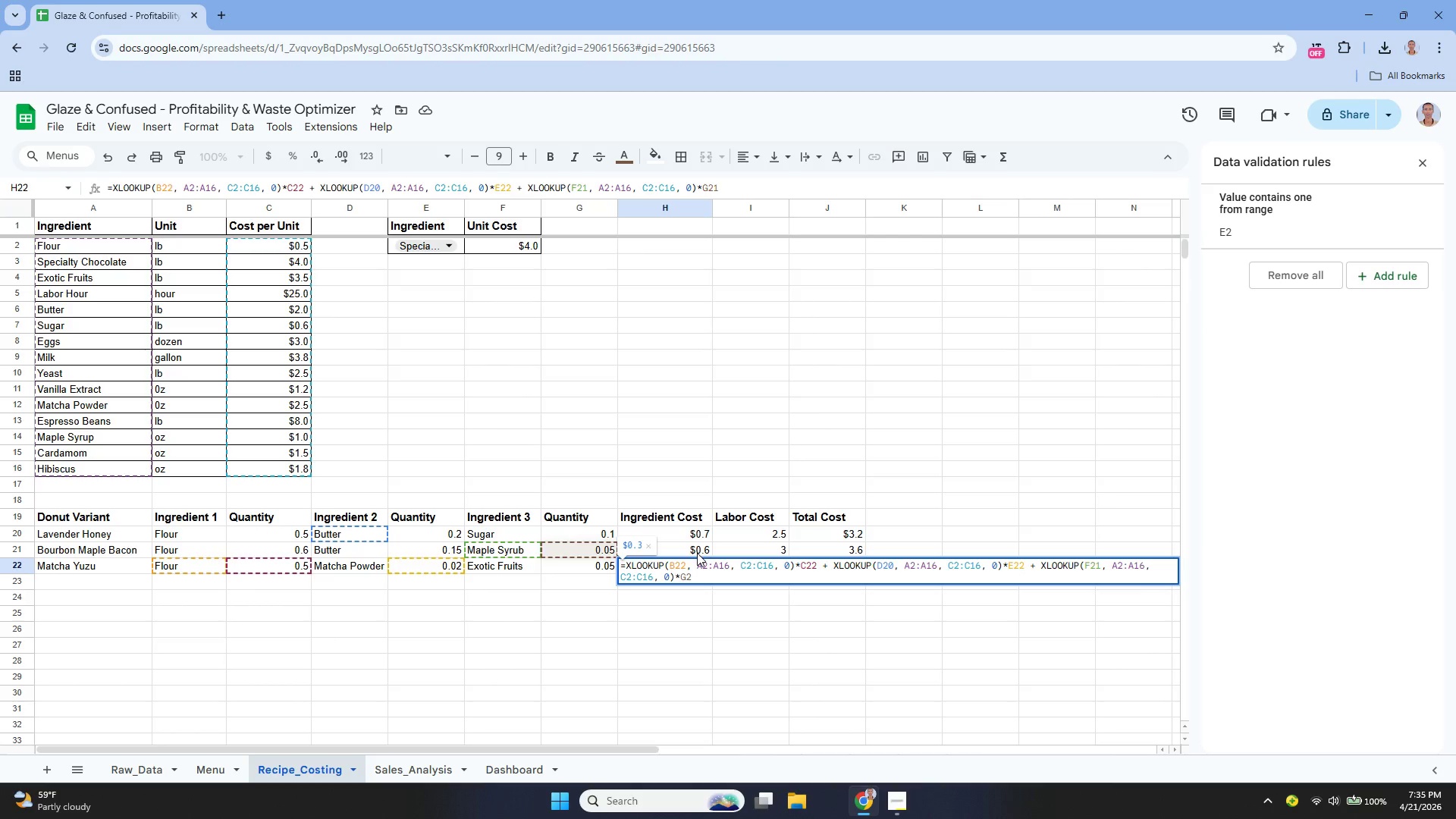 
key(2)
 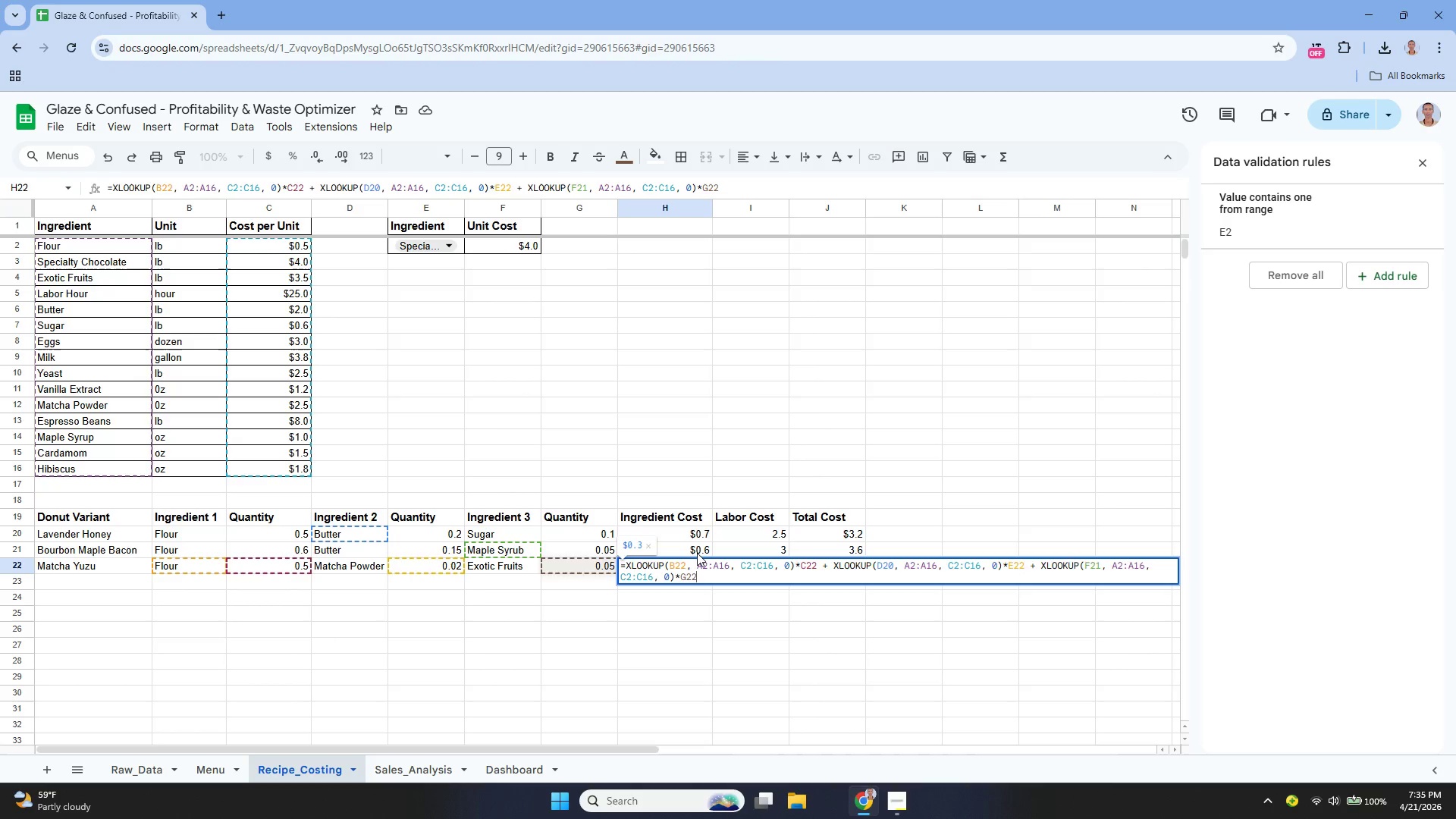 
key(Enter)
 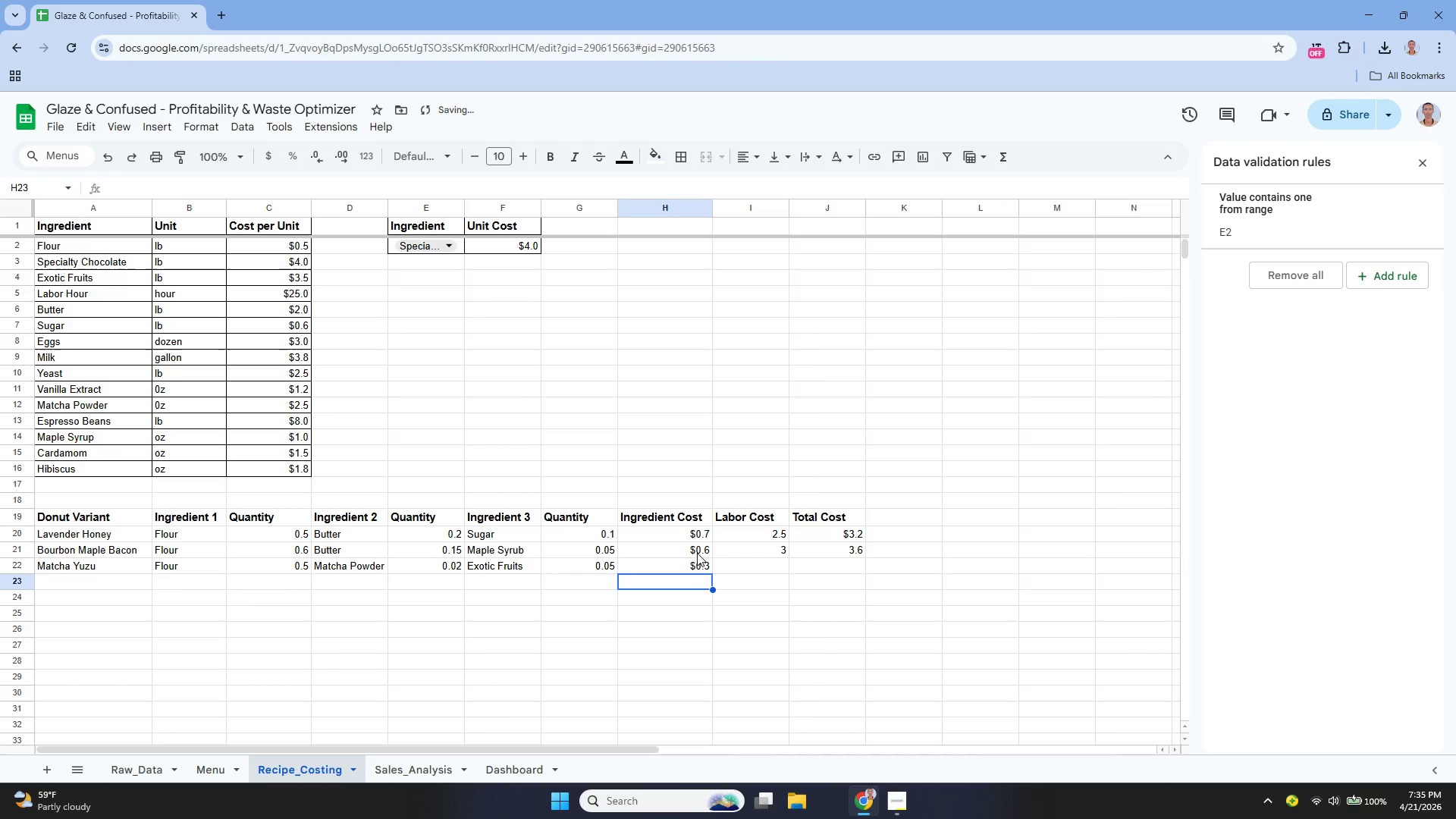 
key(ArrowUp)
 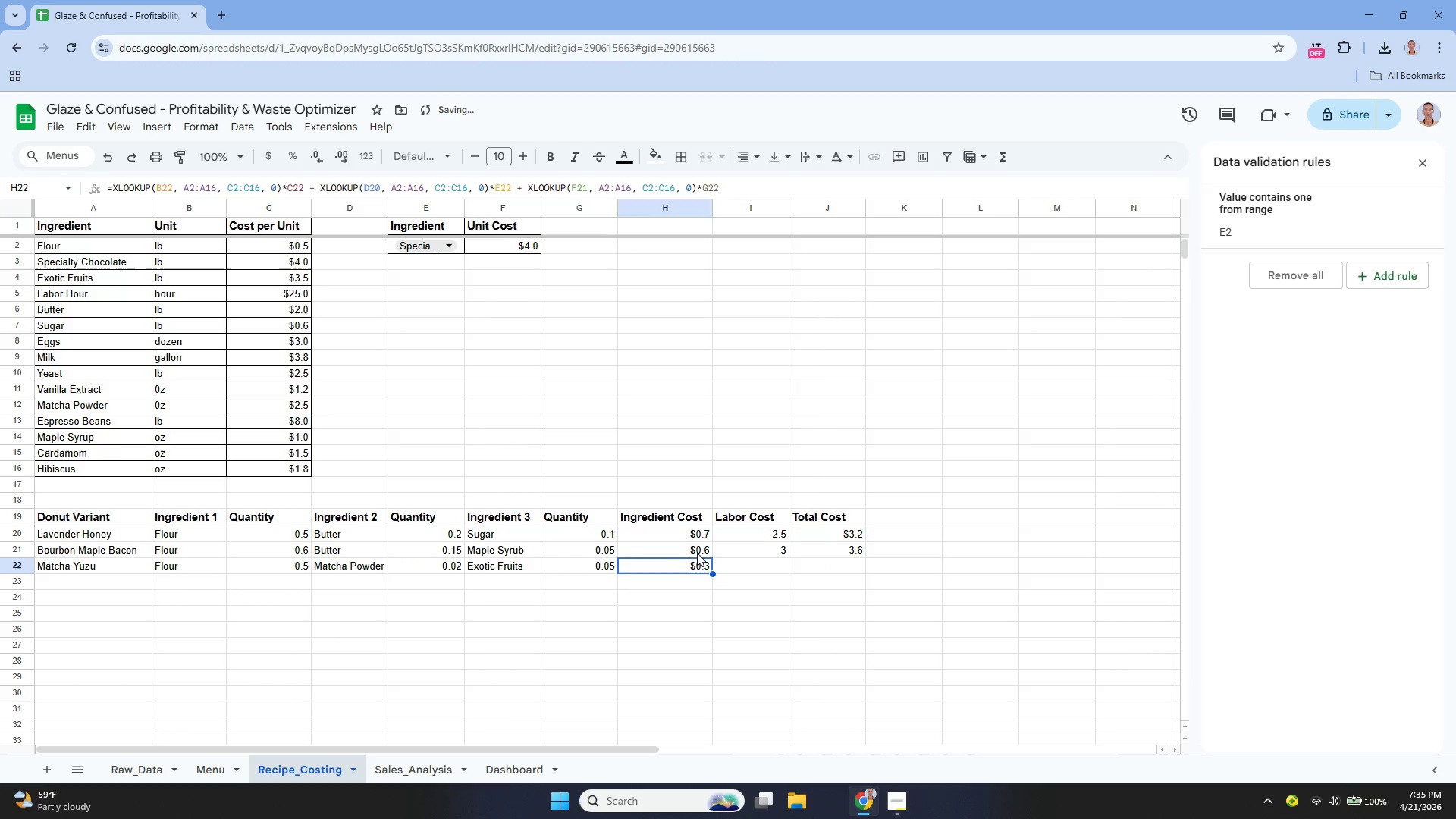 
key(ArrowRight)
 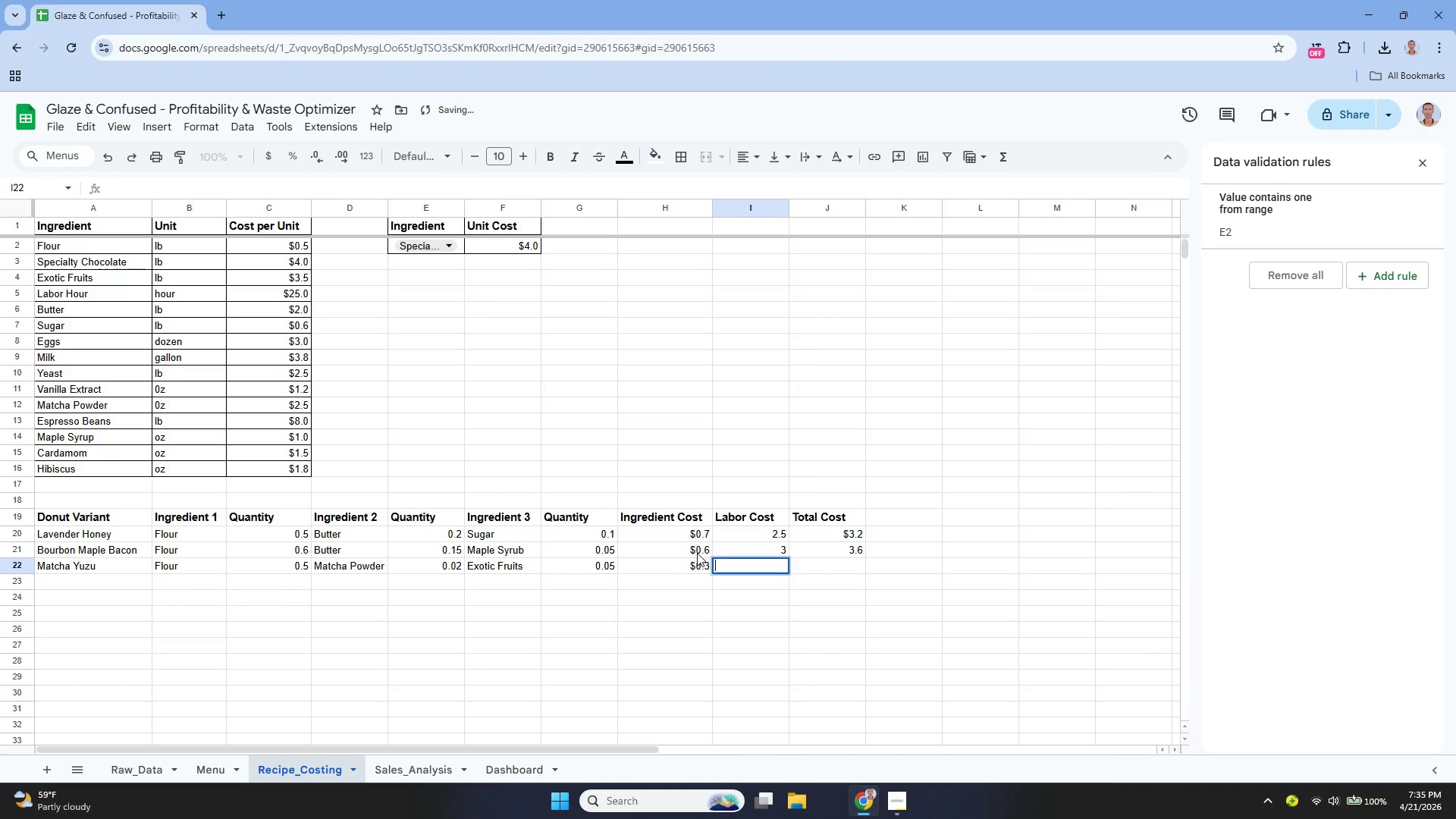 
key(Enter)
 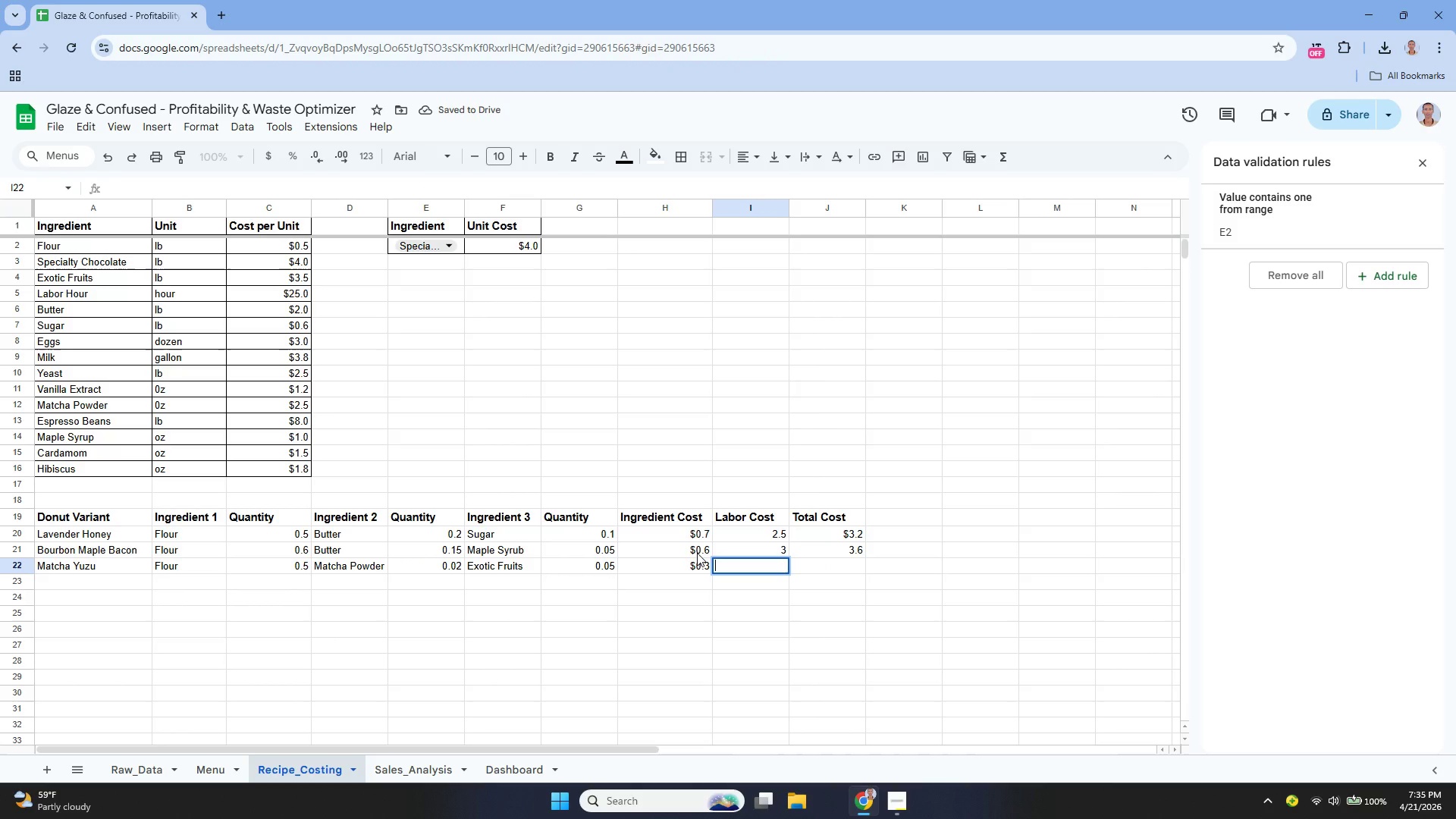 
type(0.1*)
 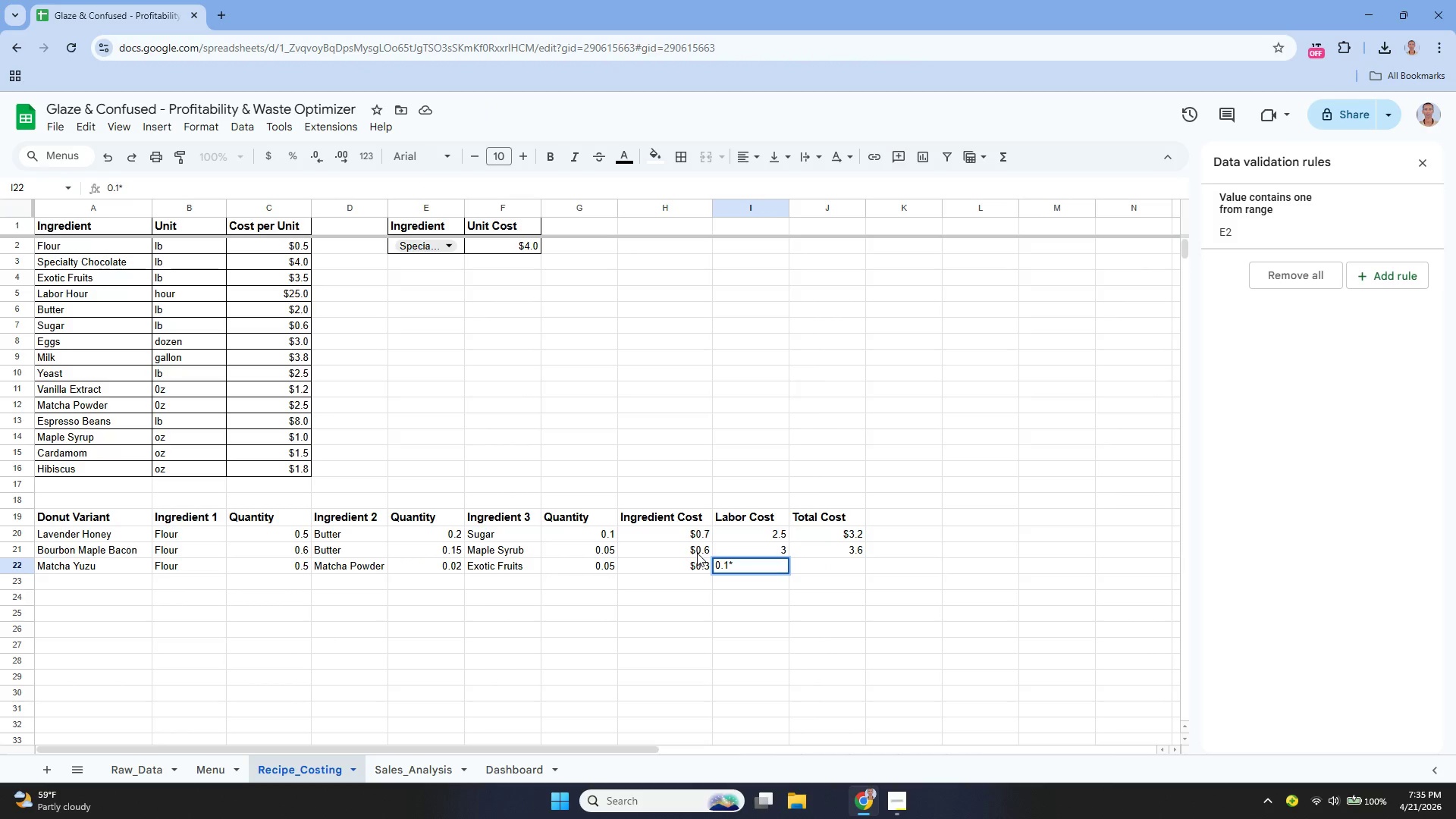 
key(ArrowUp)
 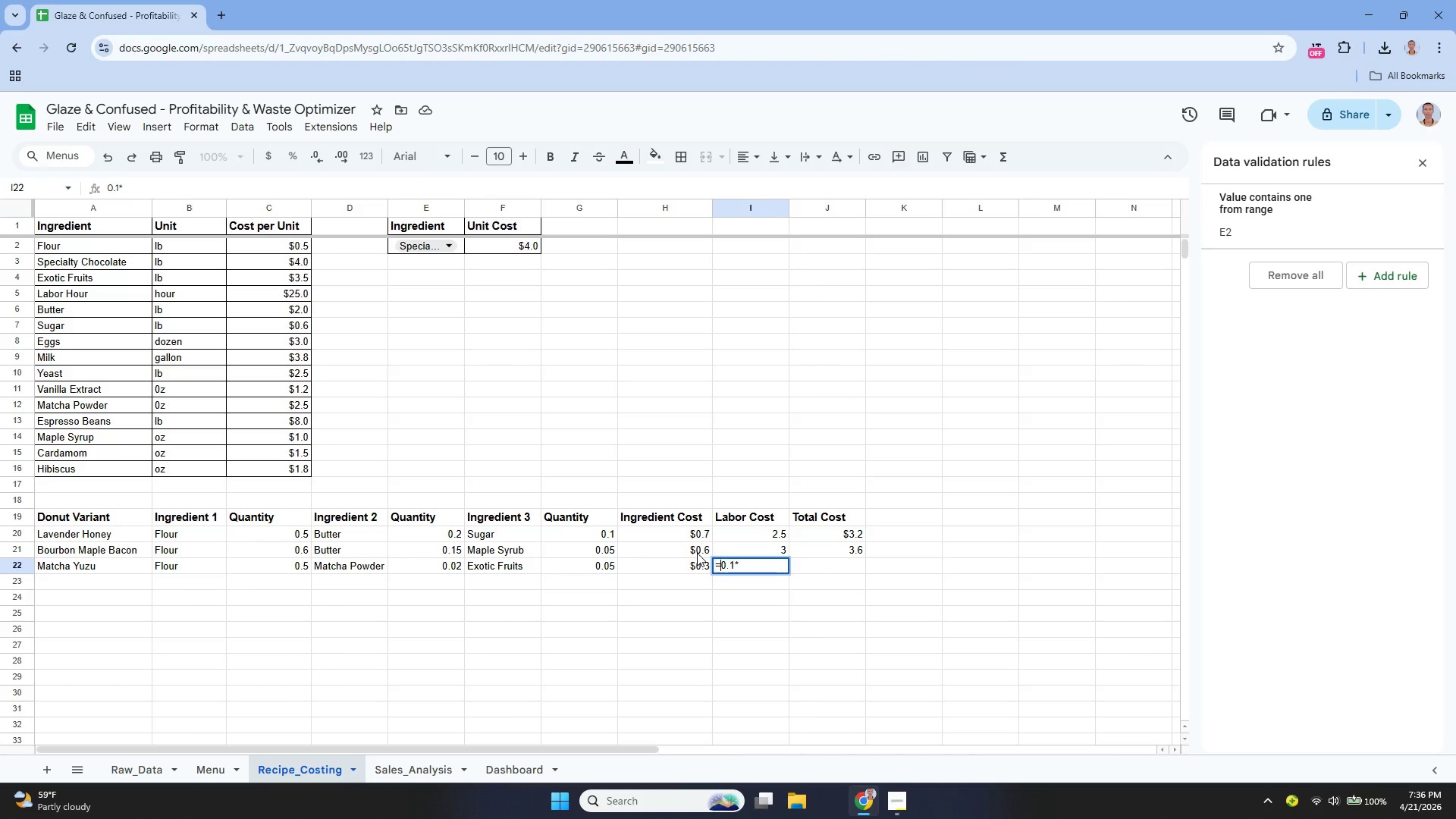 
key(Equal)
 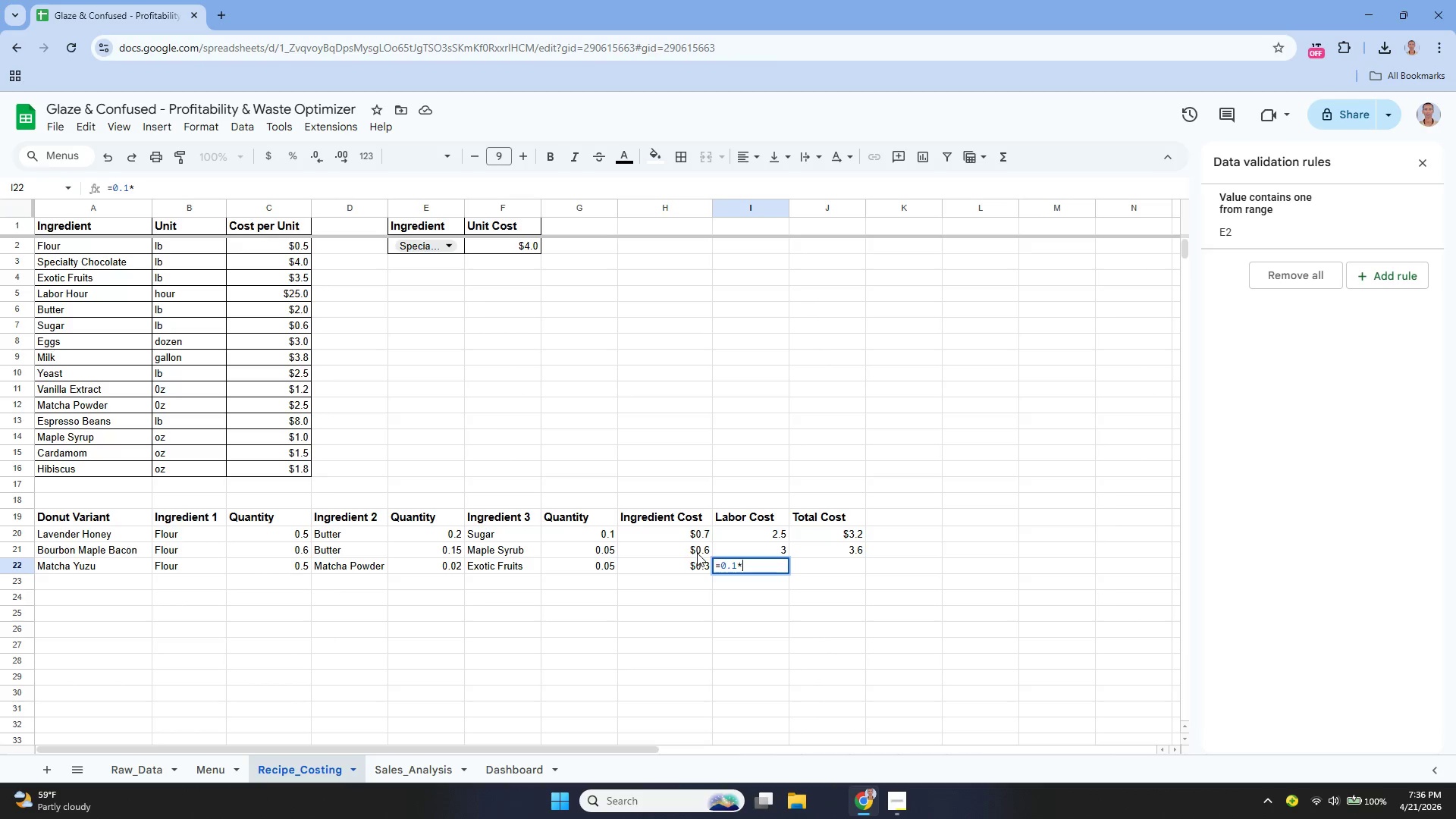 
key(ArrowDown)
 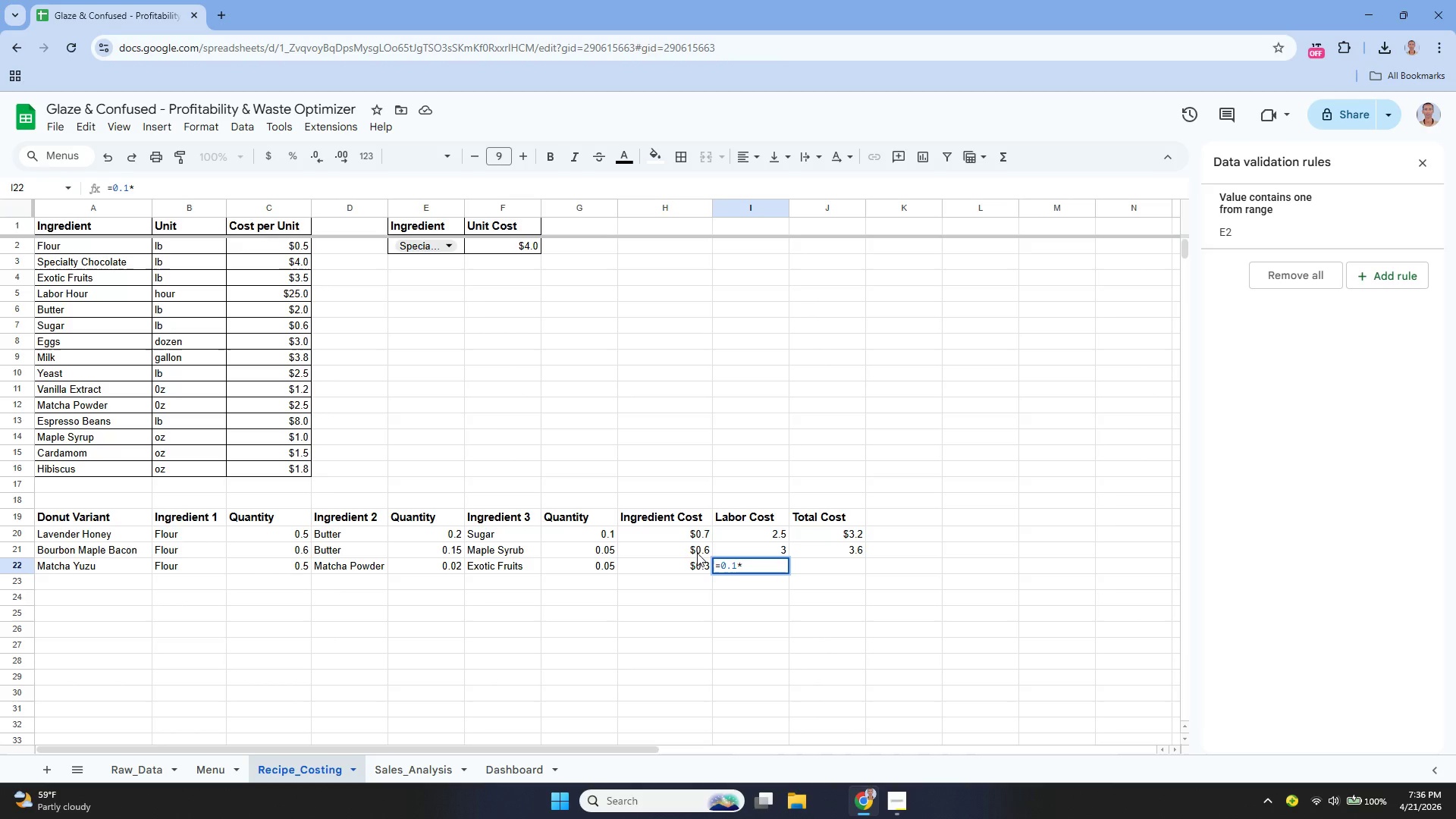 
type(25)
 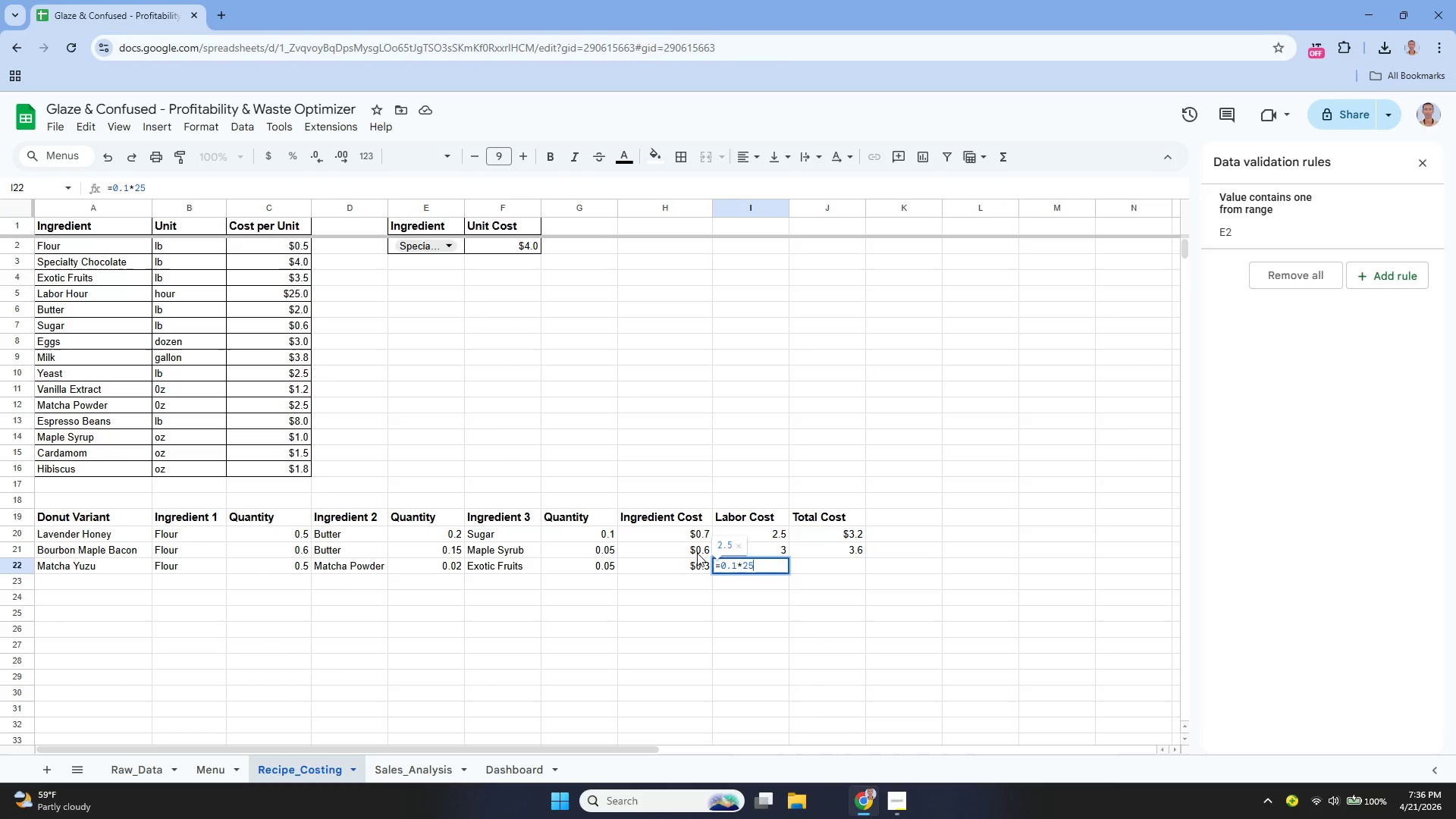 
key(Enter)
 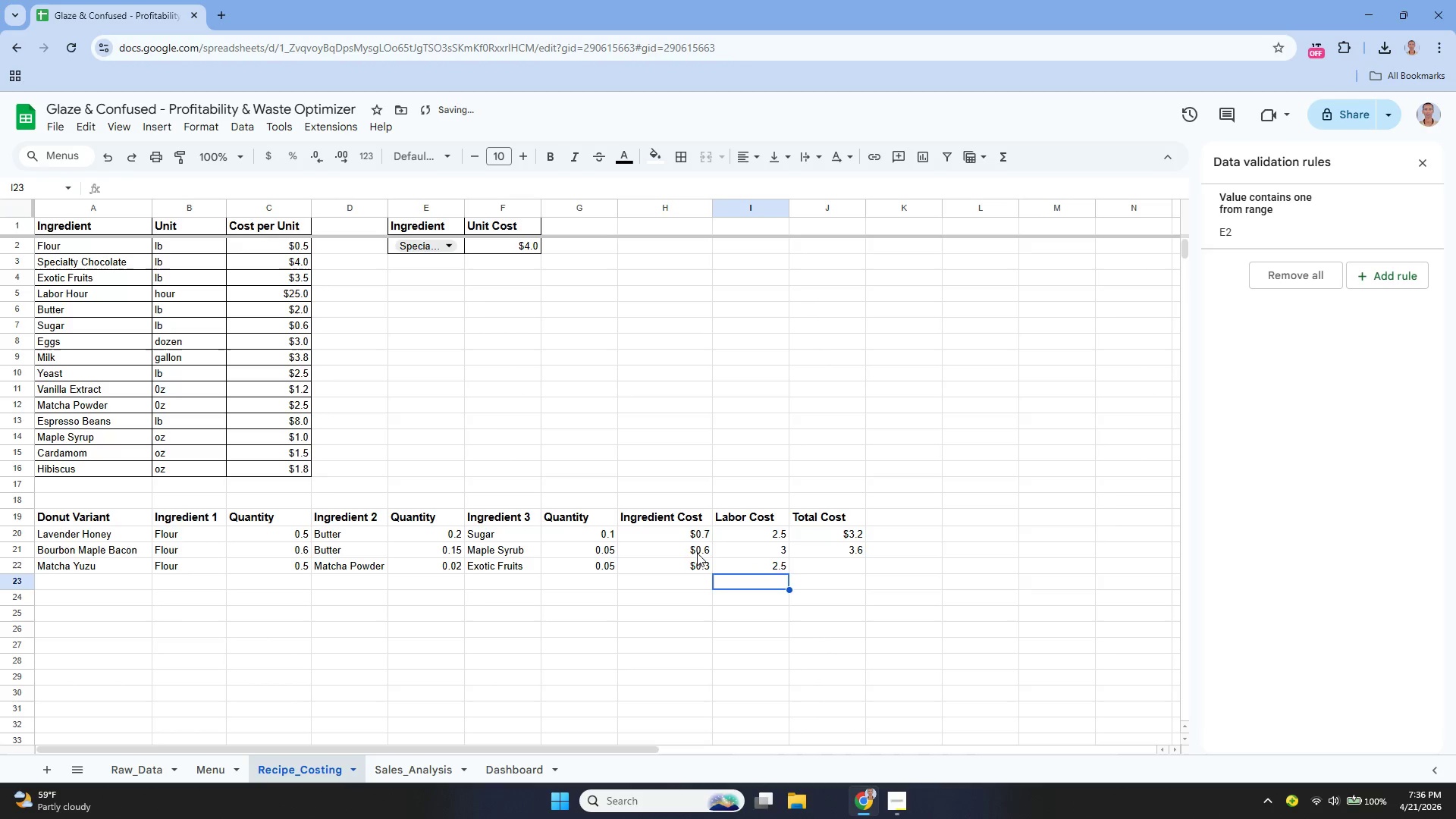 
key(ArrowUp)
 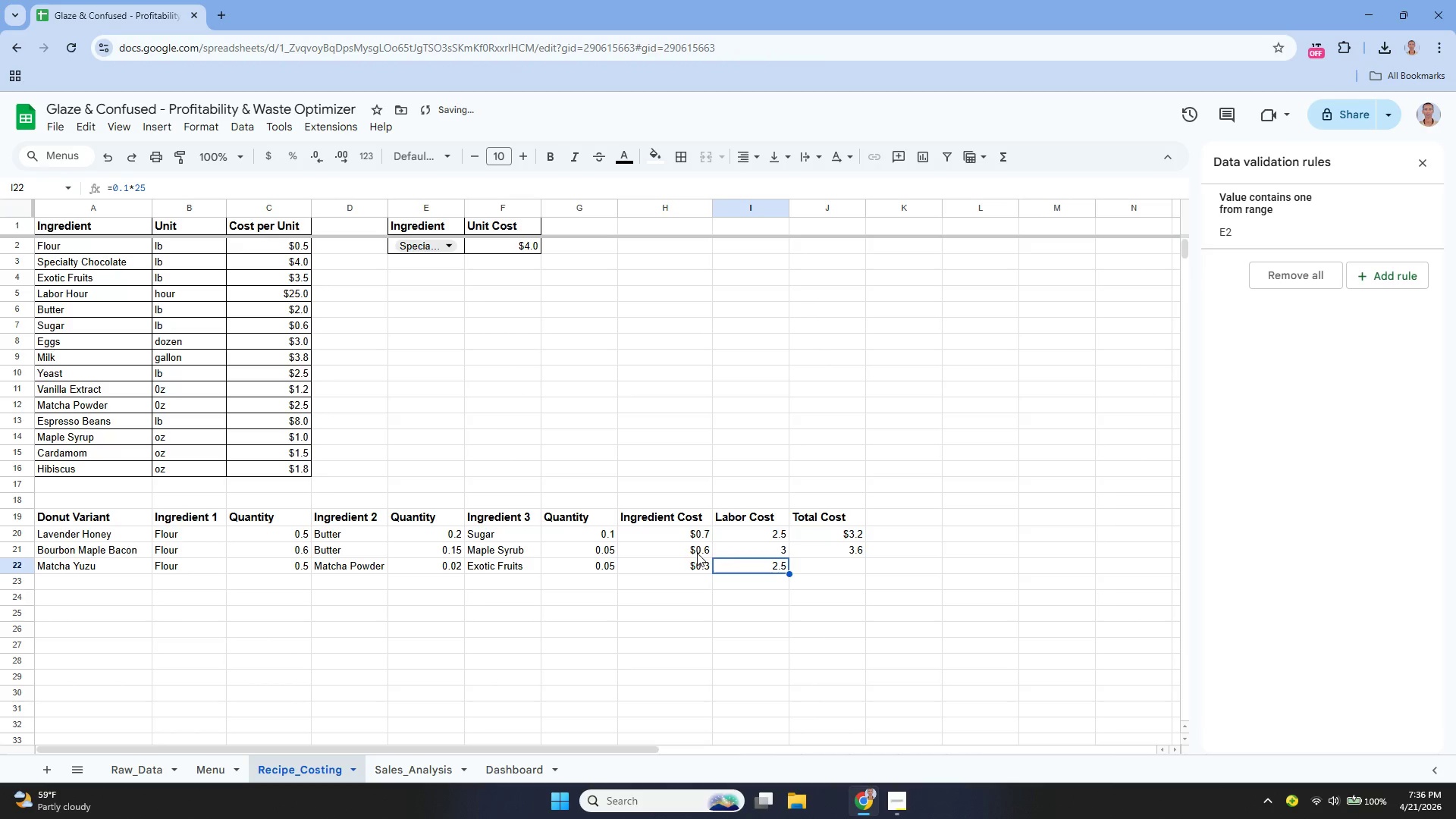 
key(ArrowRight)
 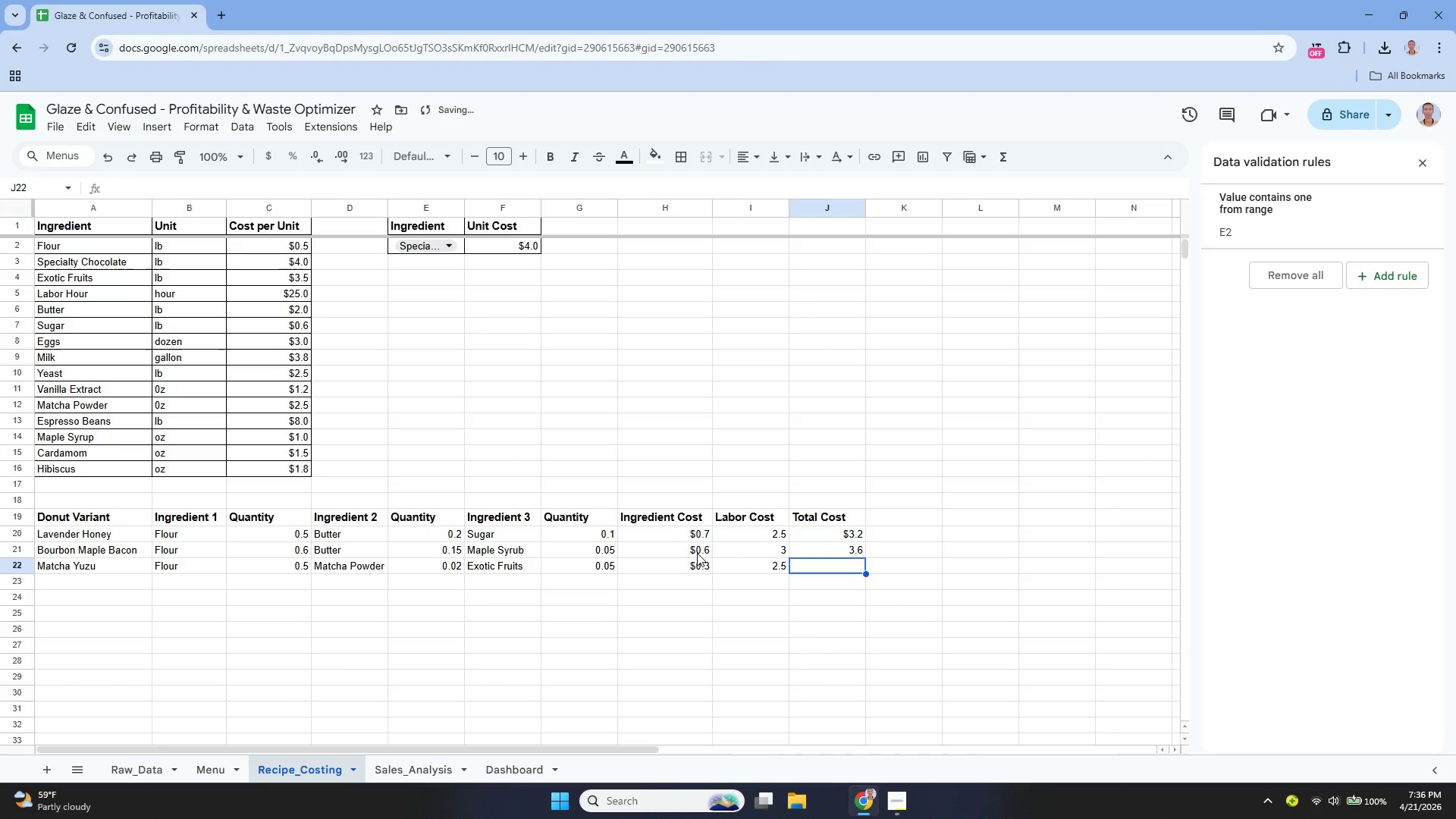 
key(Enter)
 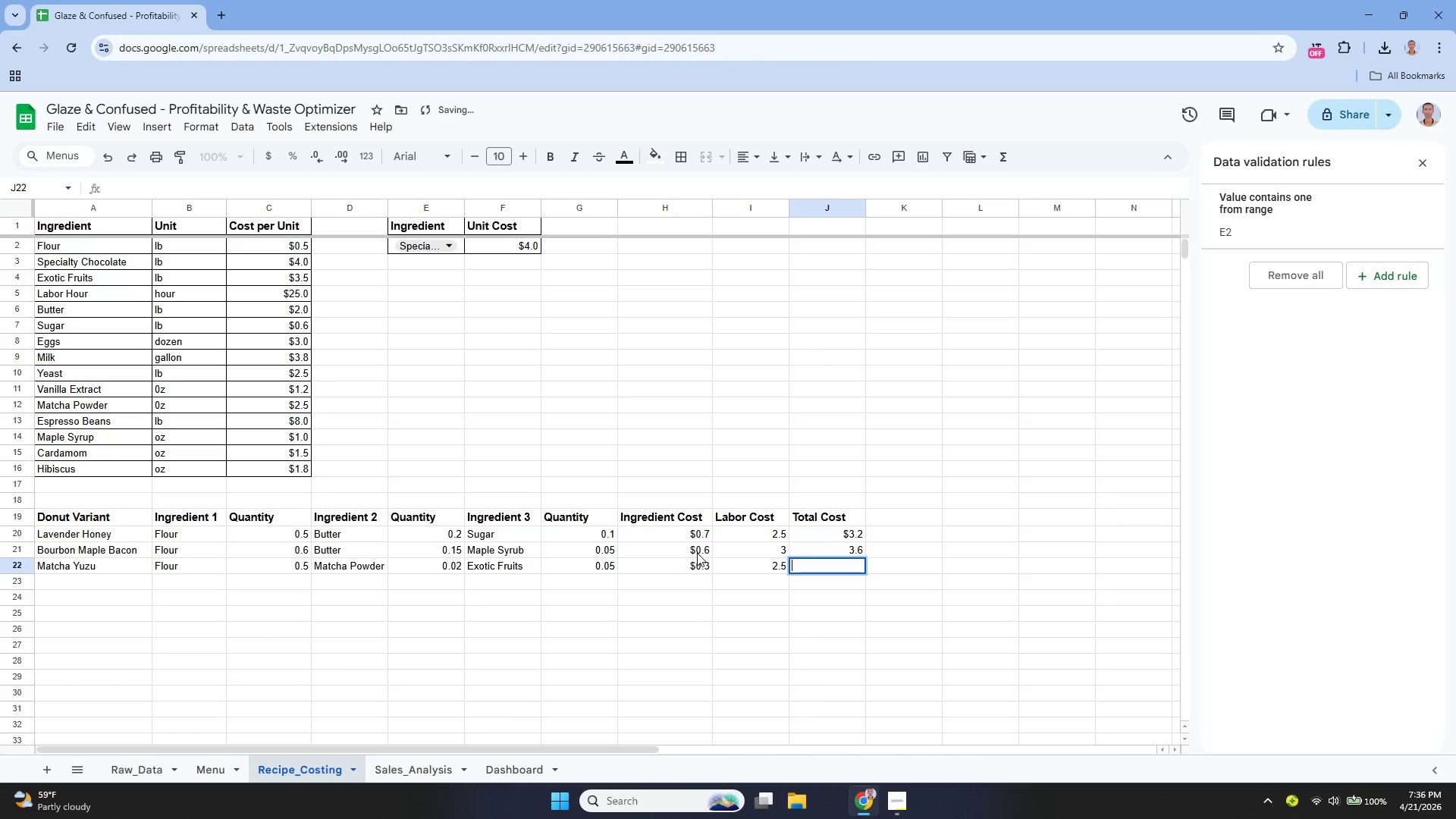 
hold_key(key=ShiftLeft, duration=0.55)
 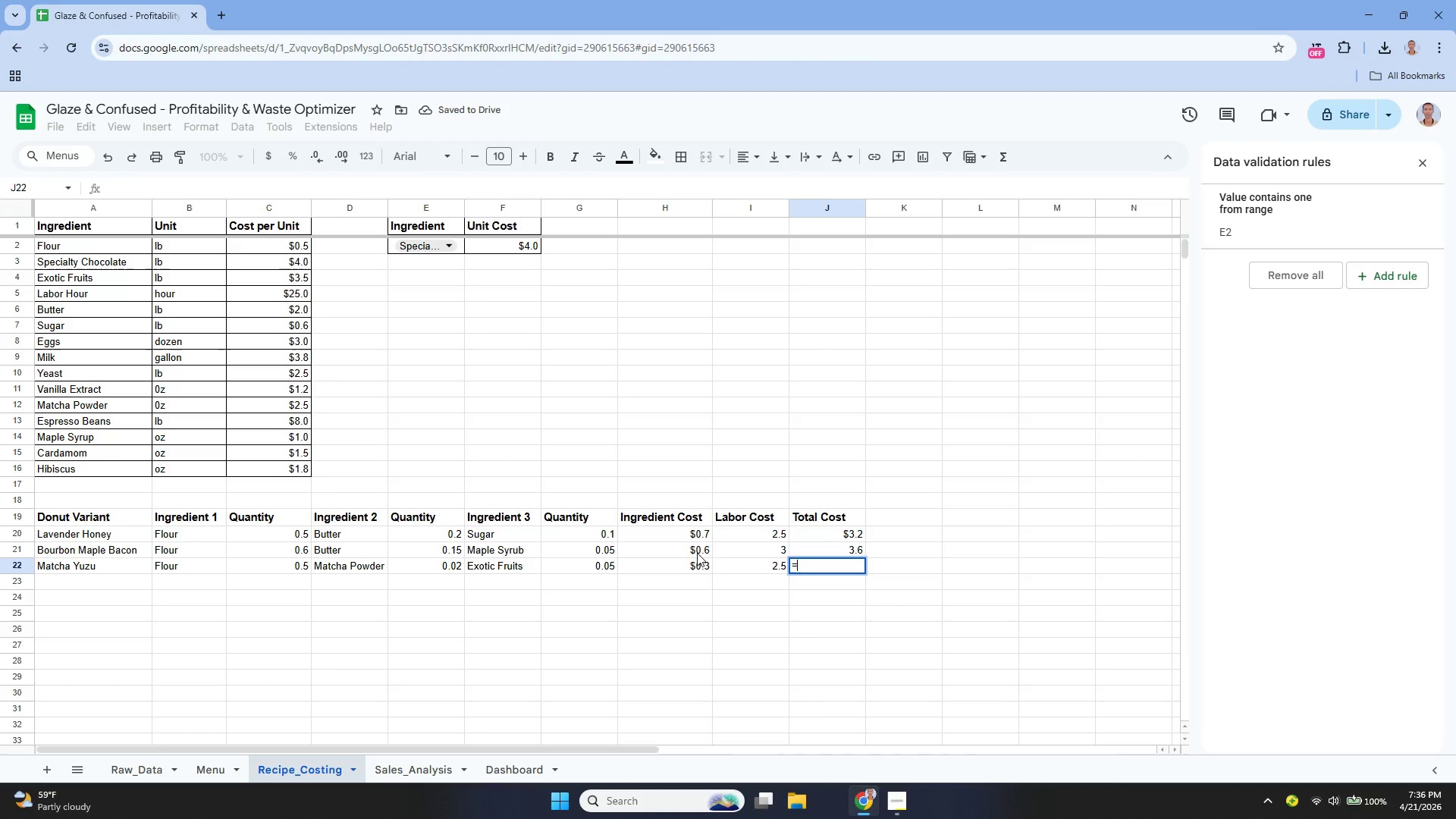 
type(=H22 + I22)
 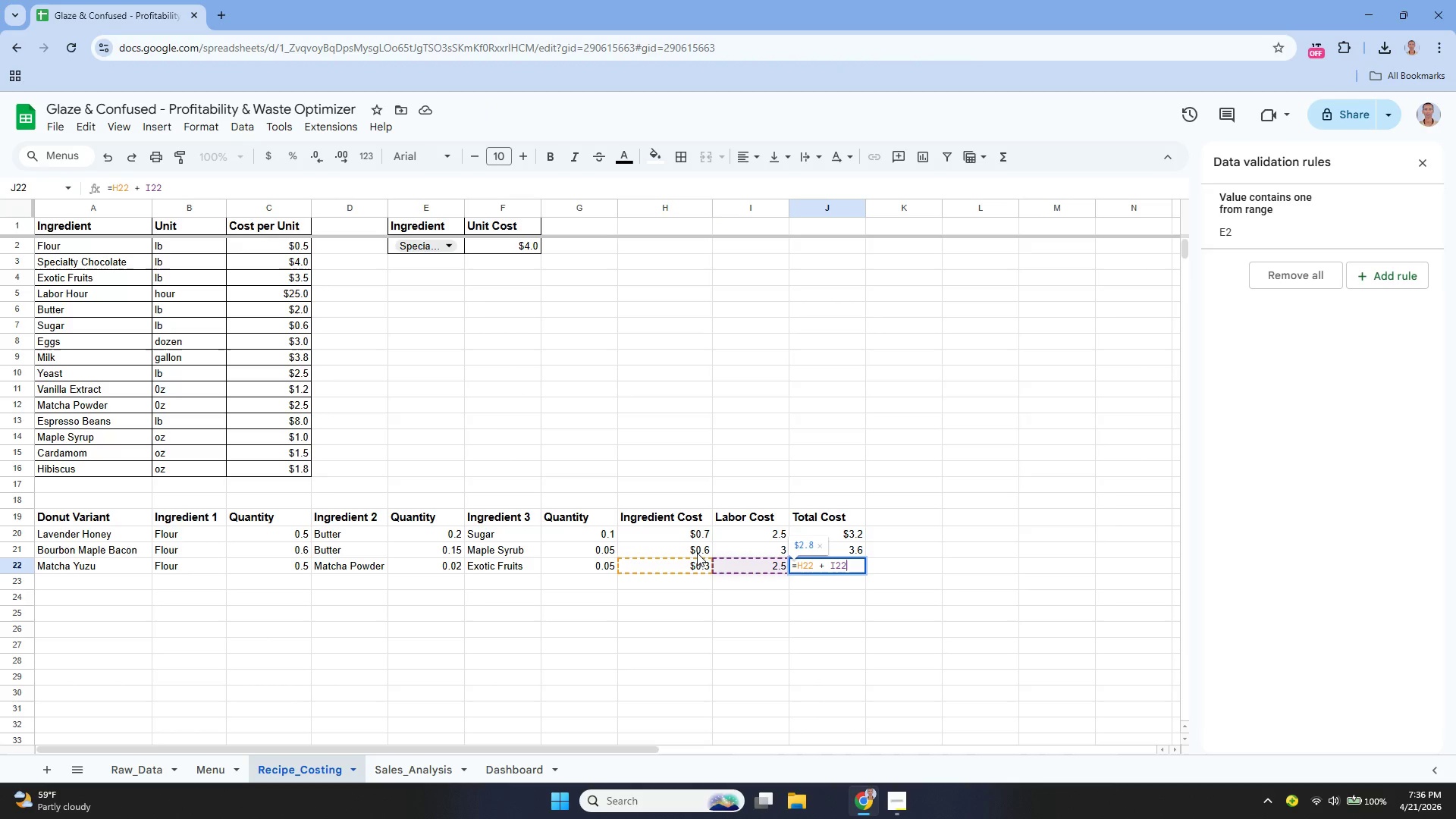 
key(Enter)
 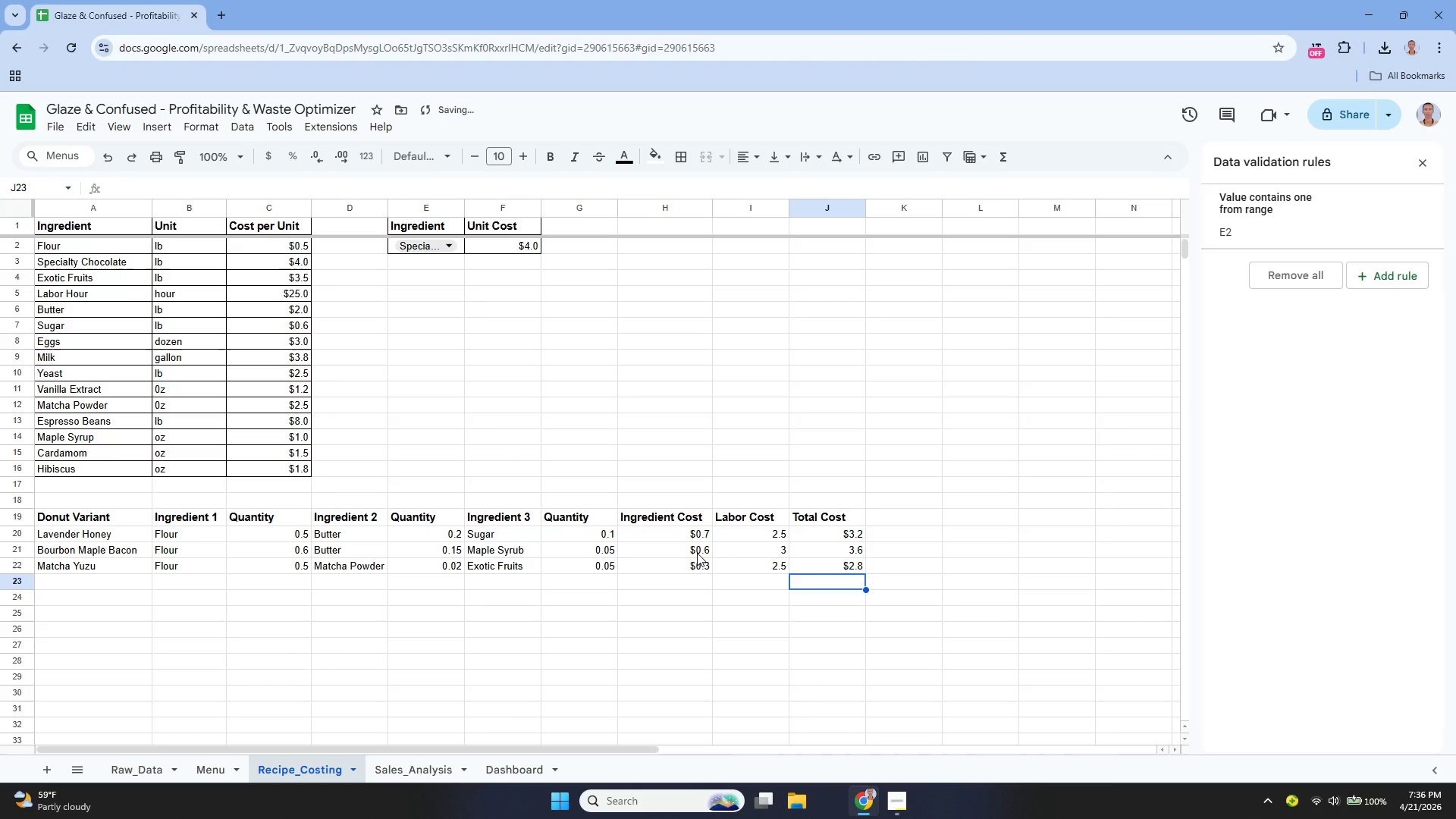 
key(ArrowUp)
 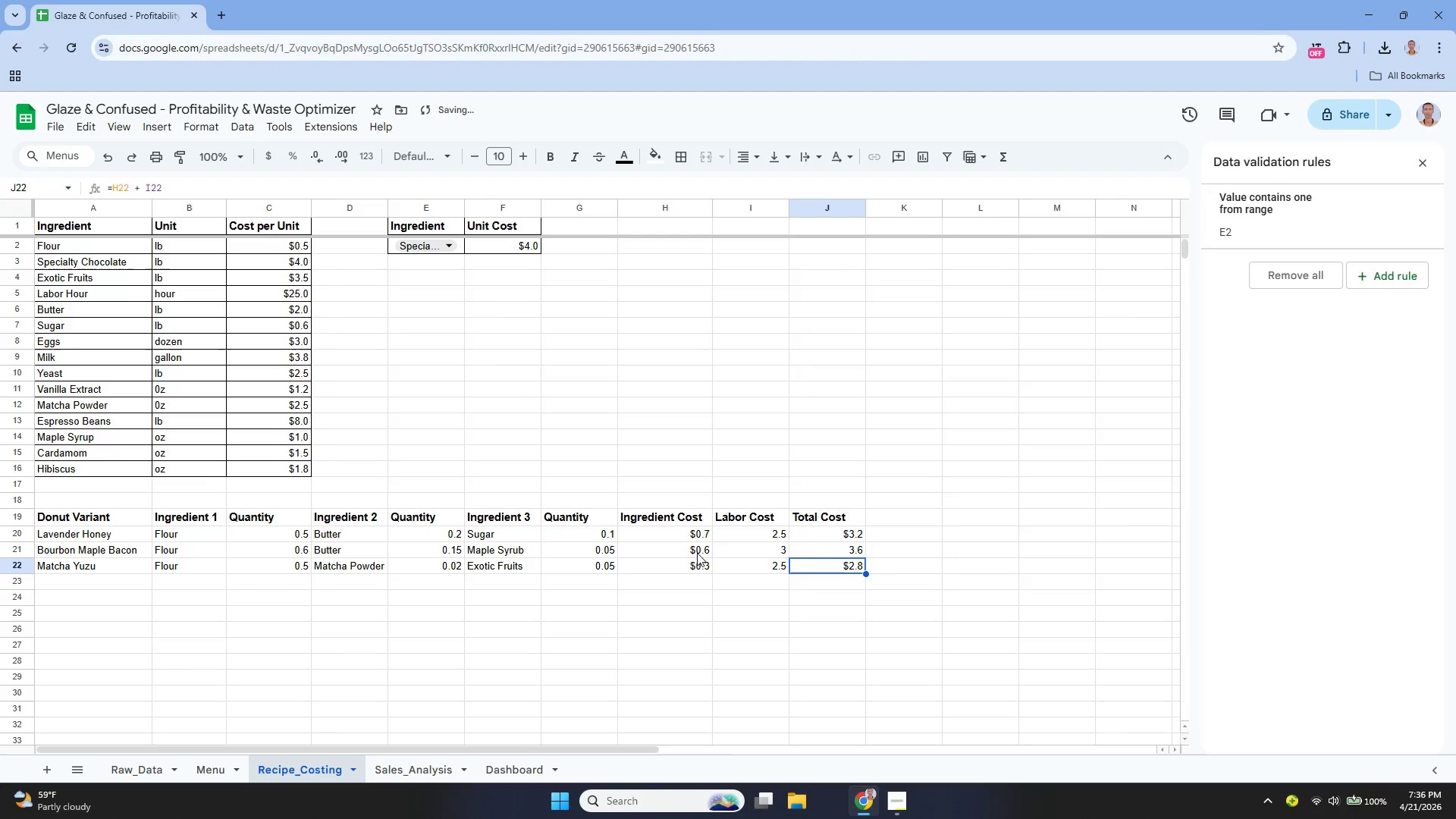 
key(ArrowDown)
 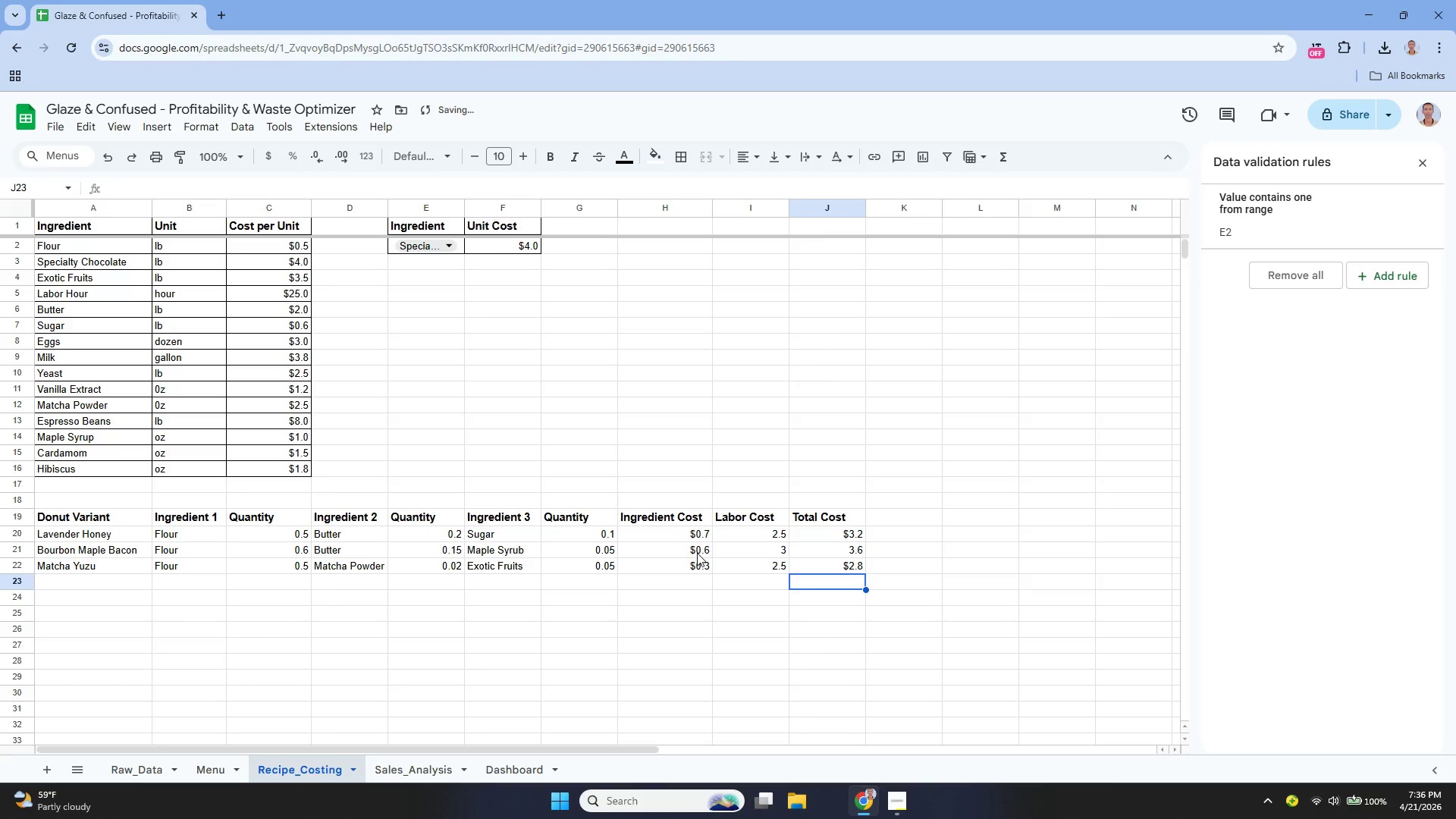 
key(ArrowLeft)
 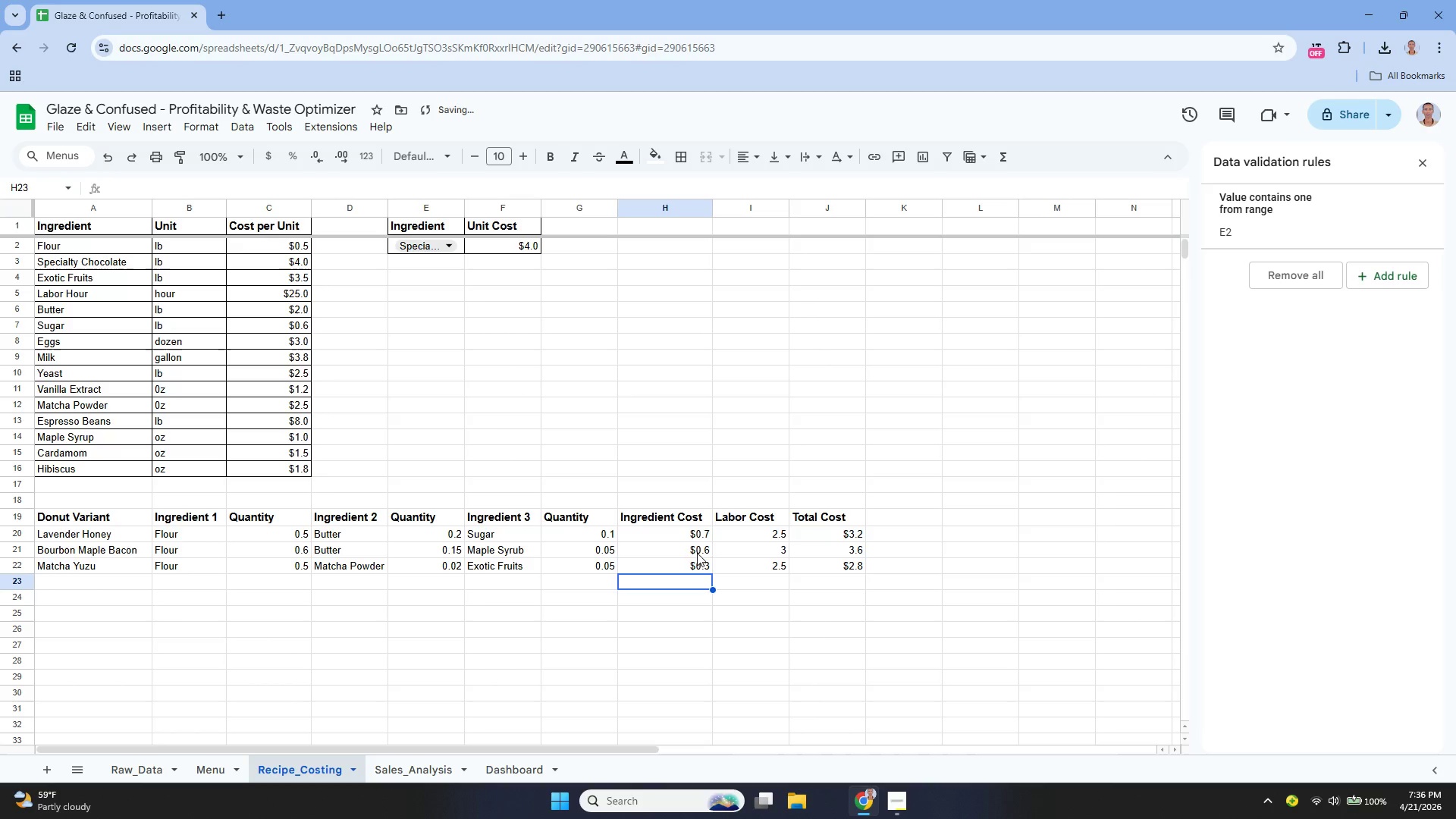 
hold_key(key=ArrowLeft, duration=0.75)
 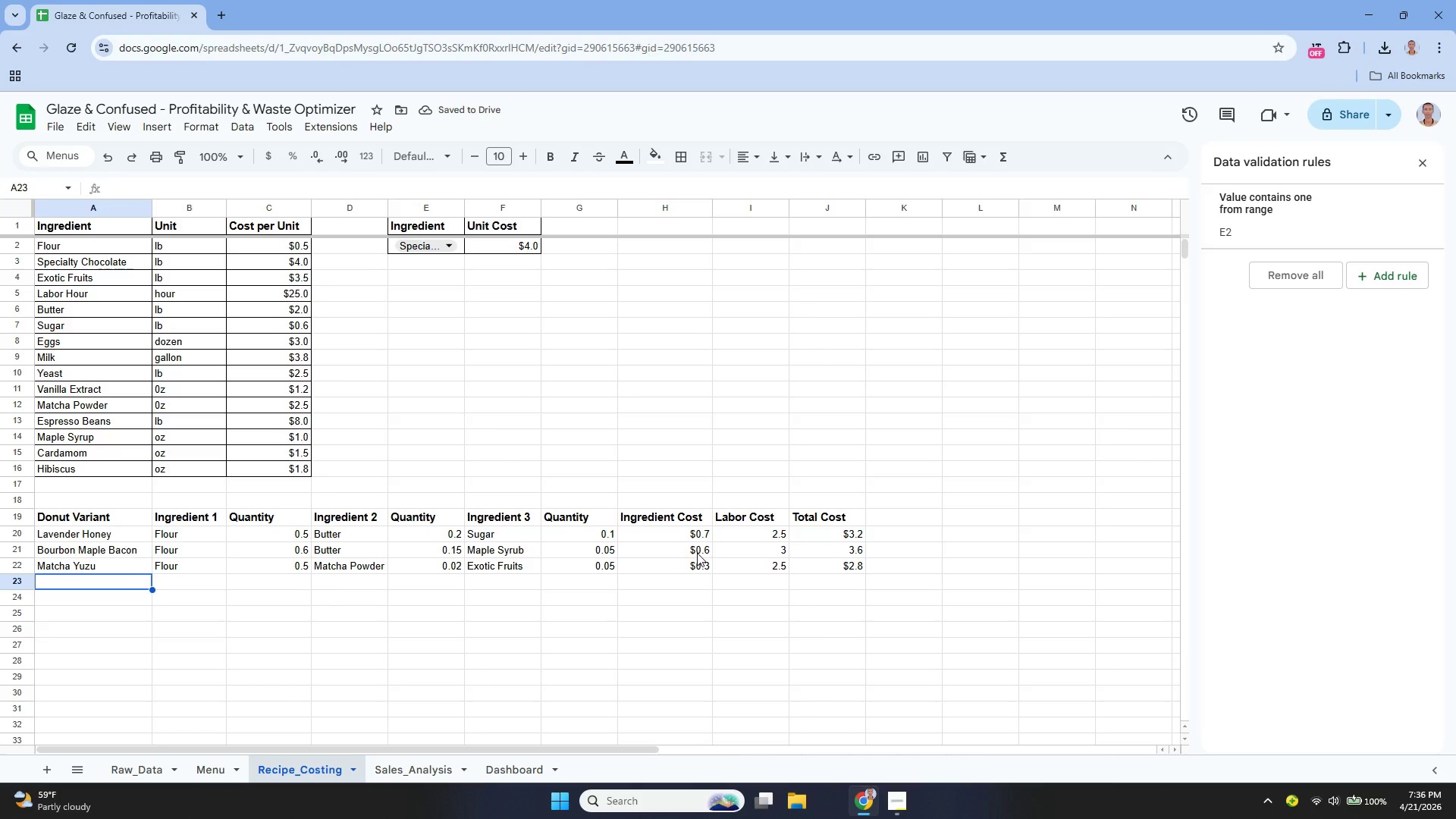 
key(Enter)
 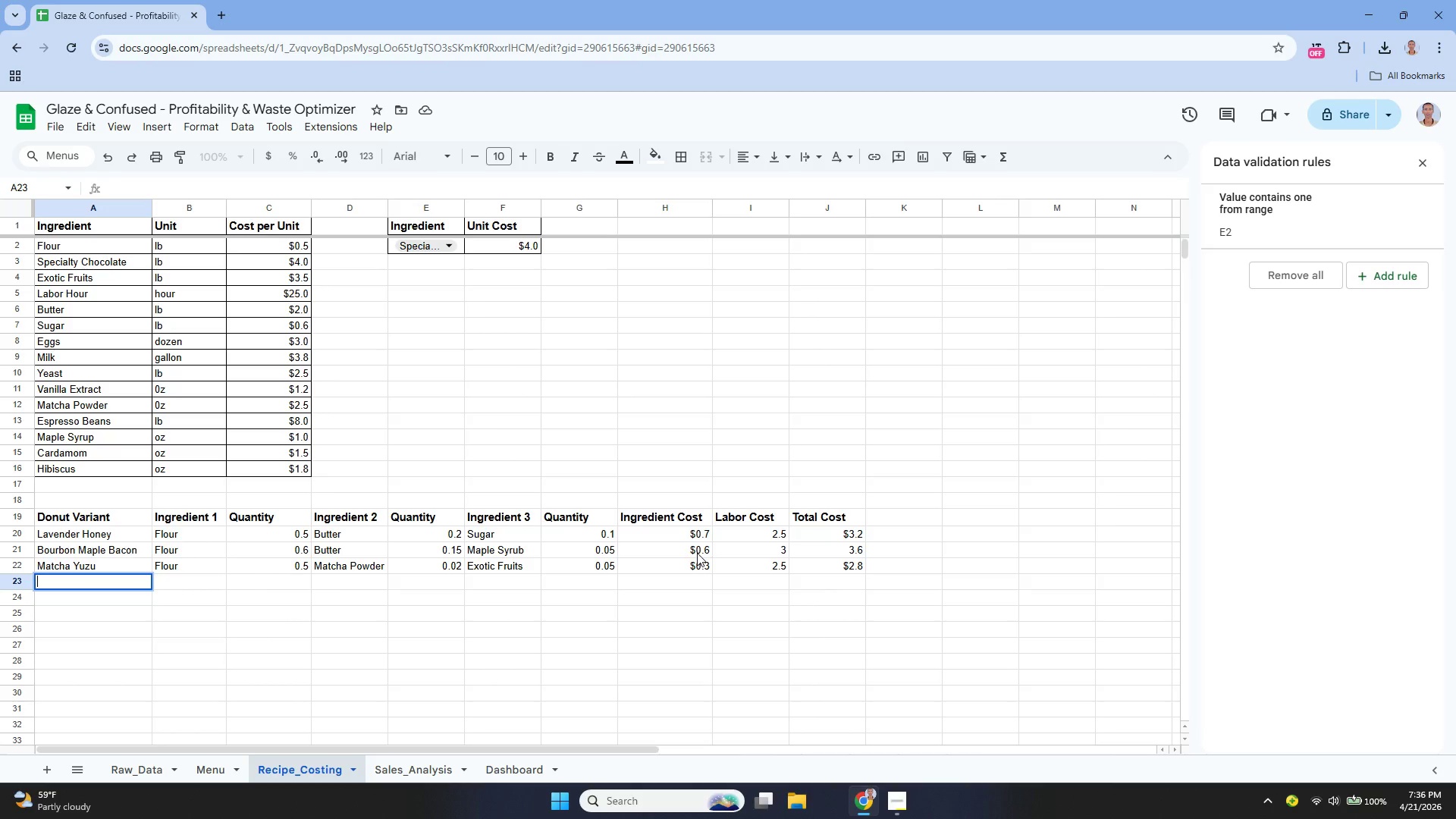 
type(Hibiscus RO)
key(Backspace)
type(ose)
 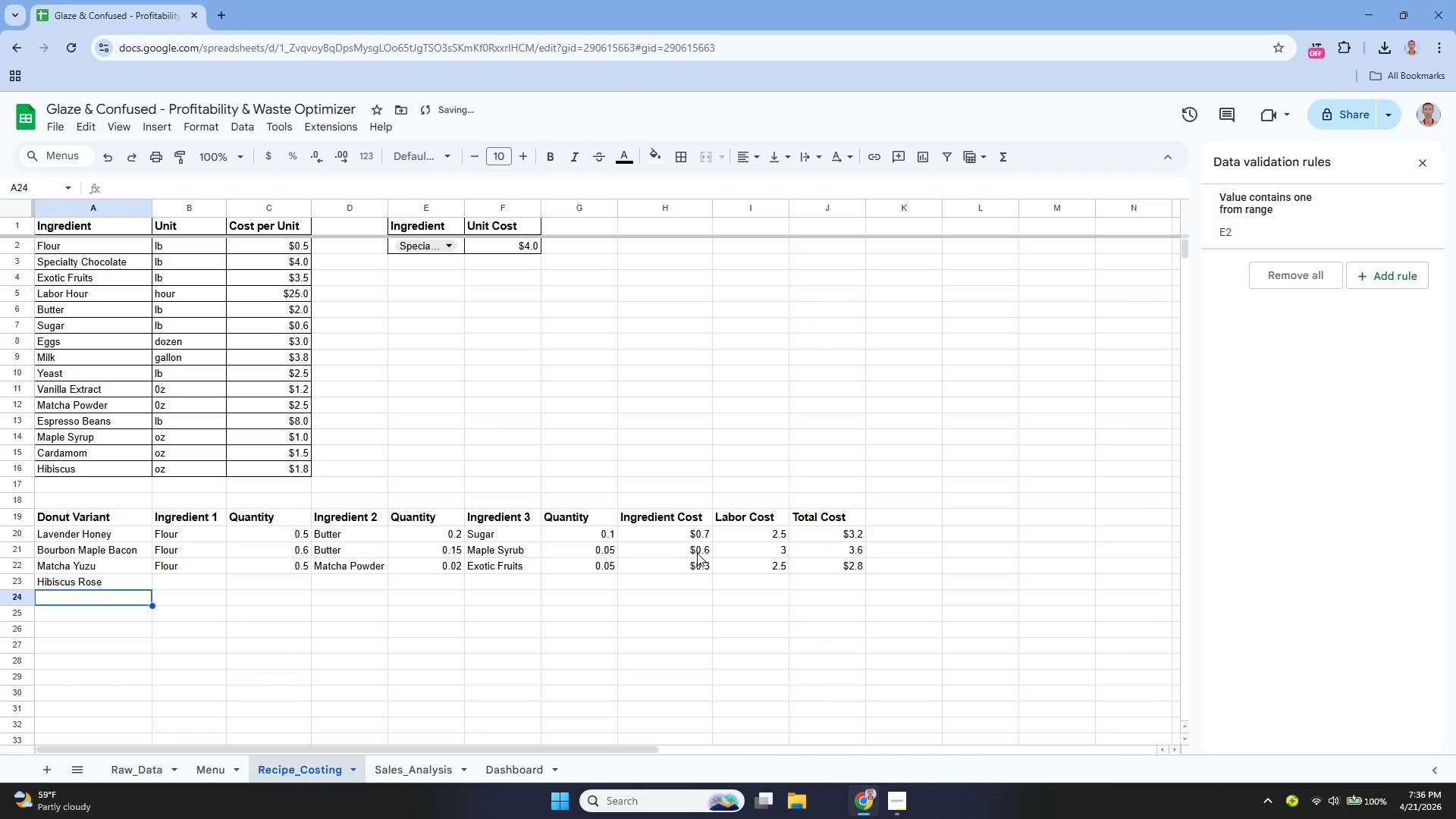 
 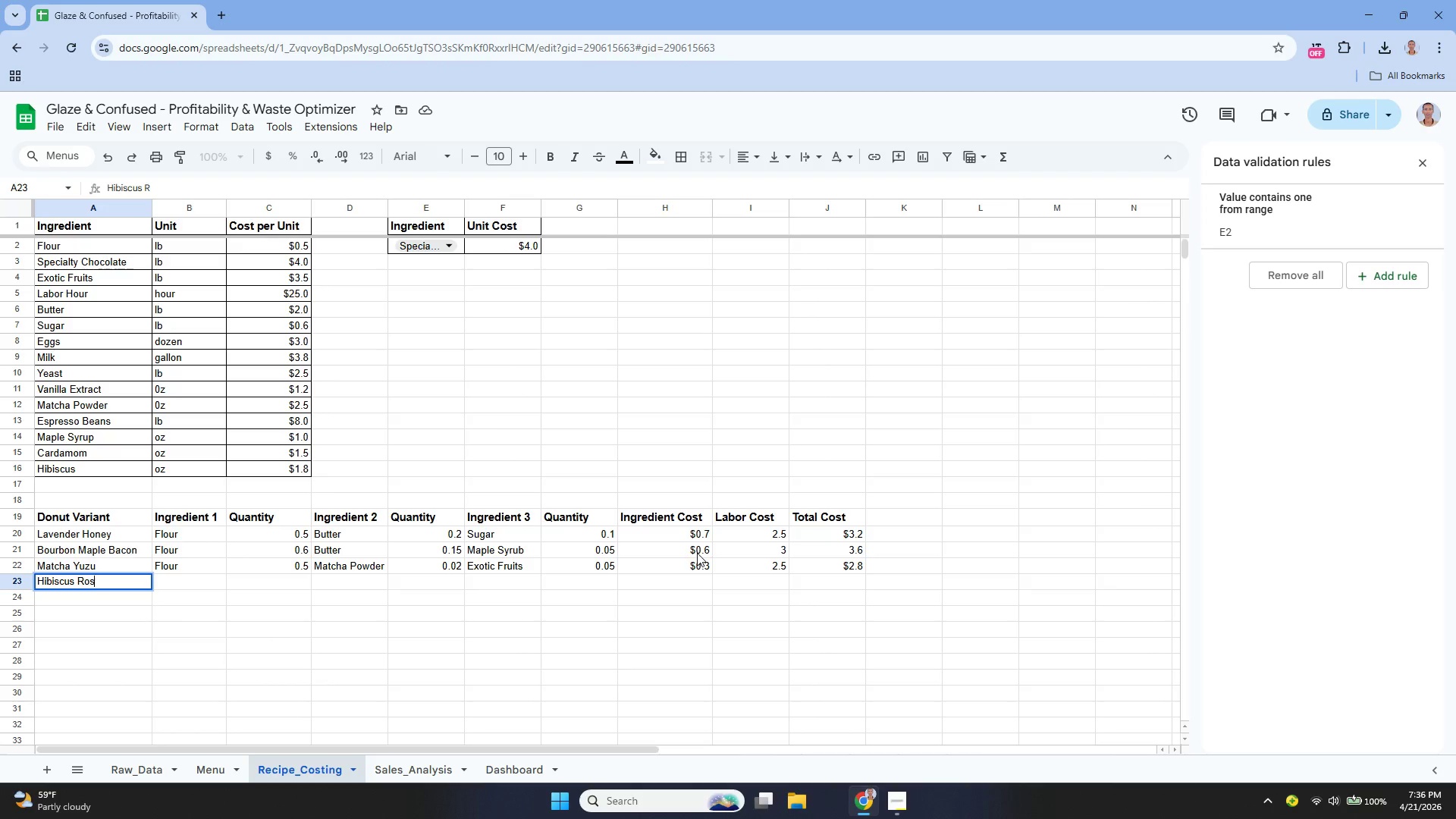 
key(Enter)
 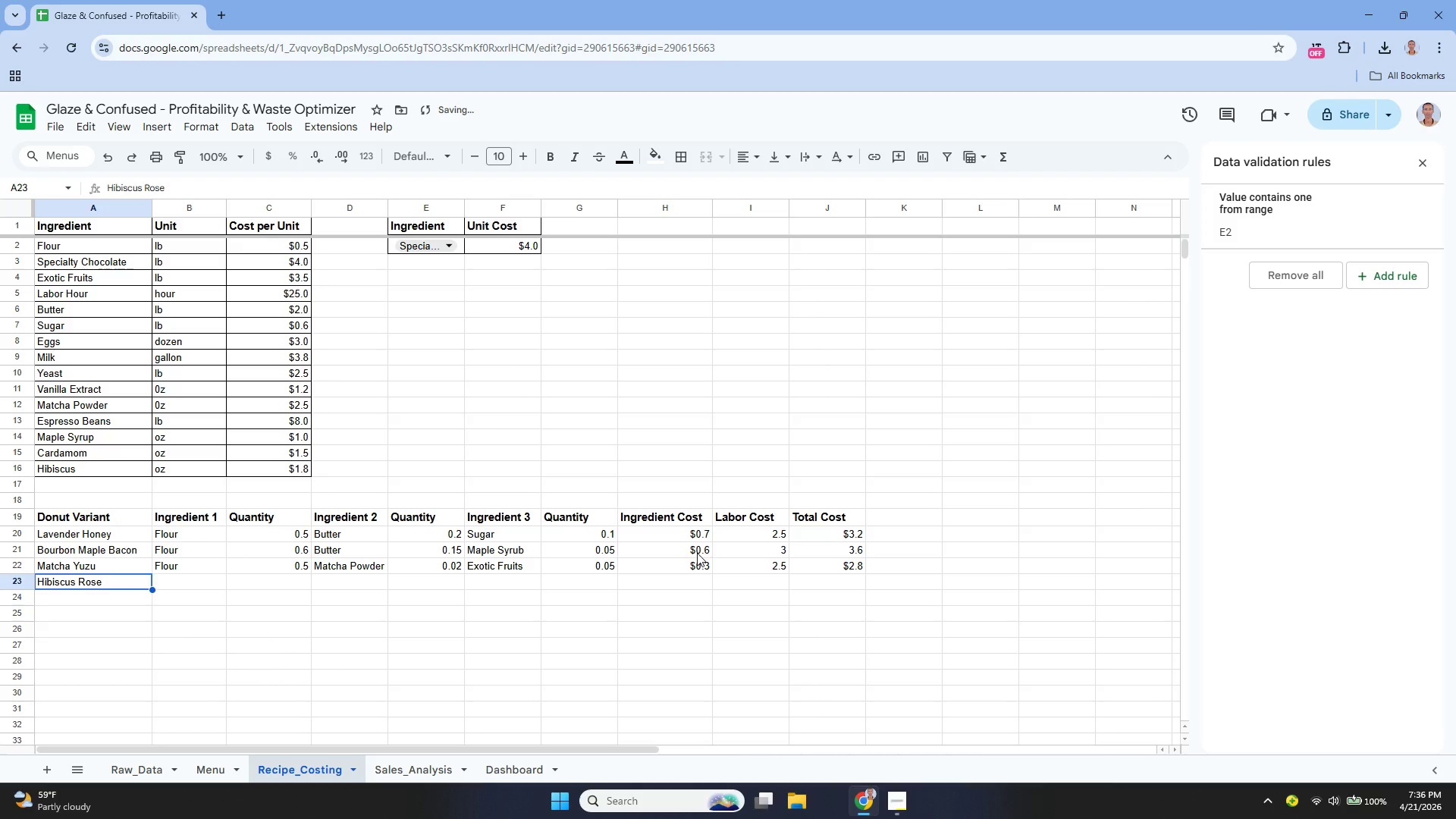 
key(ArrowUp)
 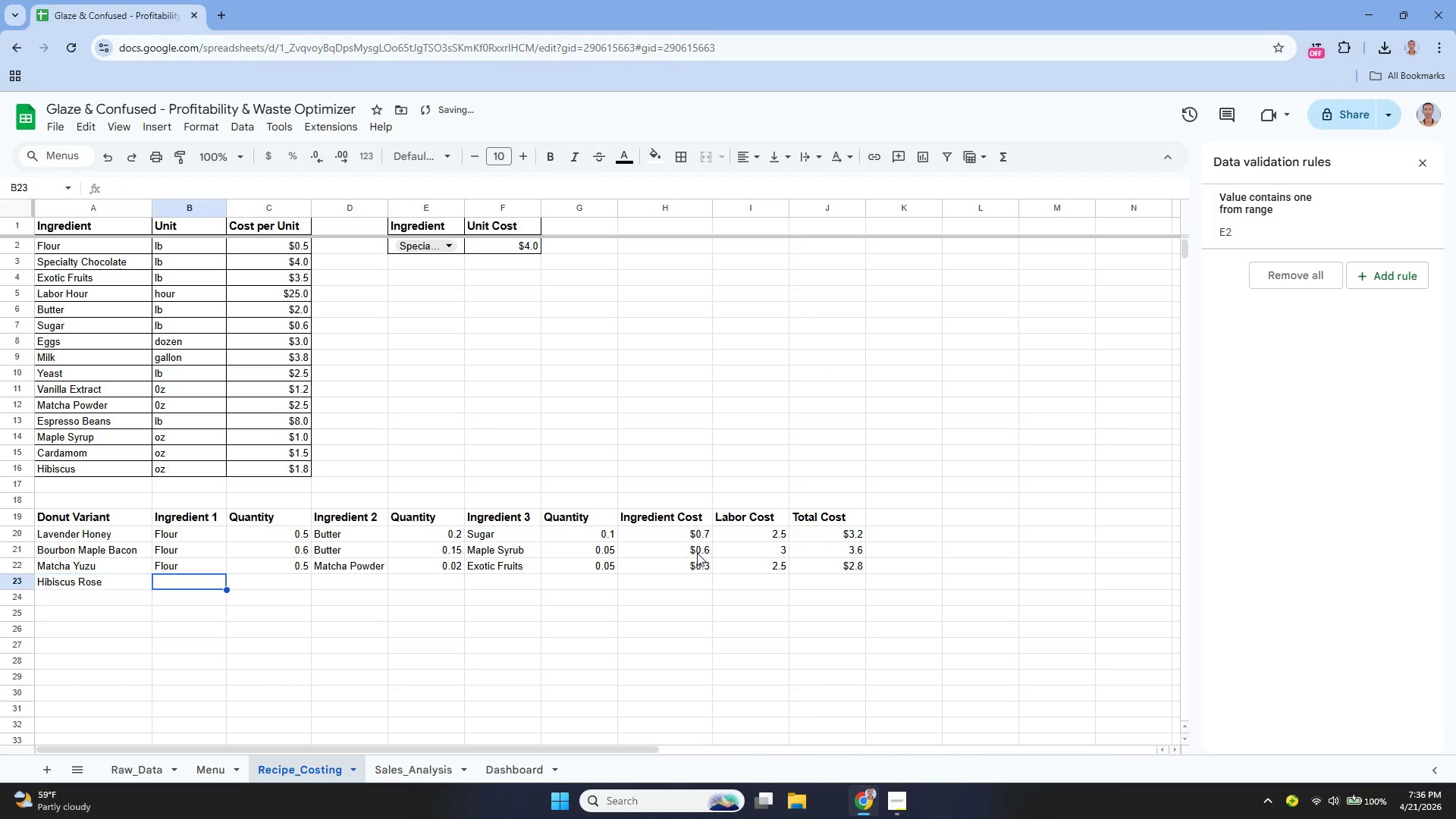 
key(ArrowRight)
 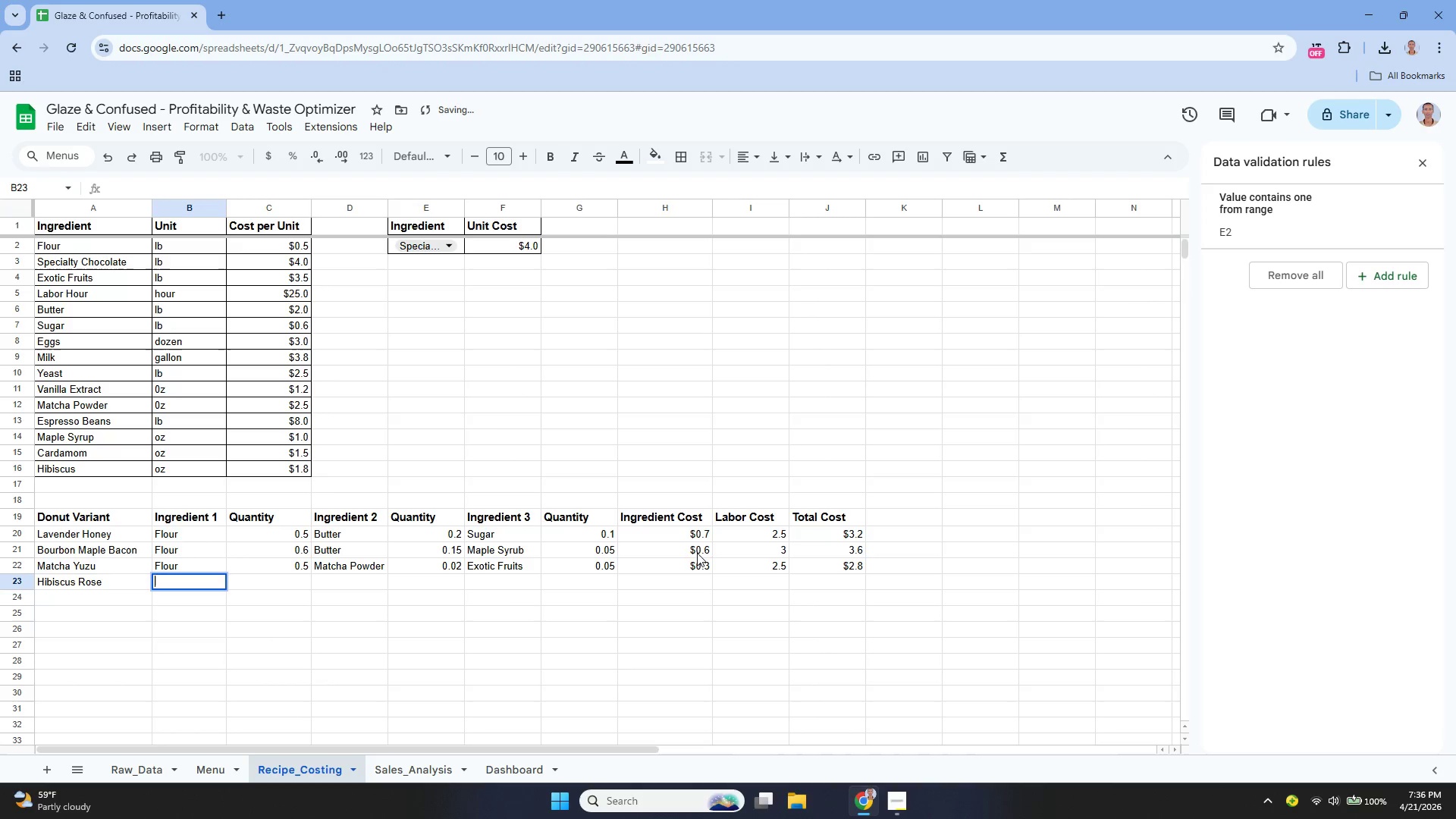 
key(Enter)
 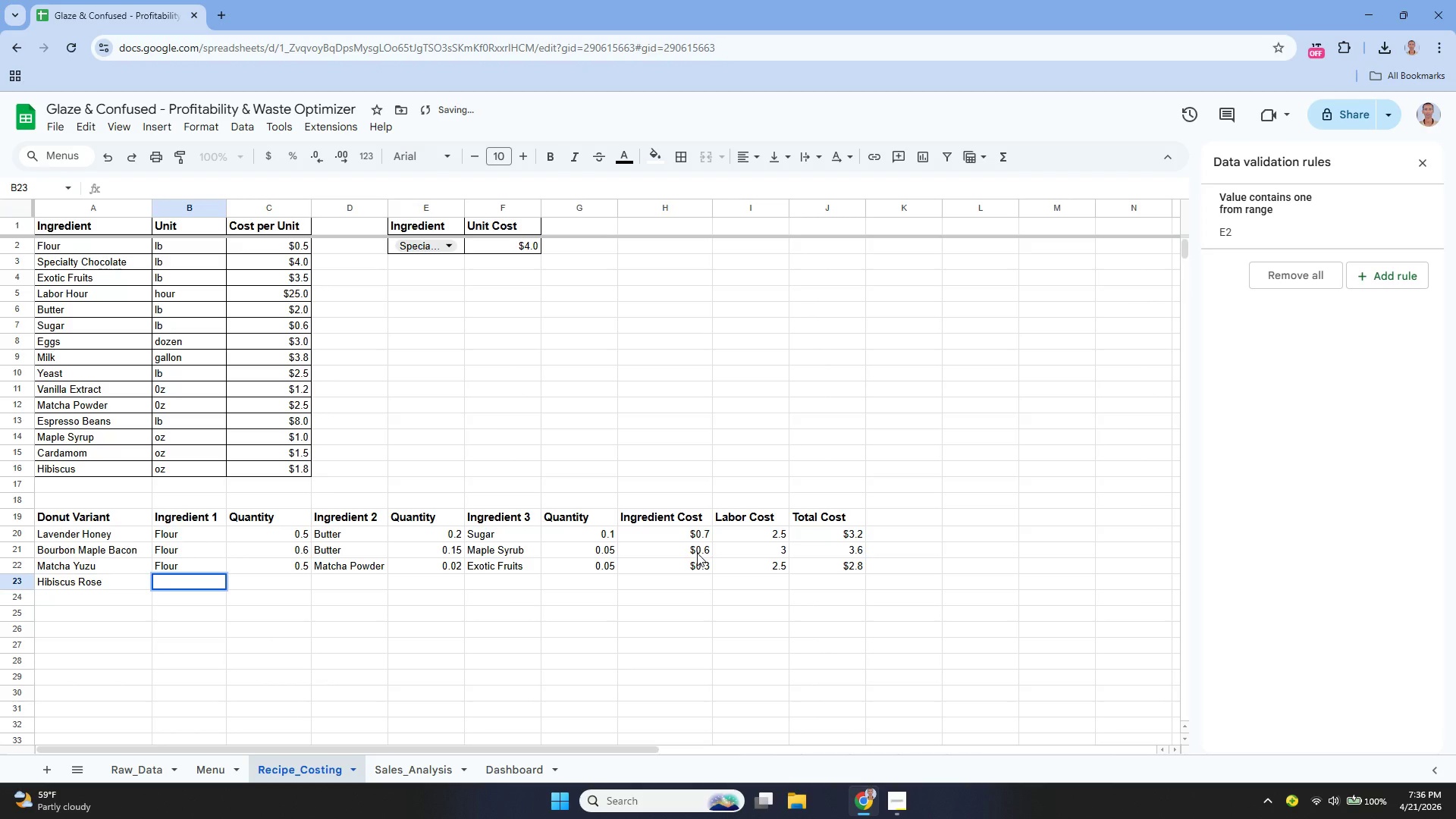 
type(Flo)
key(Tab)
type(0.5)
key(Tab)
type(Hibiscus)
key(Tab)
 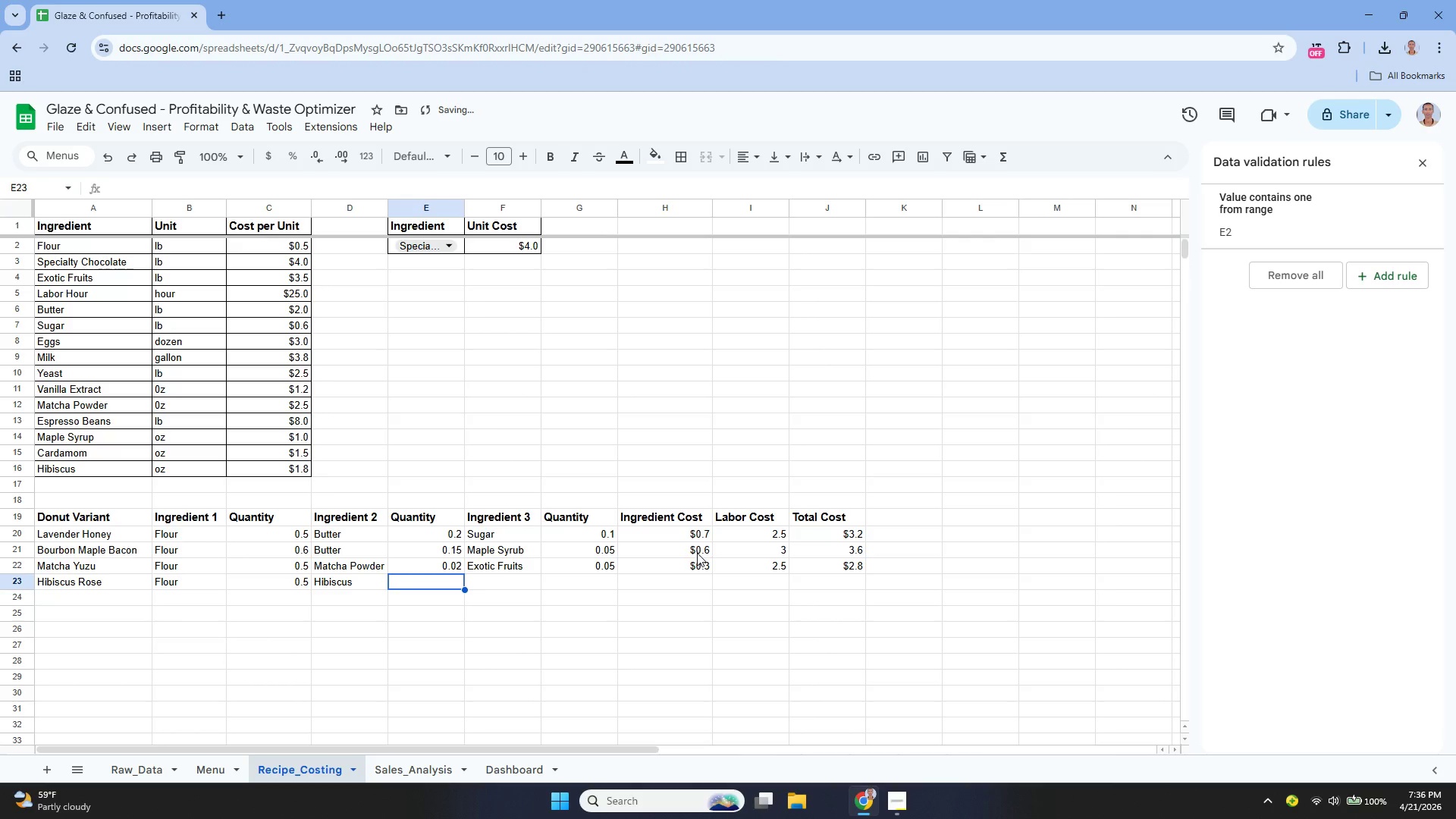 
type(0.03)
key(Tab)
type(Sugar`)
key(Backspace)
key(Tab)
type(0.12)
key(Tab)
 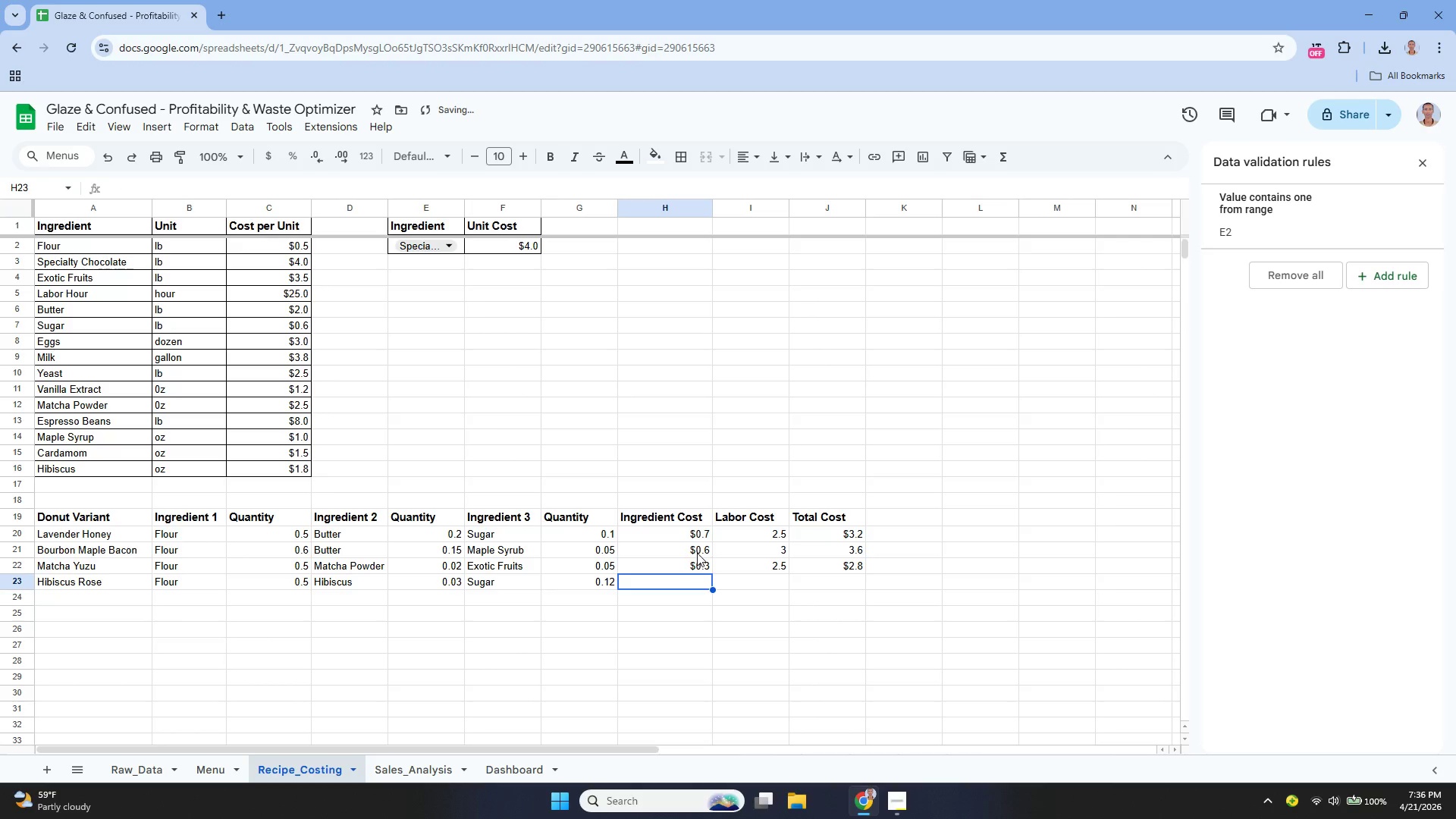 
key(Enter)
 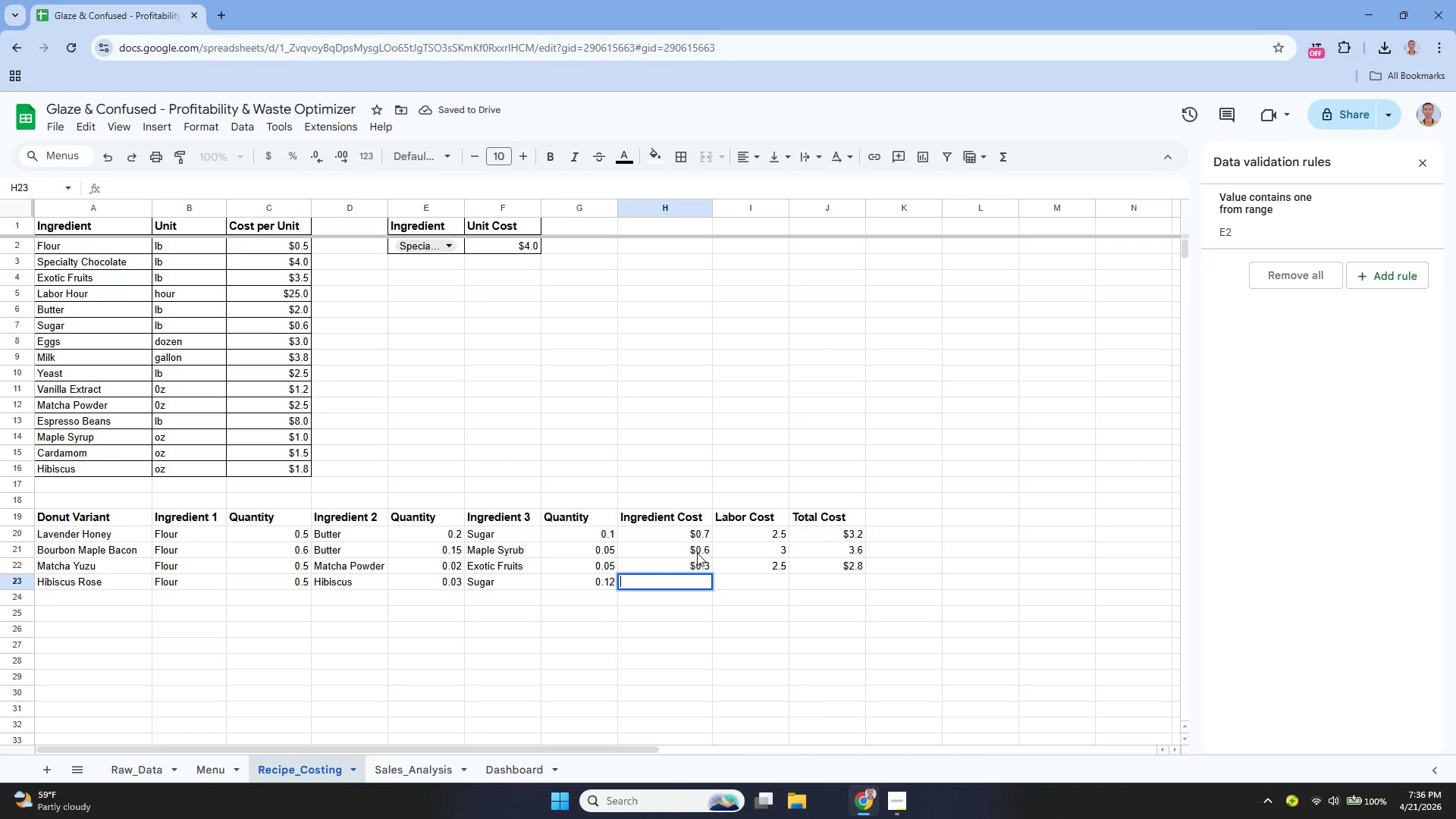 
key(Control+V)
 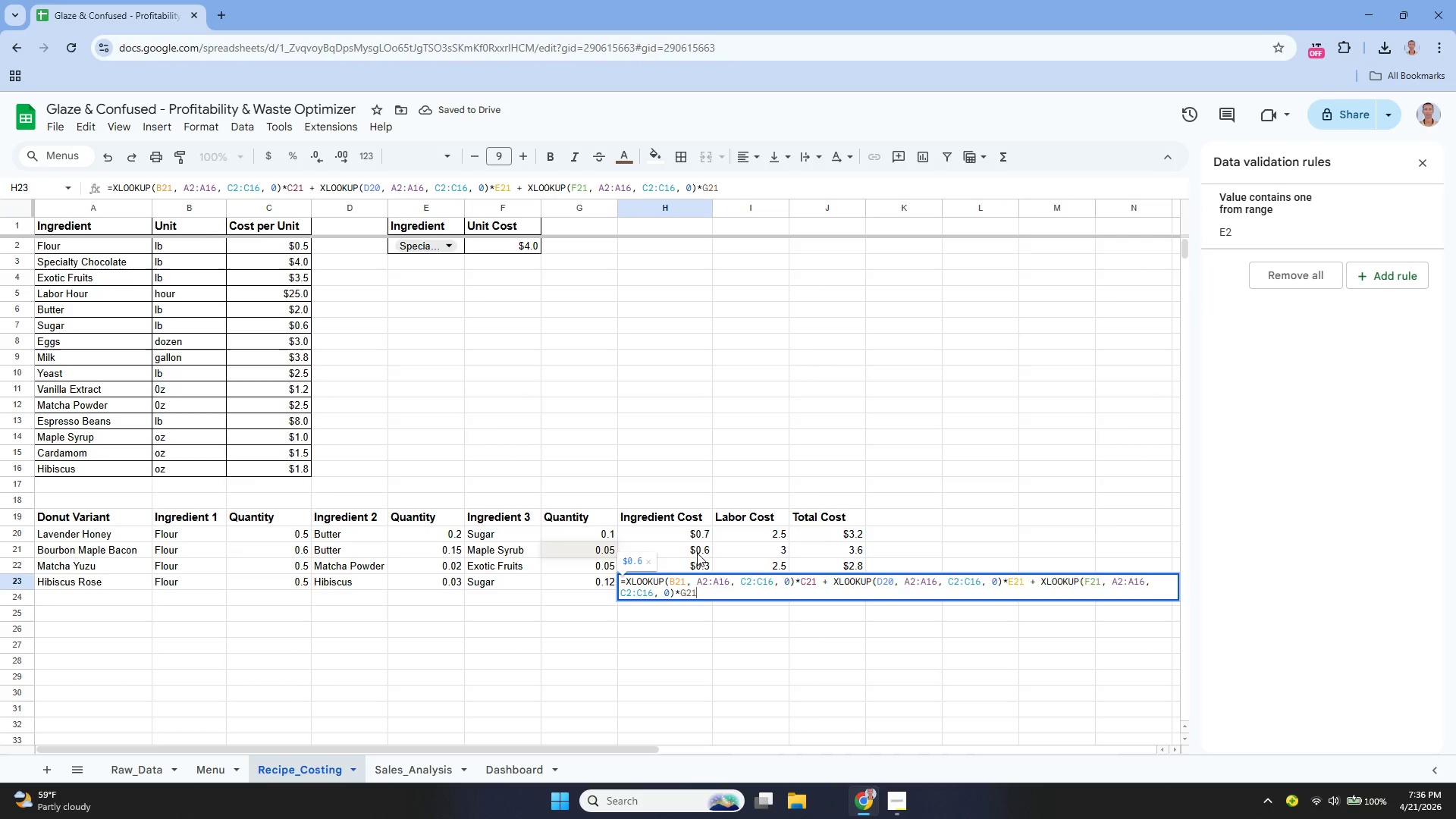 
key(ArrowUp)
 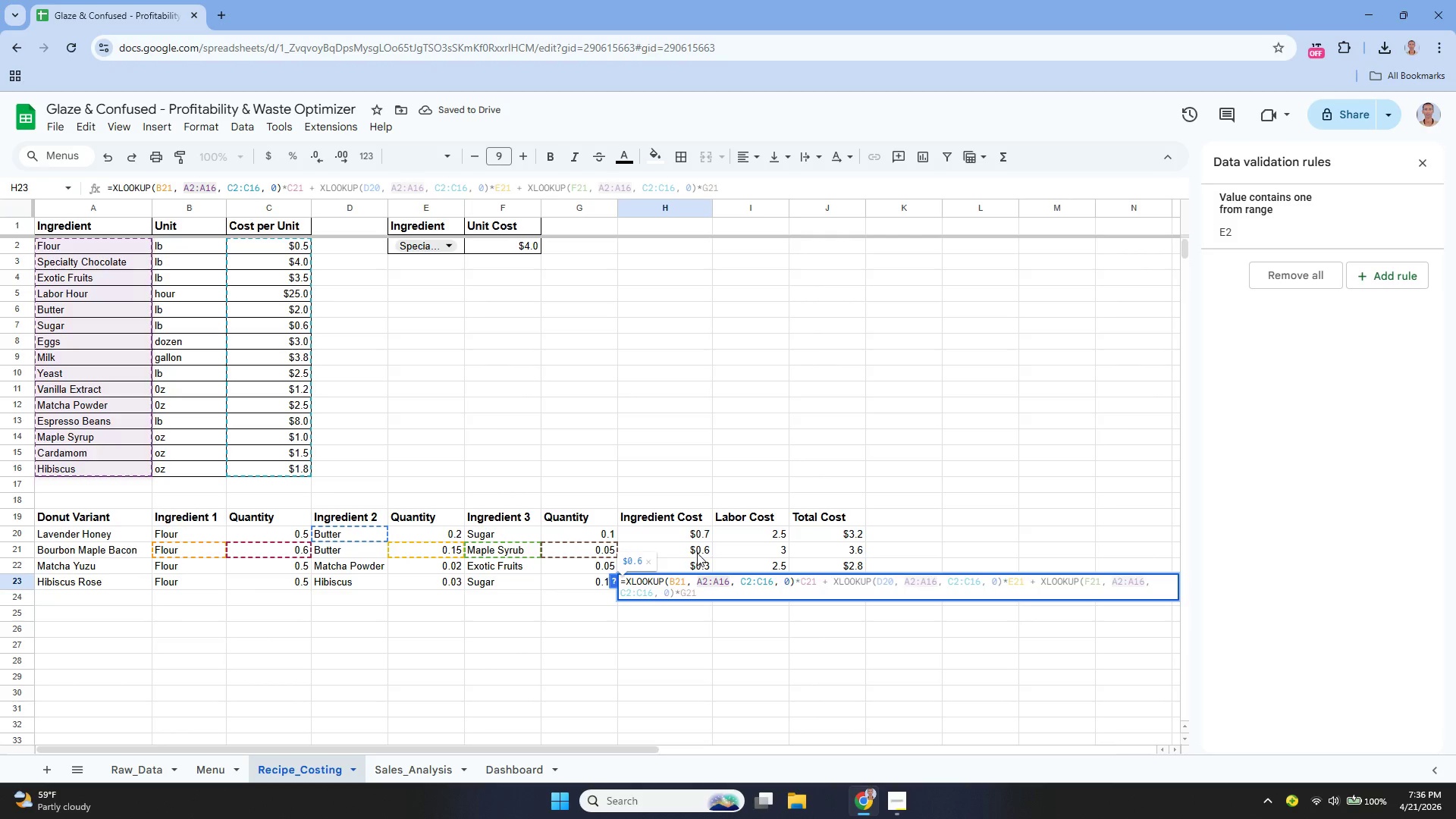 
key(ArrowLeft)
 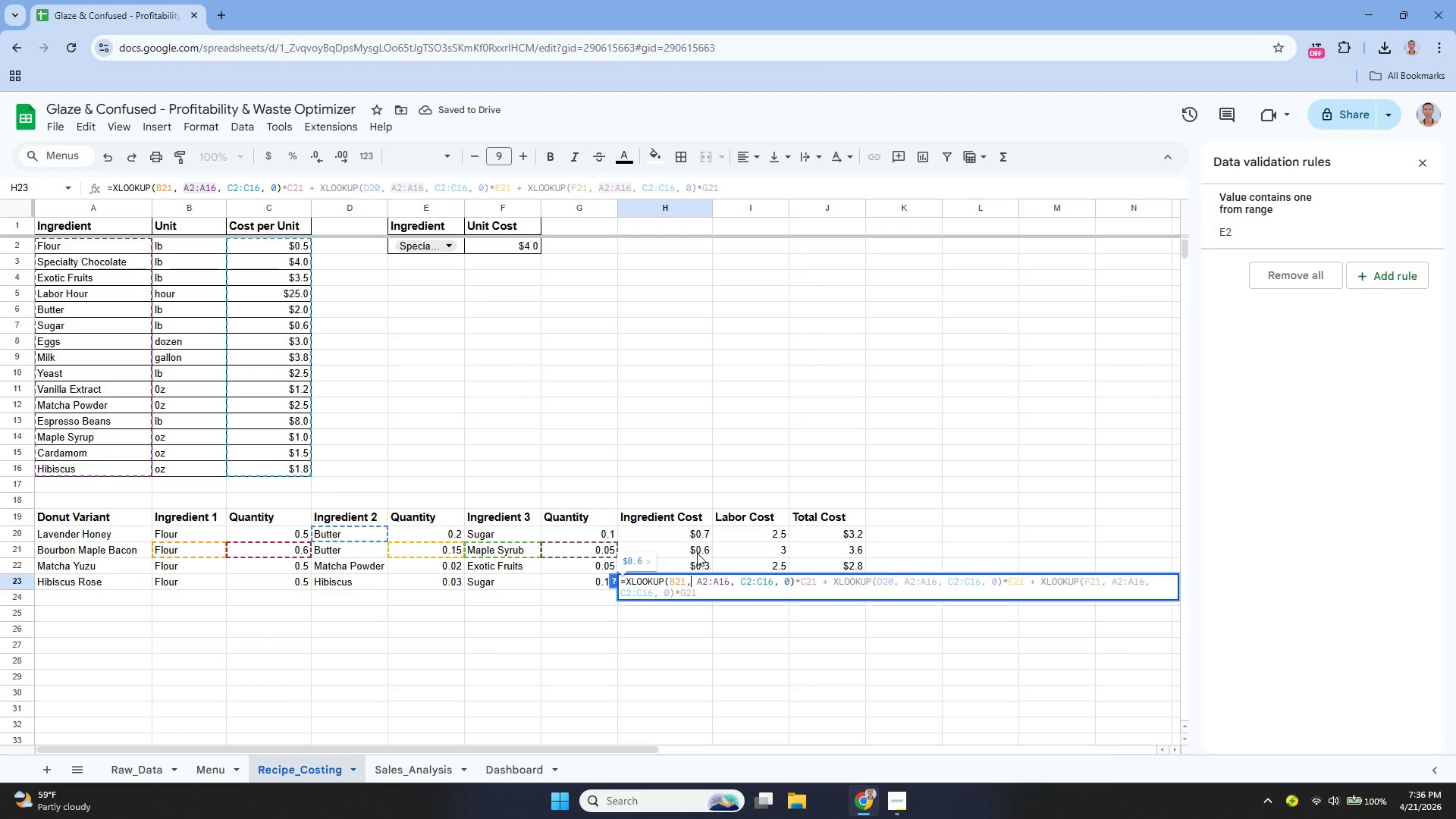 
key(ArrowLeft)
 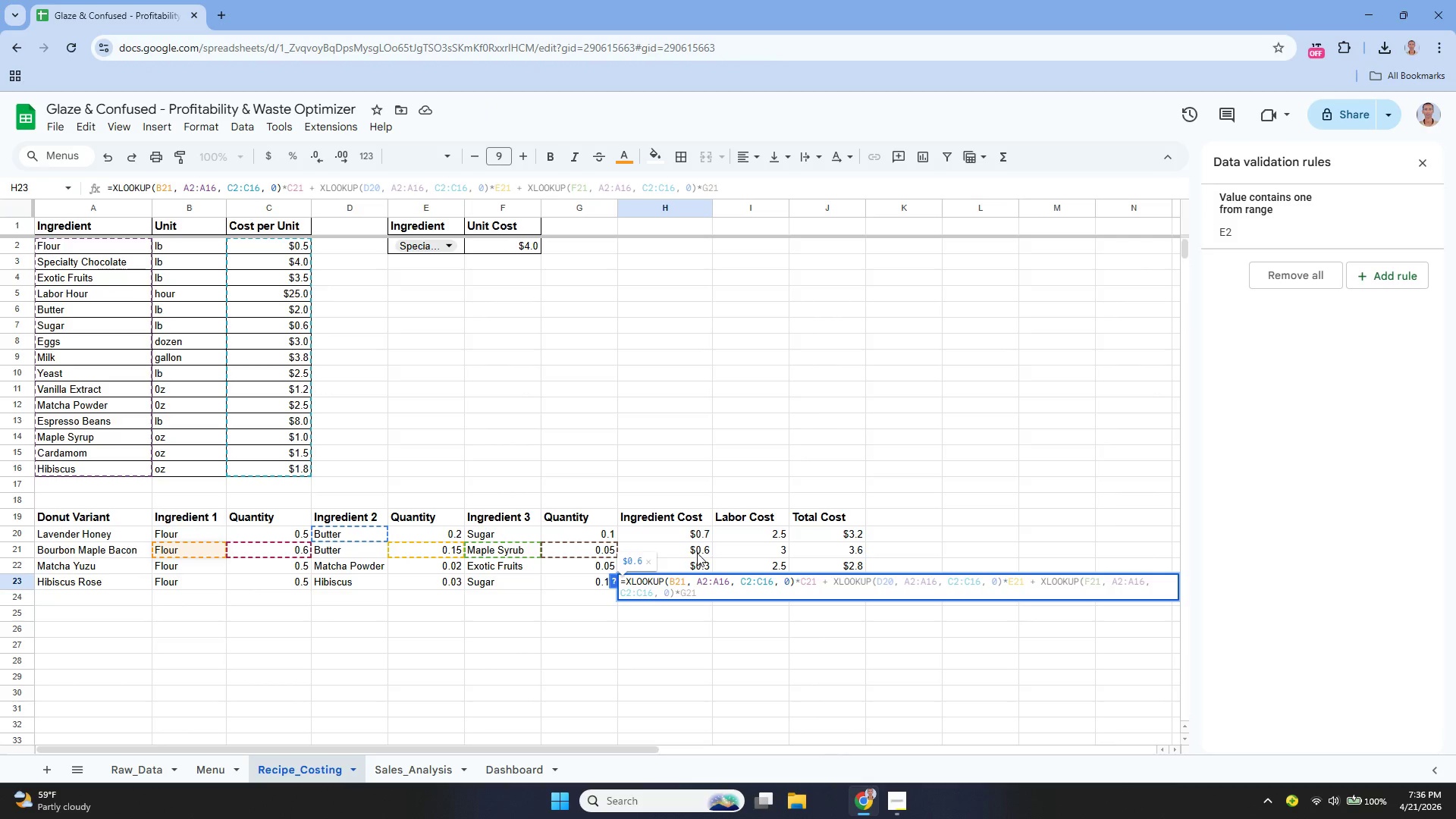 
key(Backspace)
 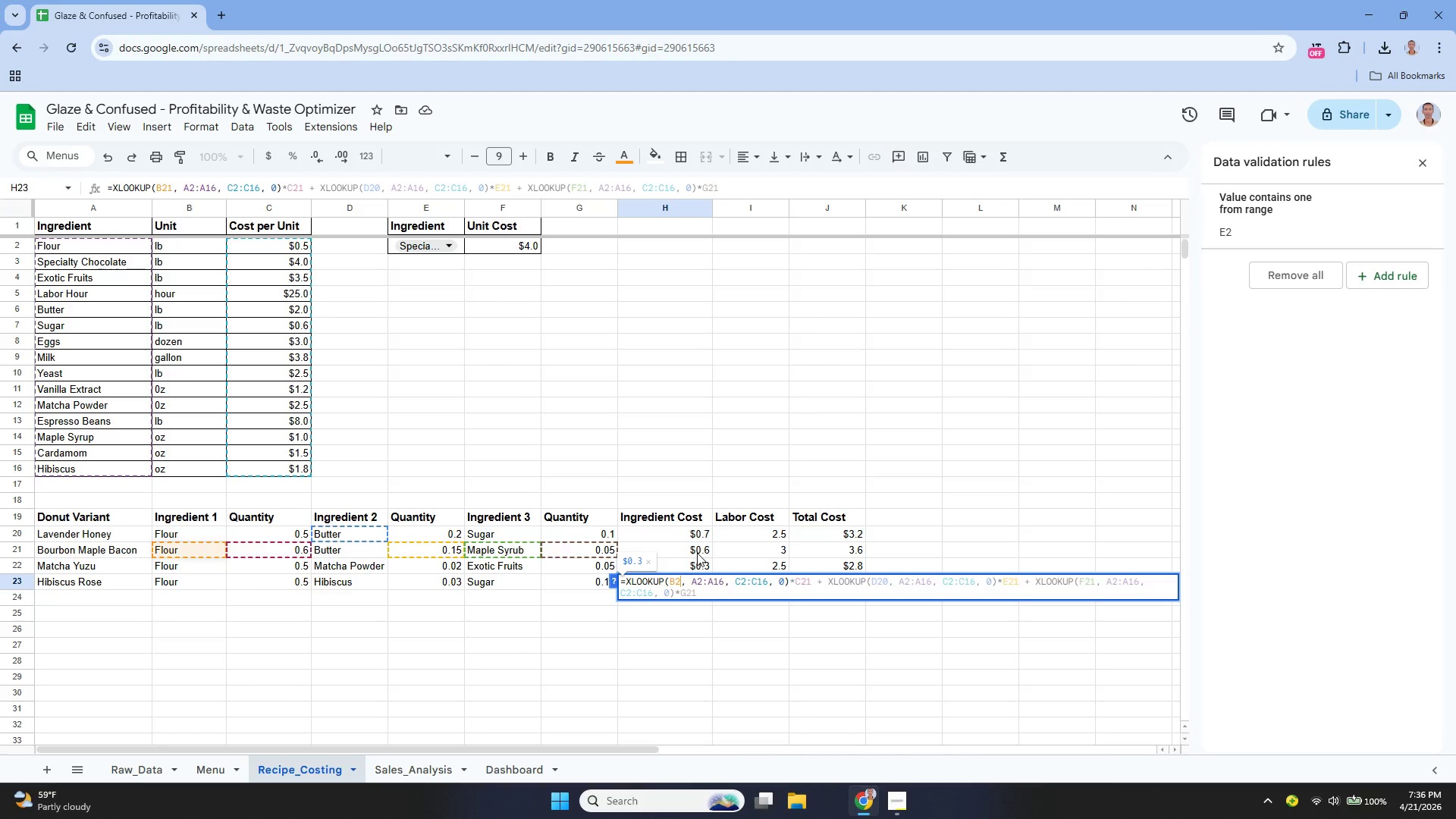 
key(3)
 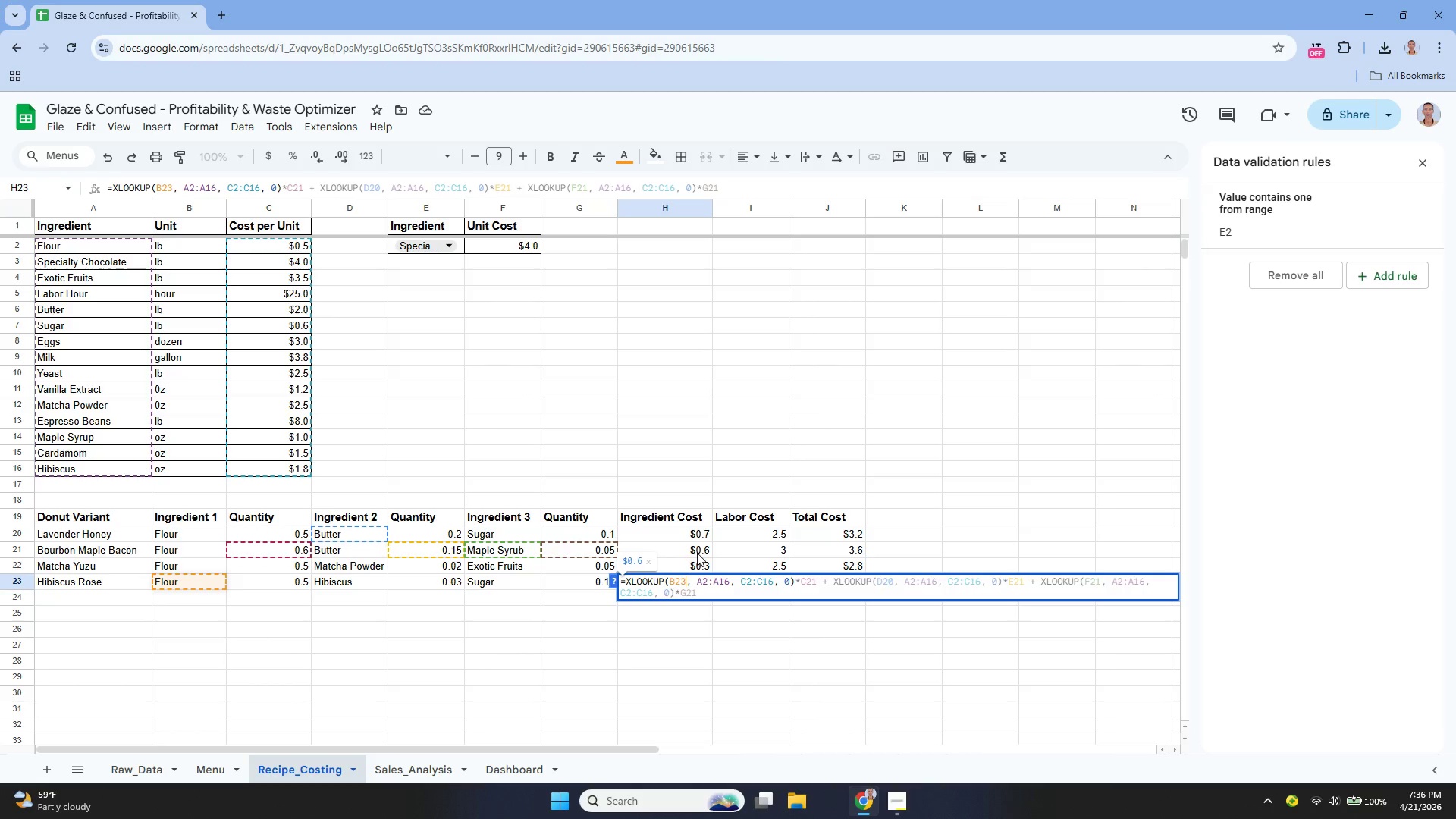 
hold_key(key=ArrowRight, duration=1.16)
 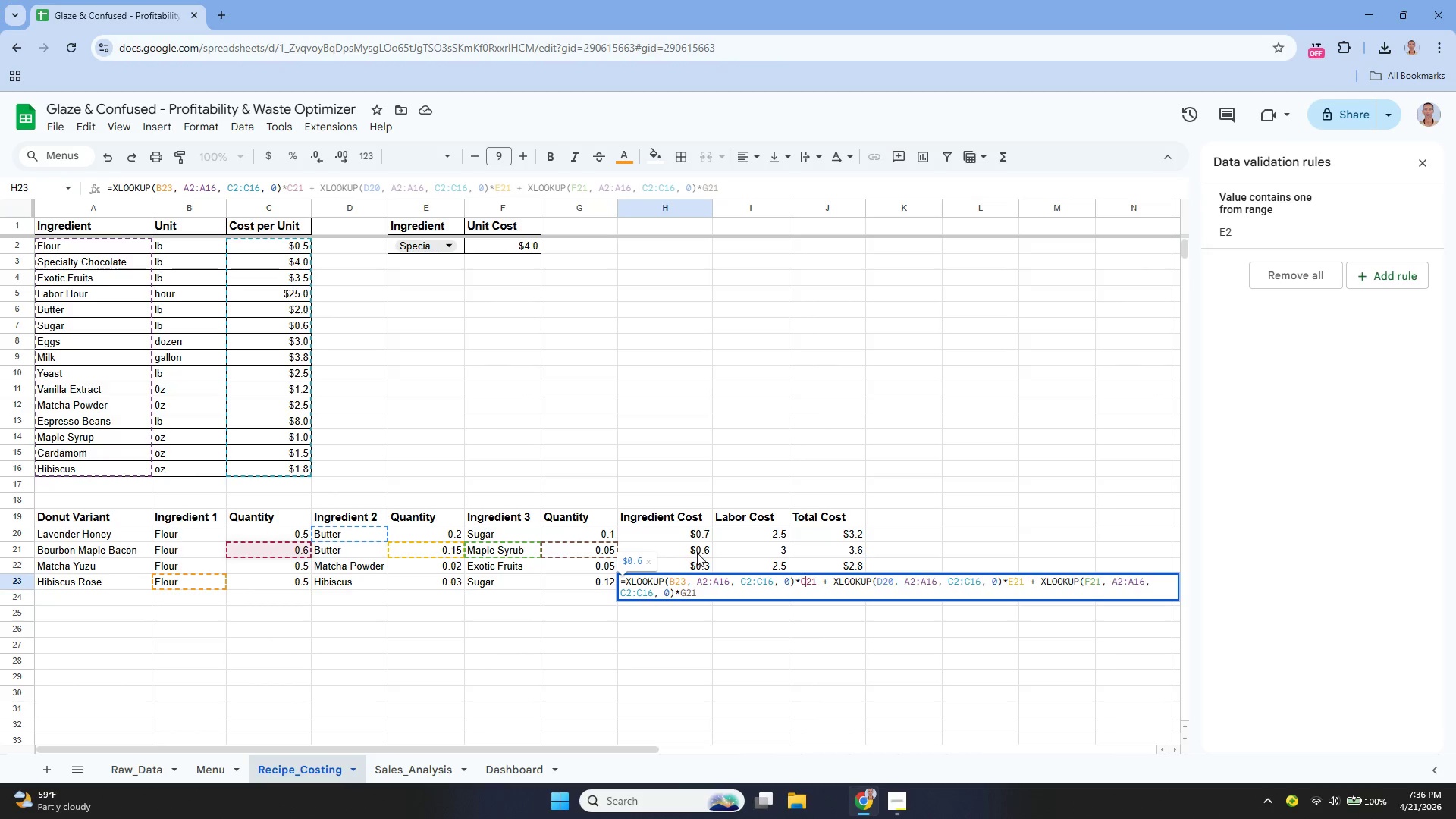 
key(ArrowRight)
 